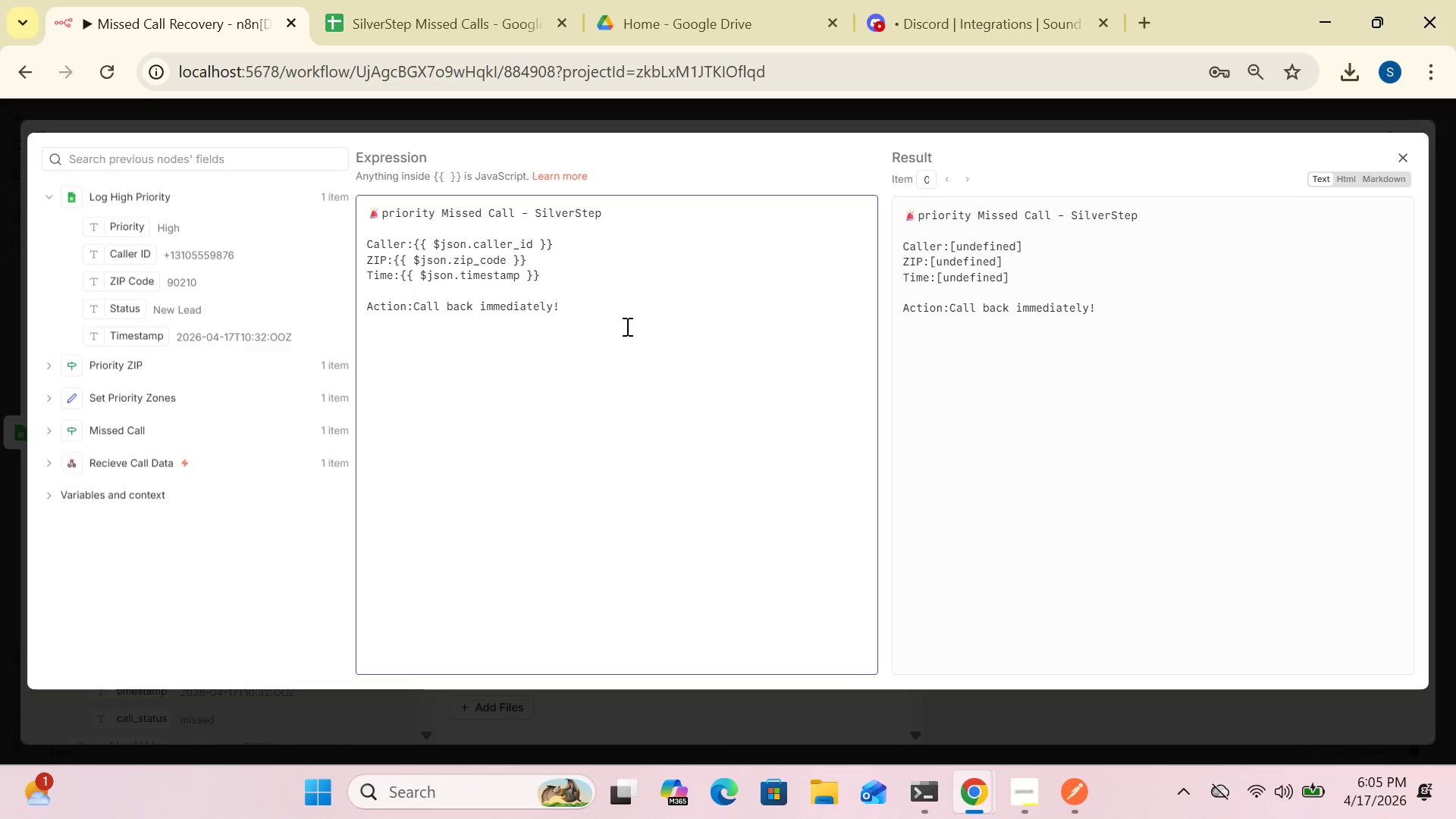 
left_click([1409, 153])
 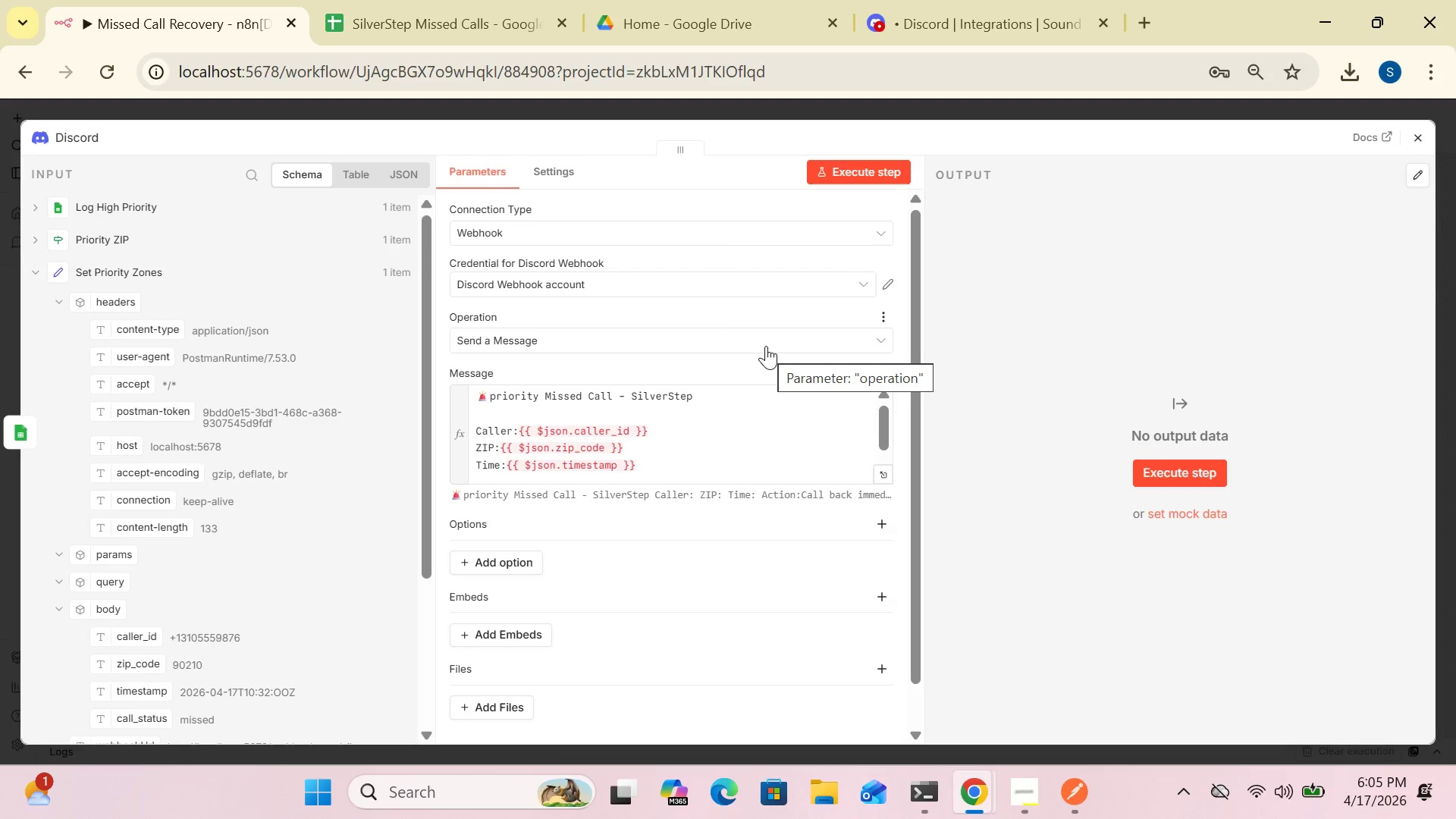 
wait(28.69)
 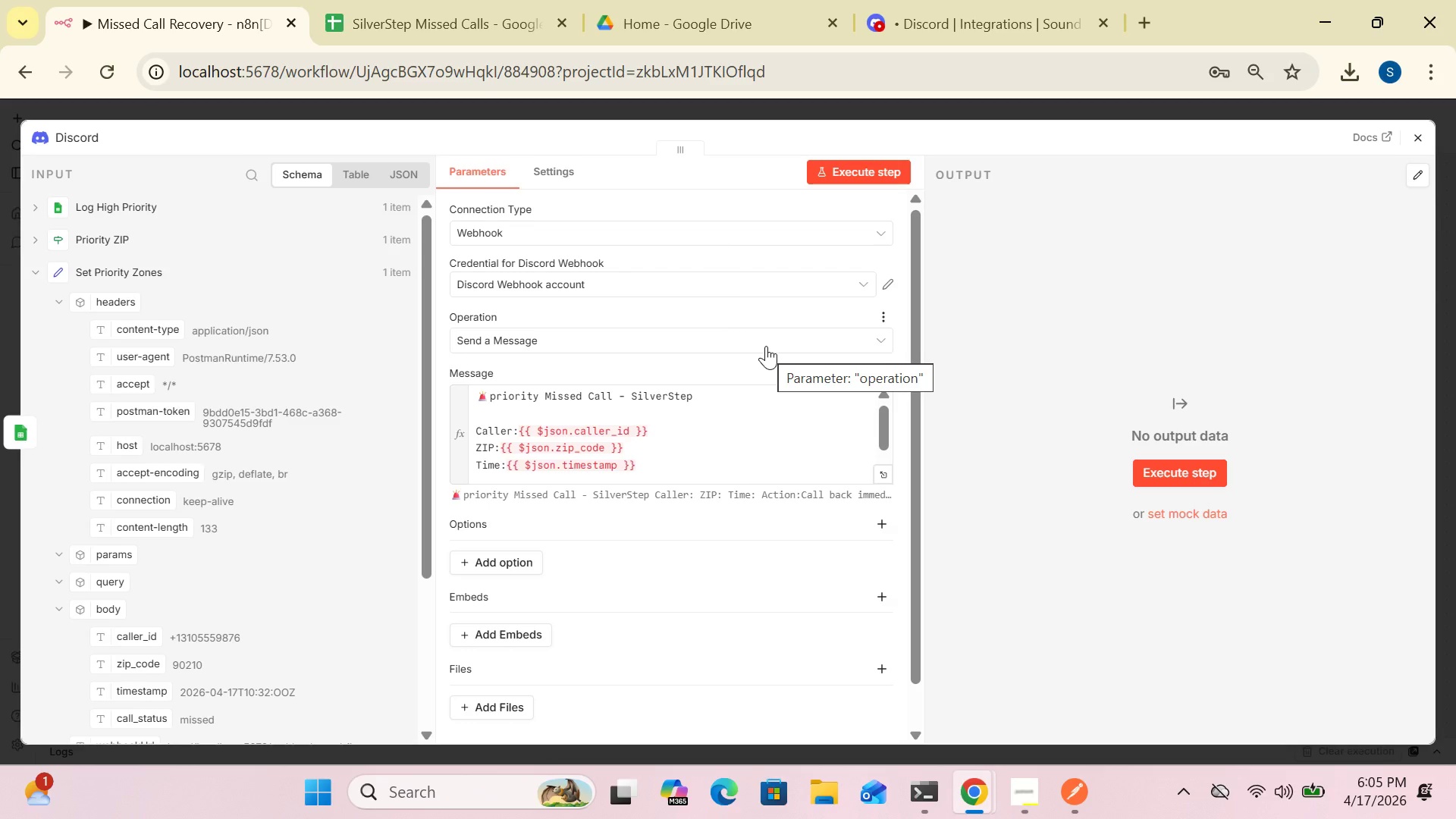 
left_click_drag(start_coordinate=[920, 359], to_coordinate=[914, 322])
 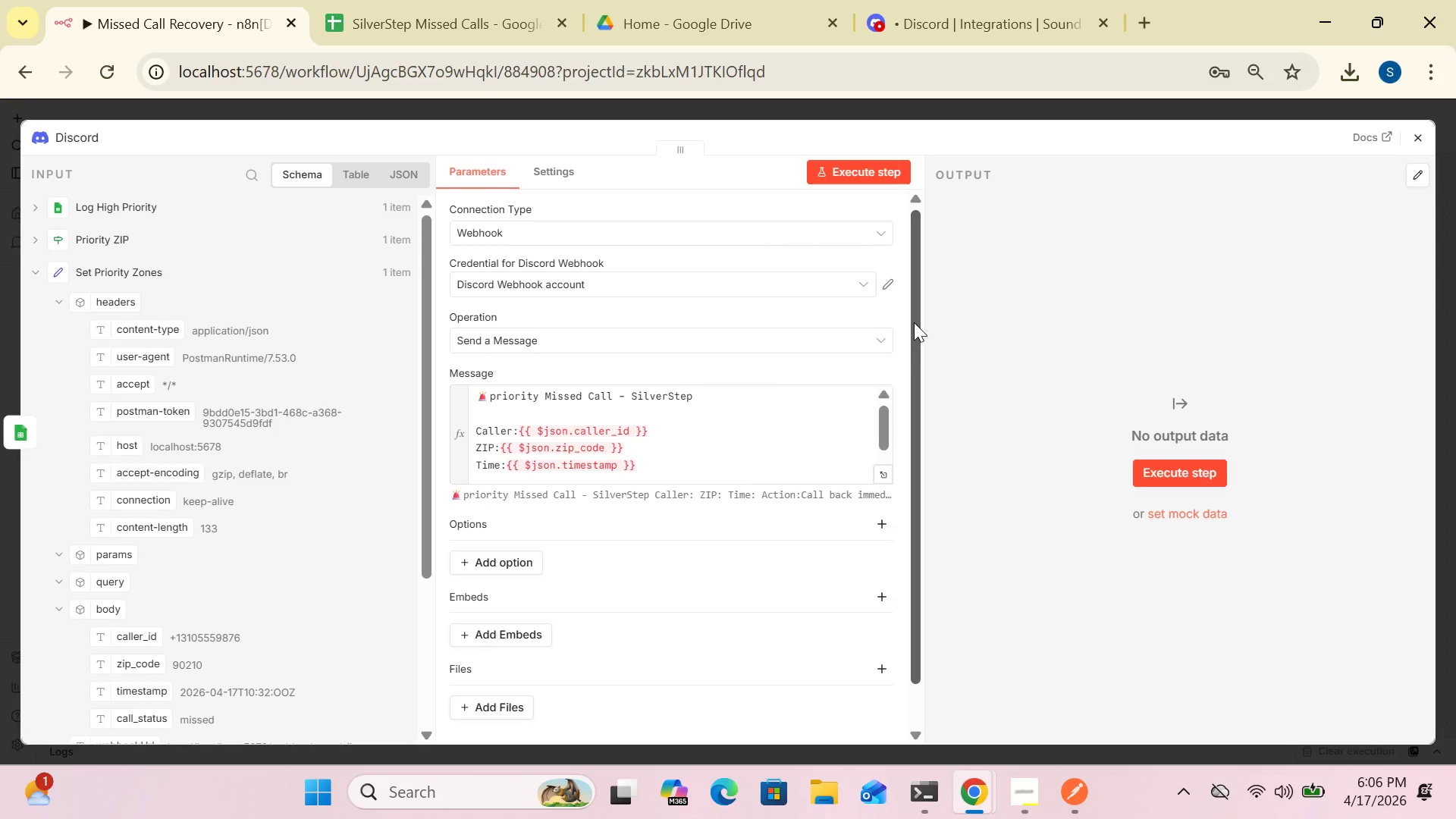 
left_click_drag(start_coordinate=[914, 322], to_coordinate=[926, 266])
 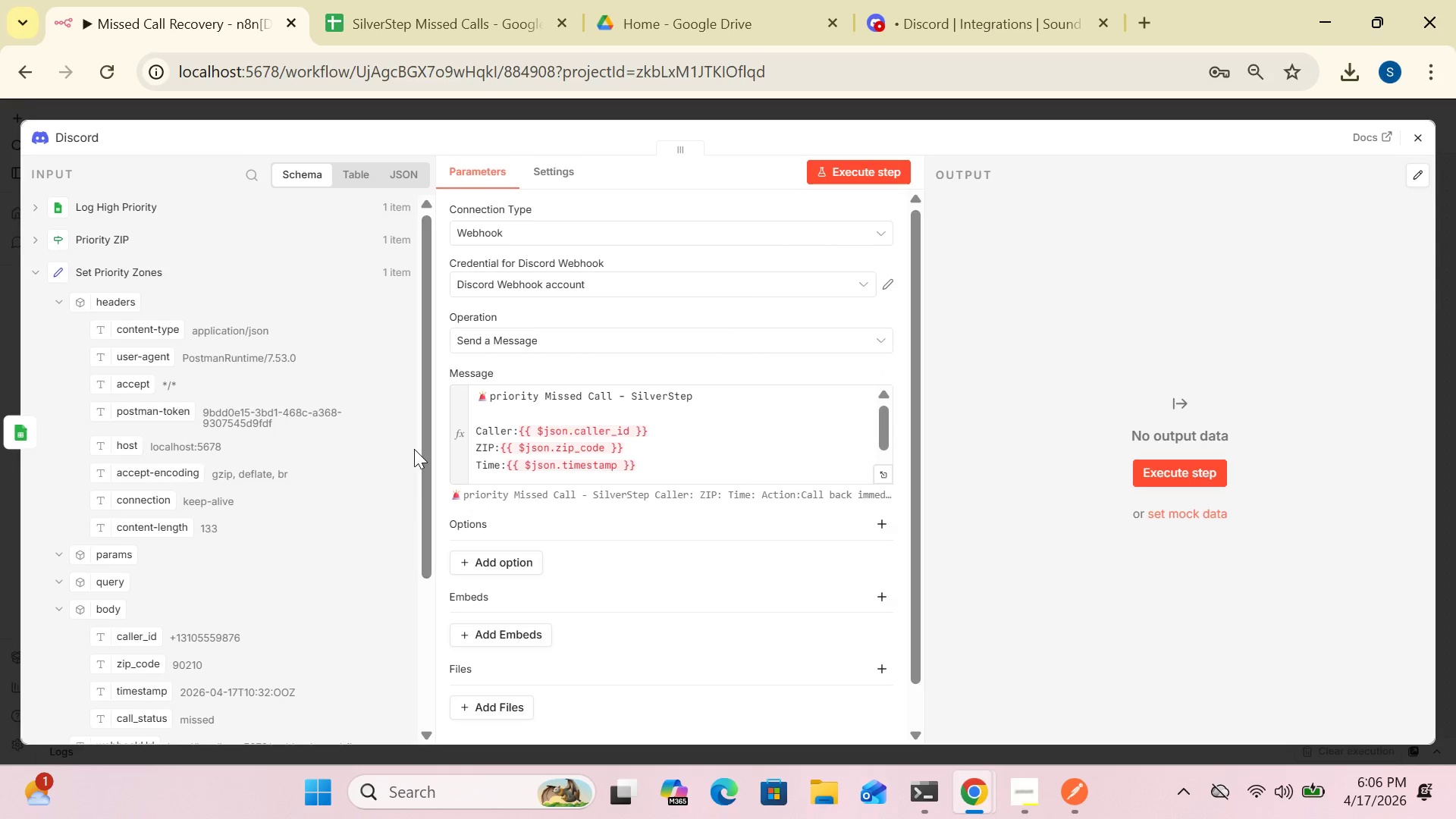 
wait(23.14)
 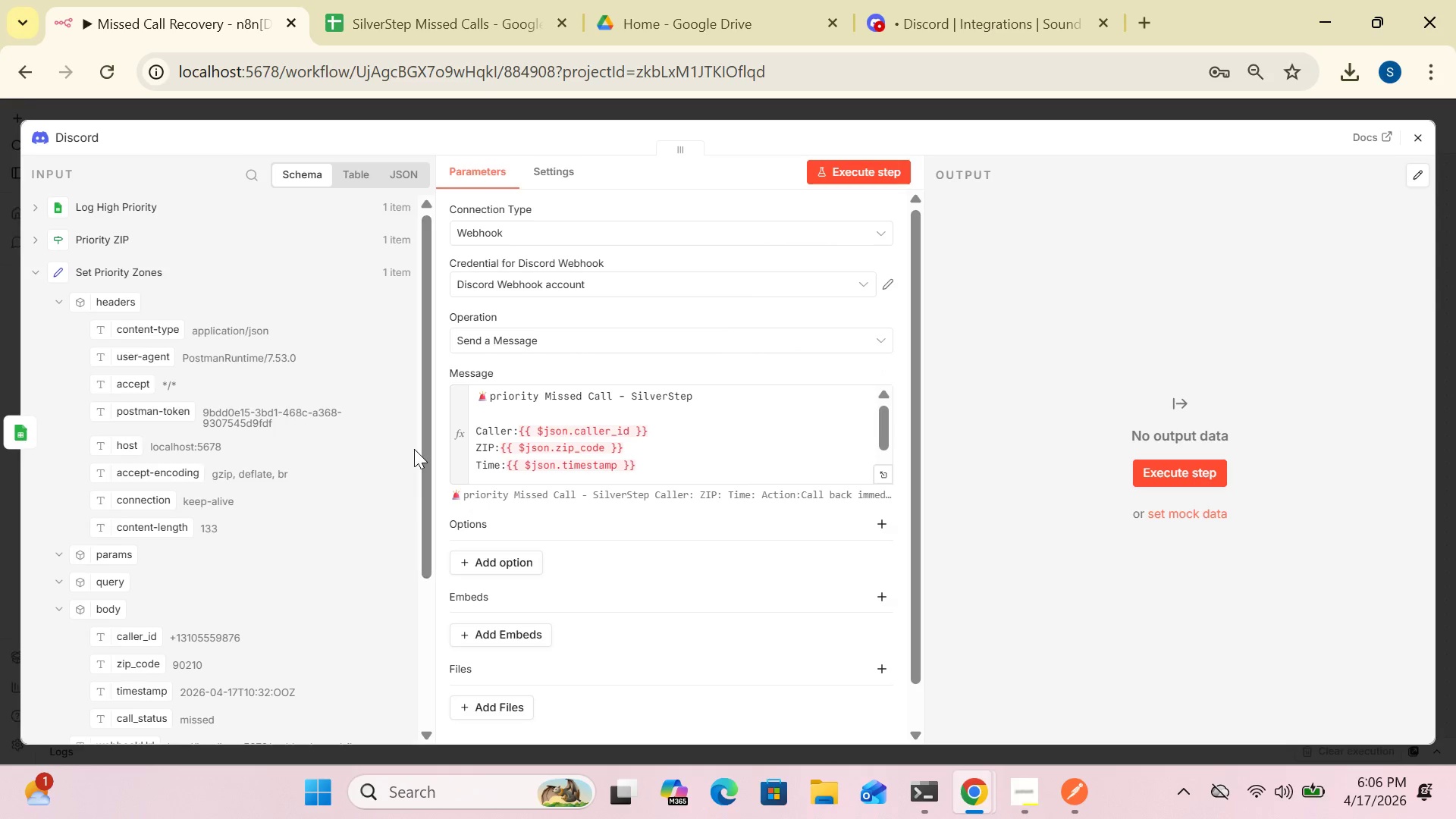 
left_click([131, 204])
 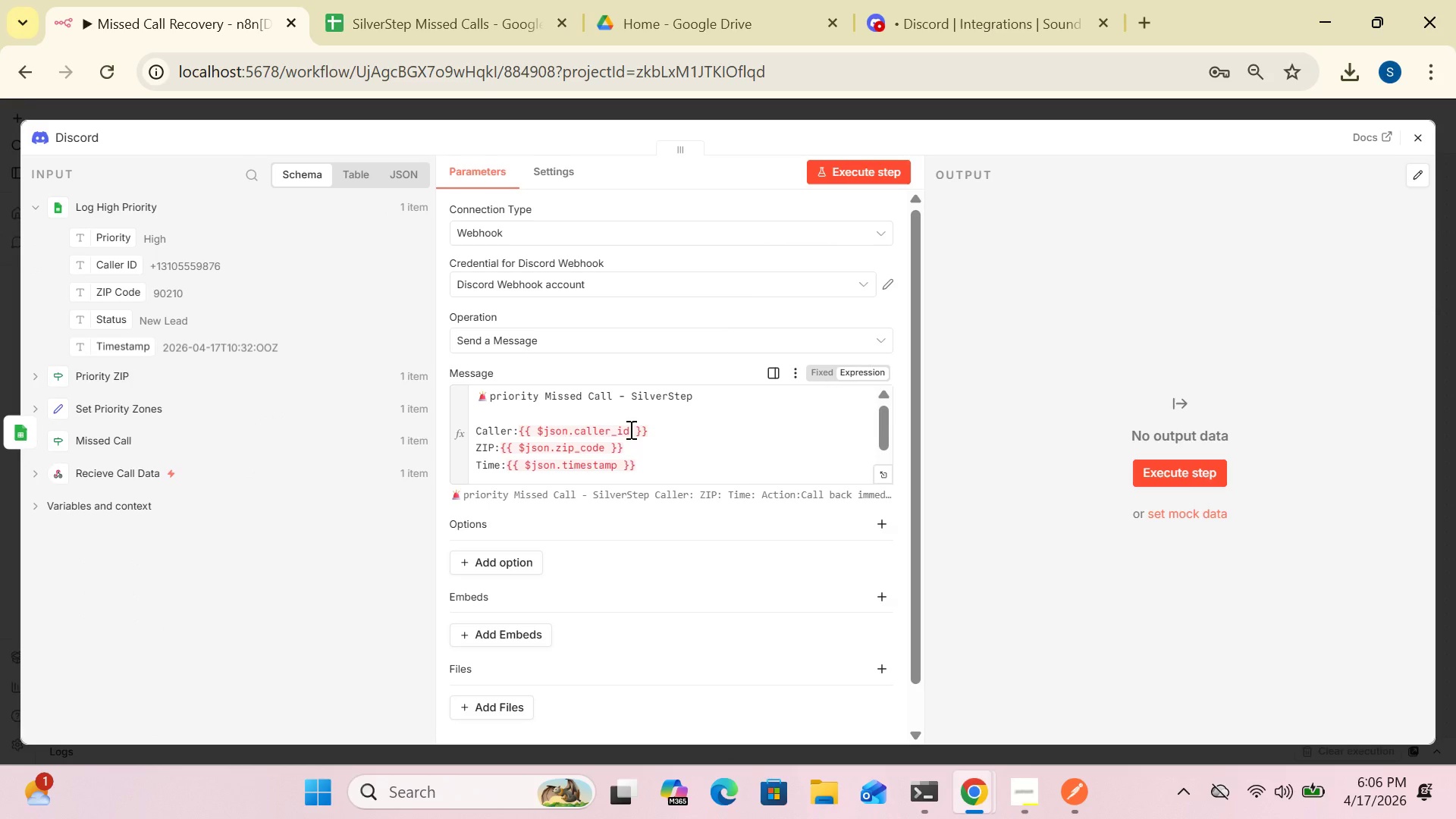 
left_click([644, 429])
 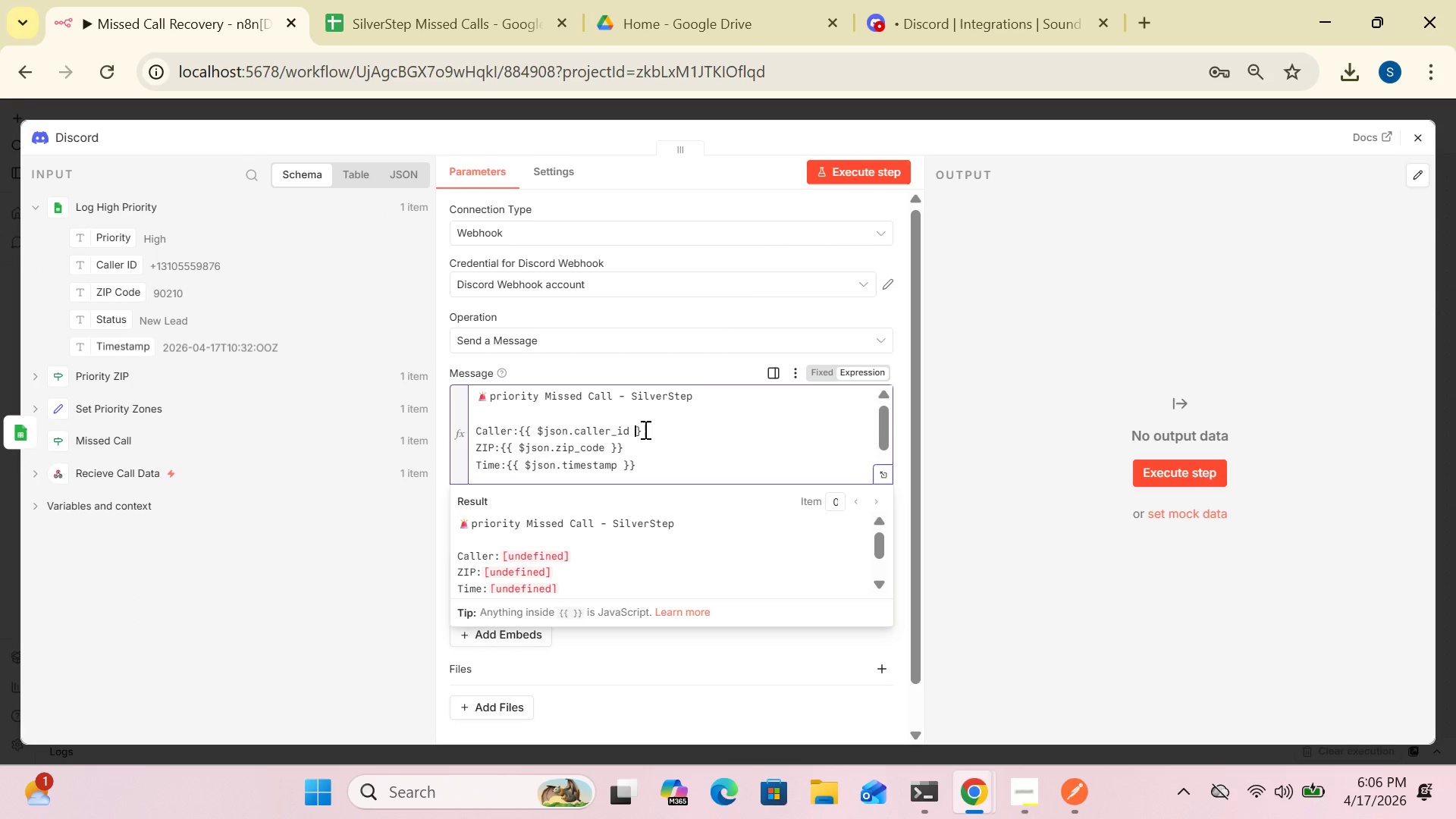 
key(Backspace)
 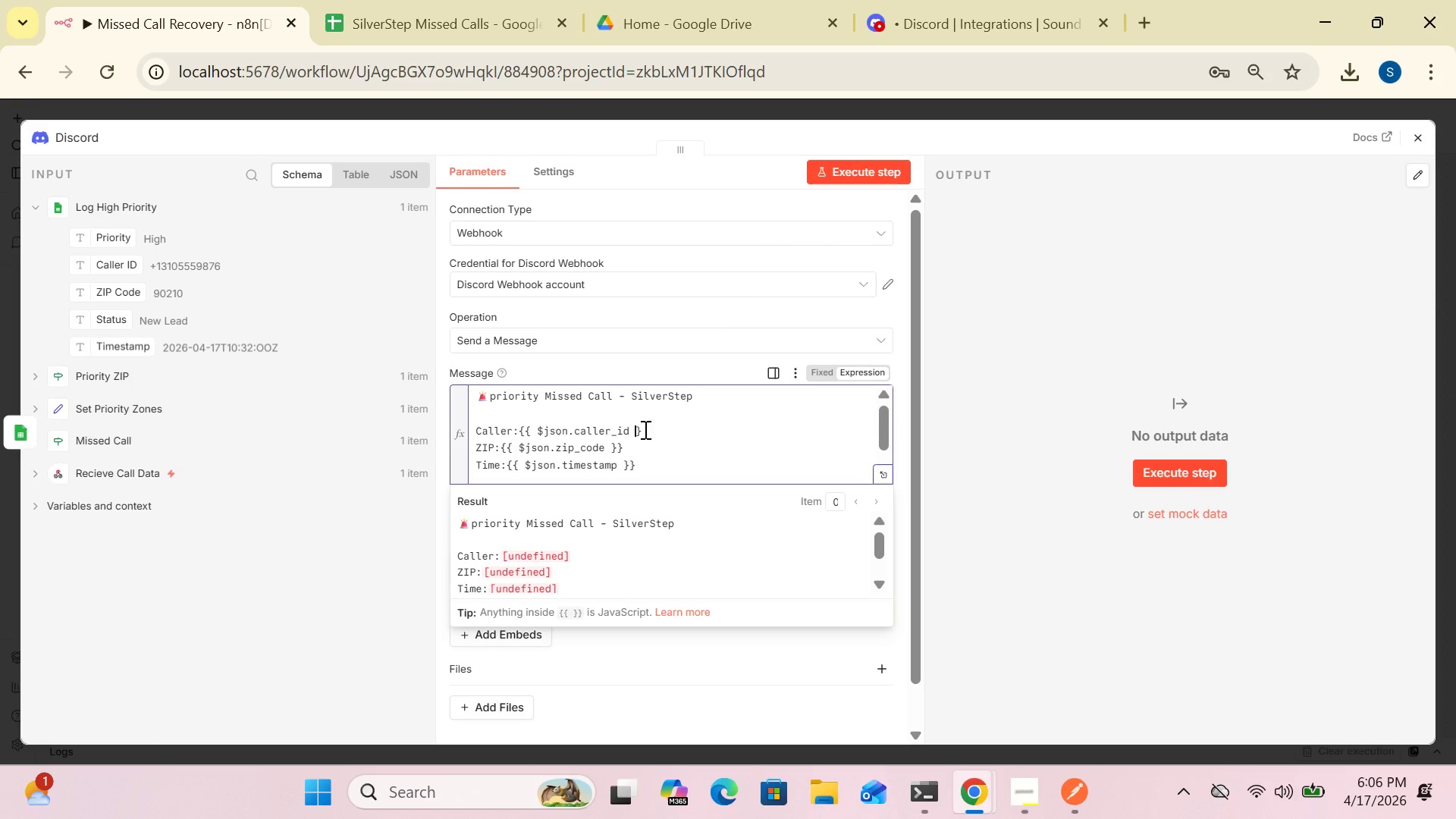 
key(Backspace)
 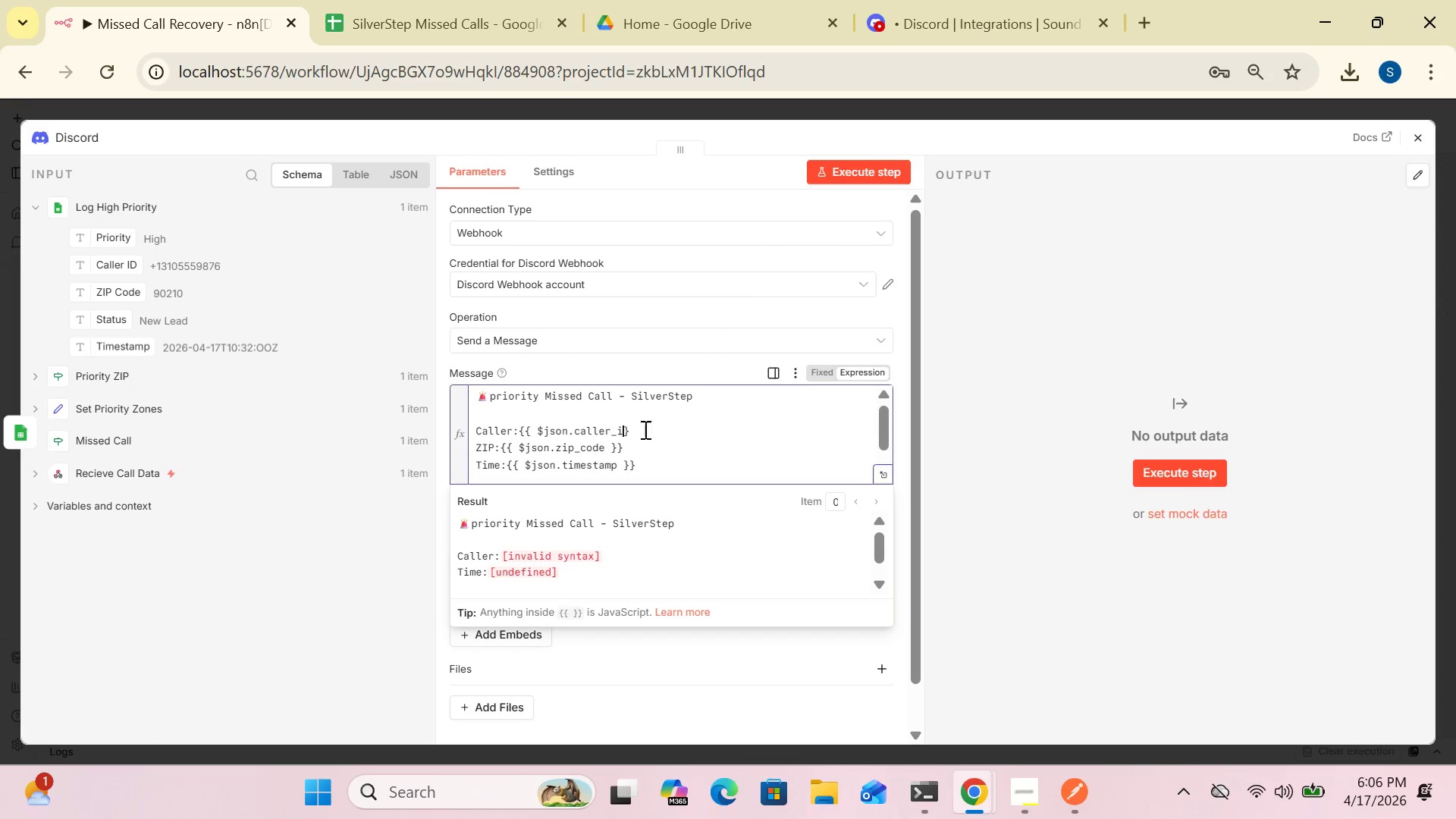 
key(Backspace)
 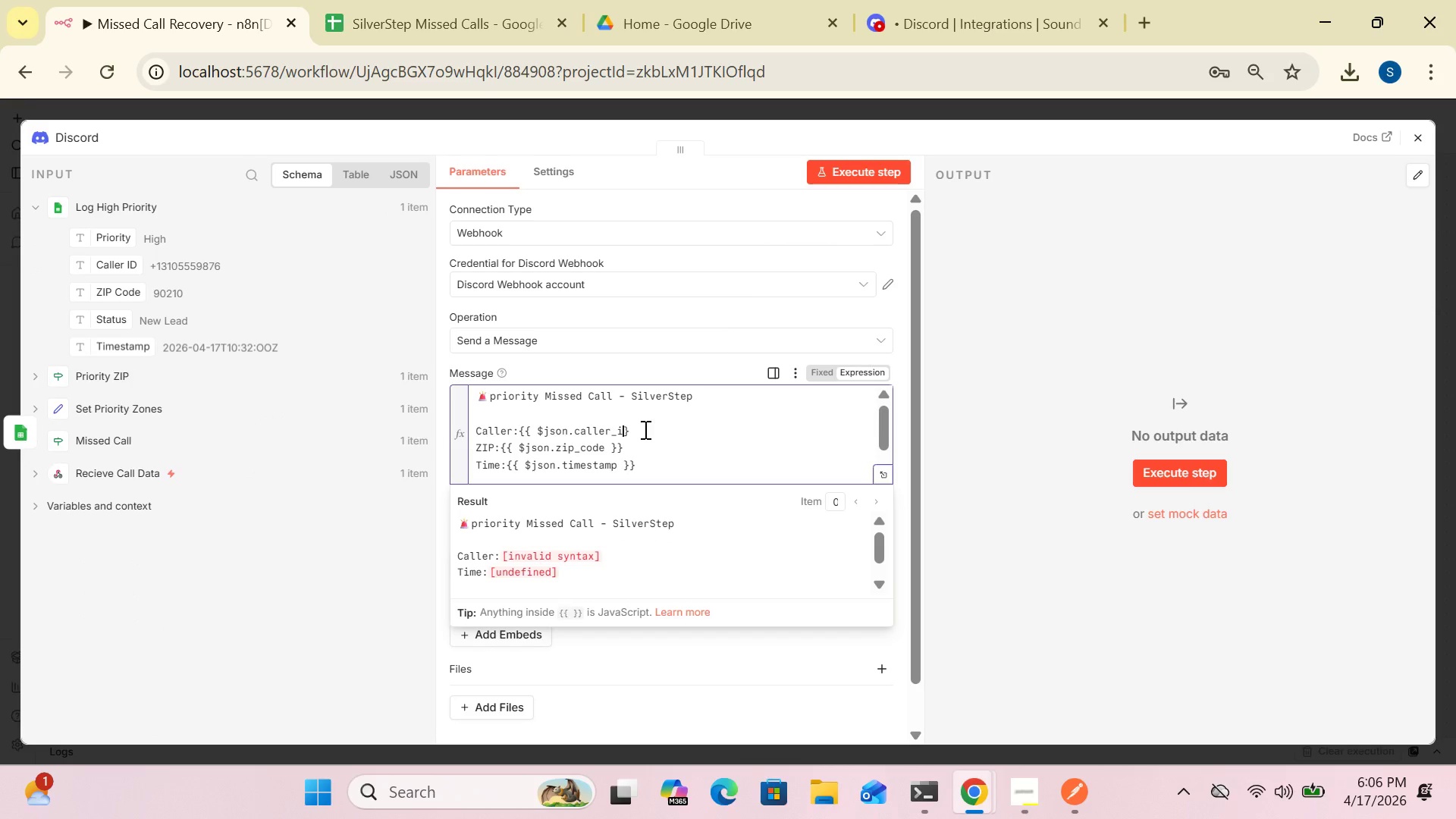 
key(Backspace)
 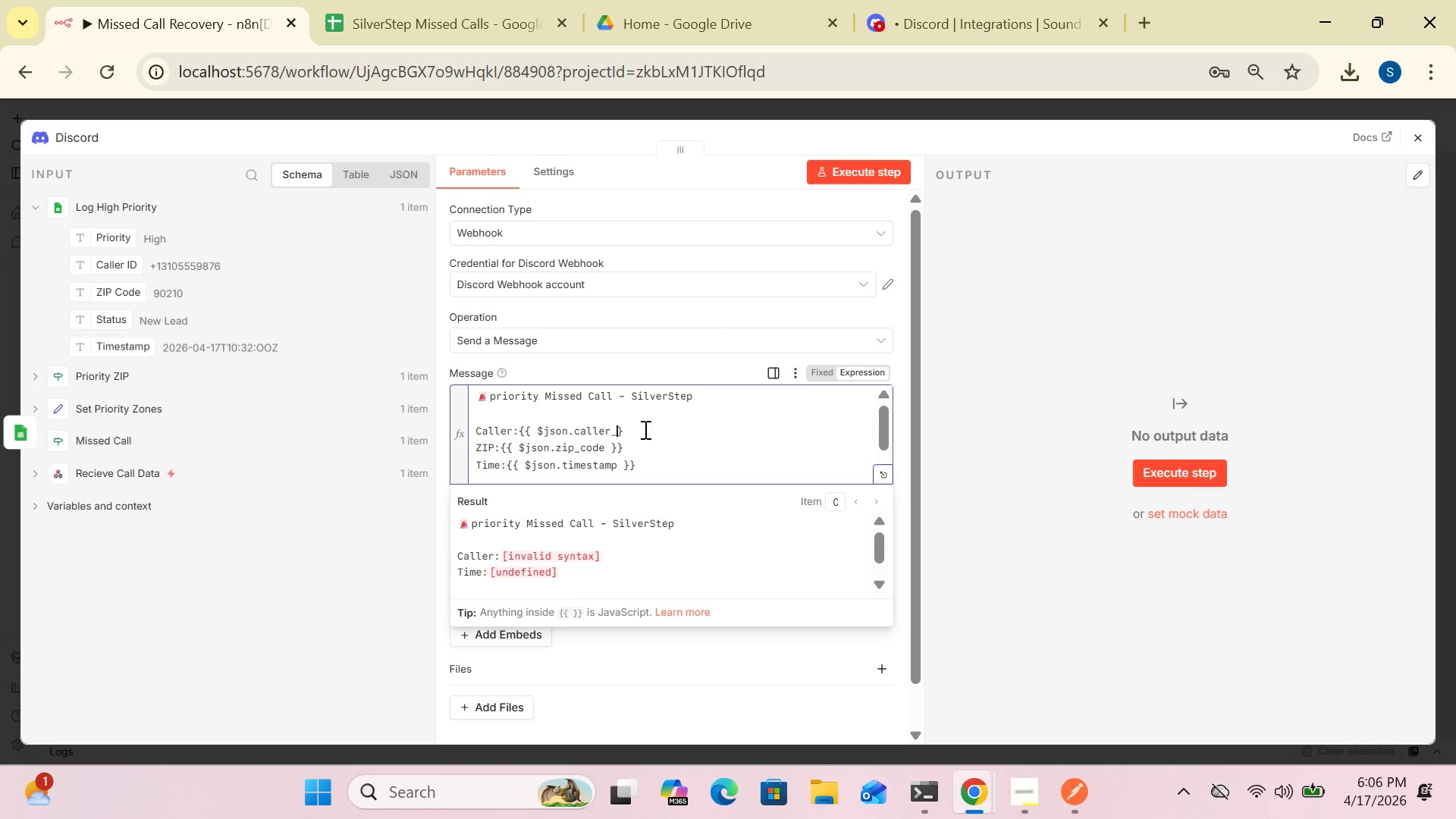 
key(Backspace)
 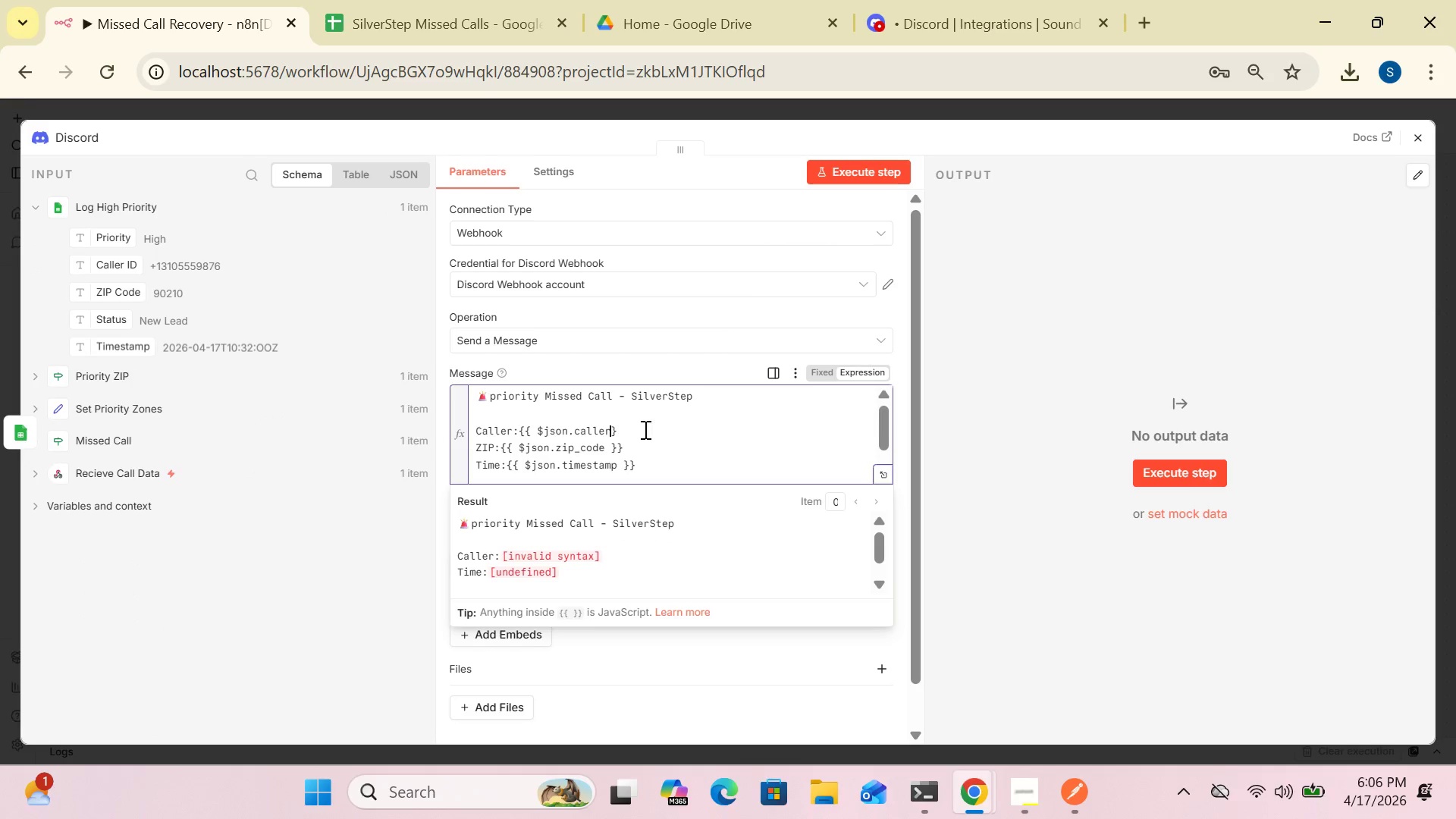 
key(Backspace)
 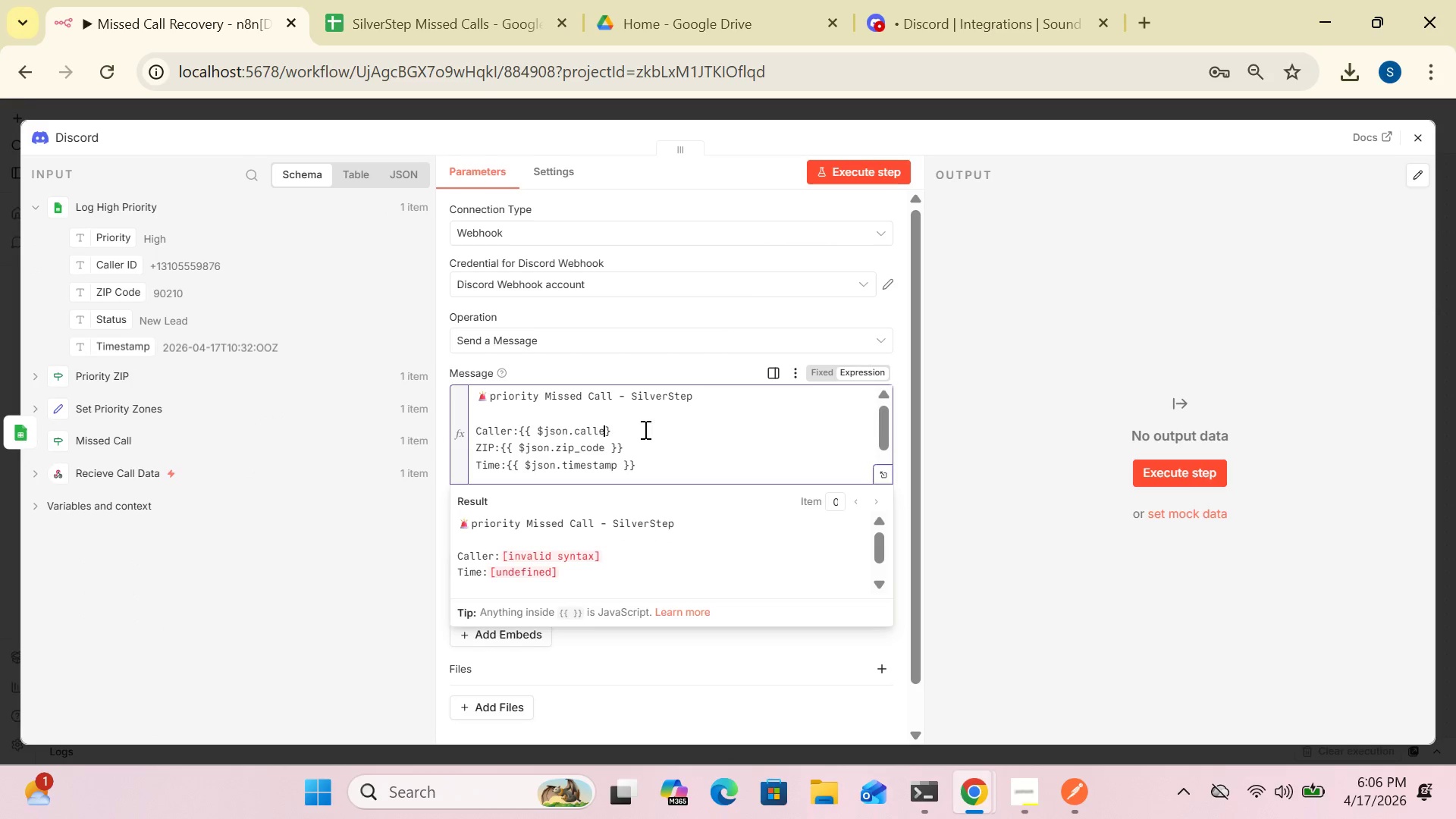 
key(Backspace)
 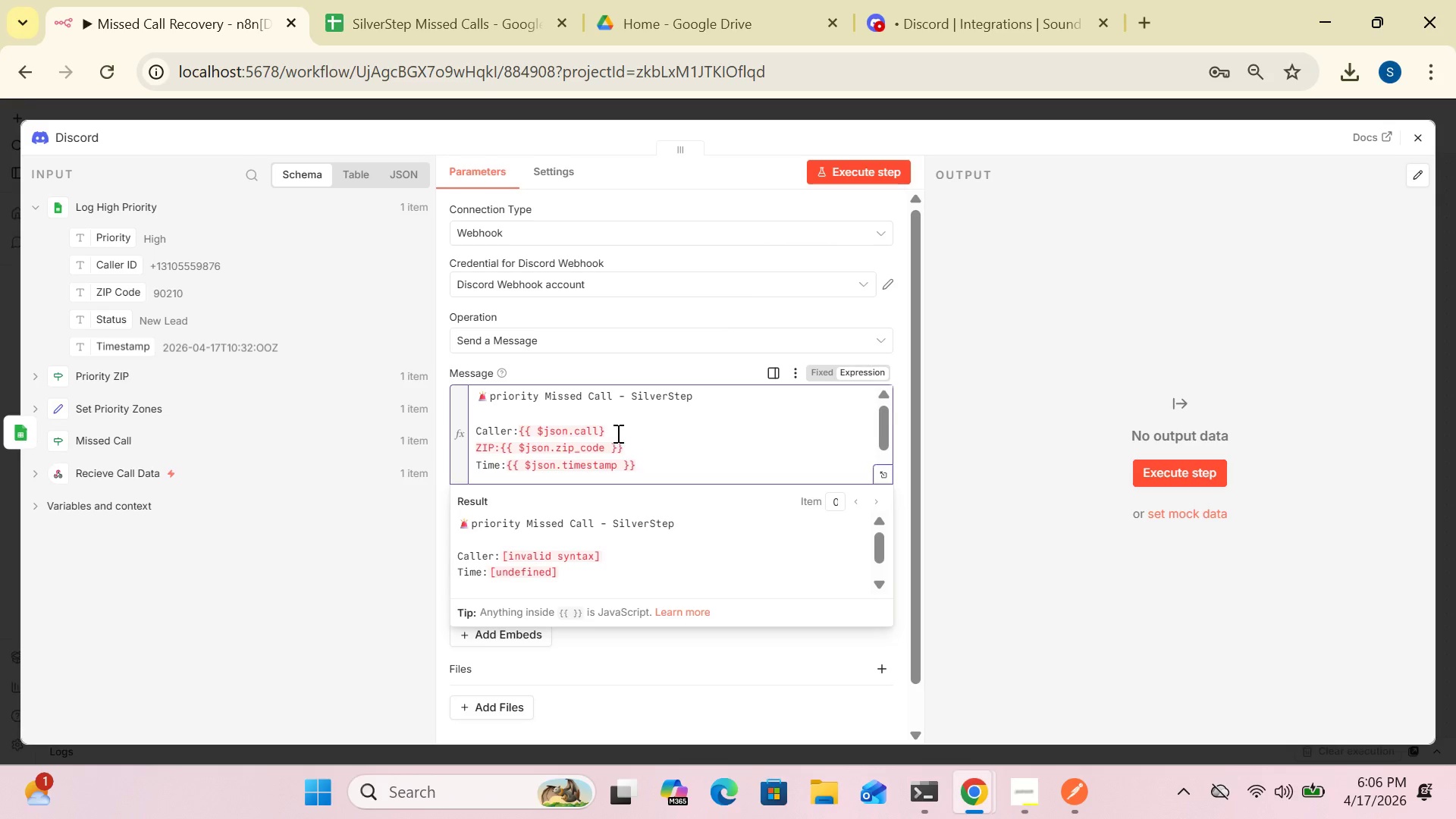 
left_click([614, 431])
 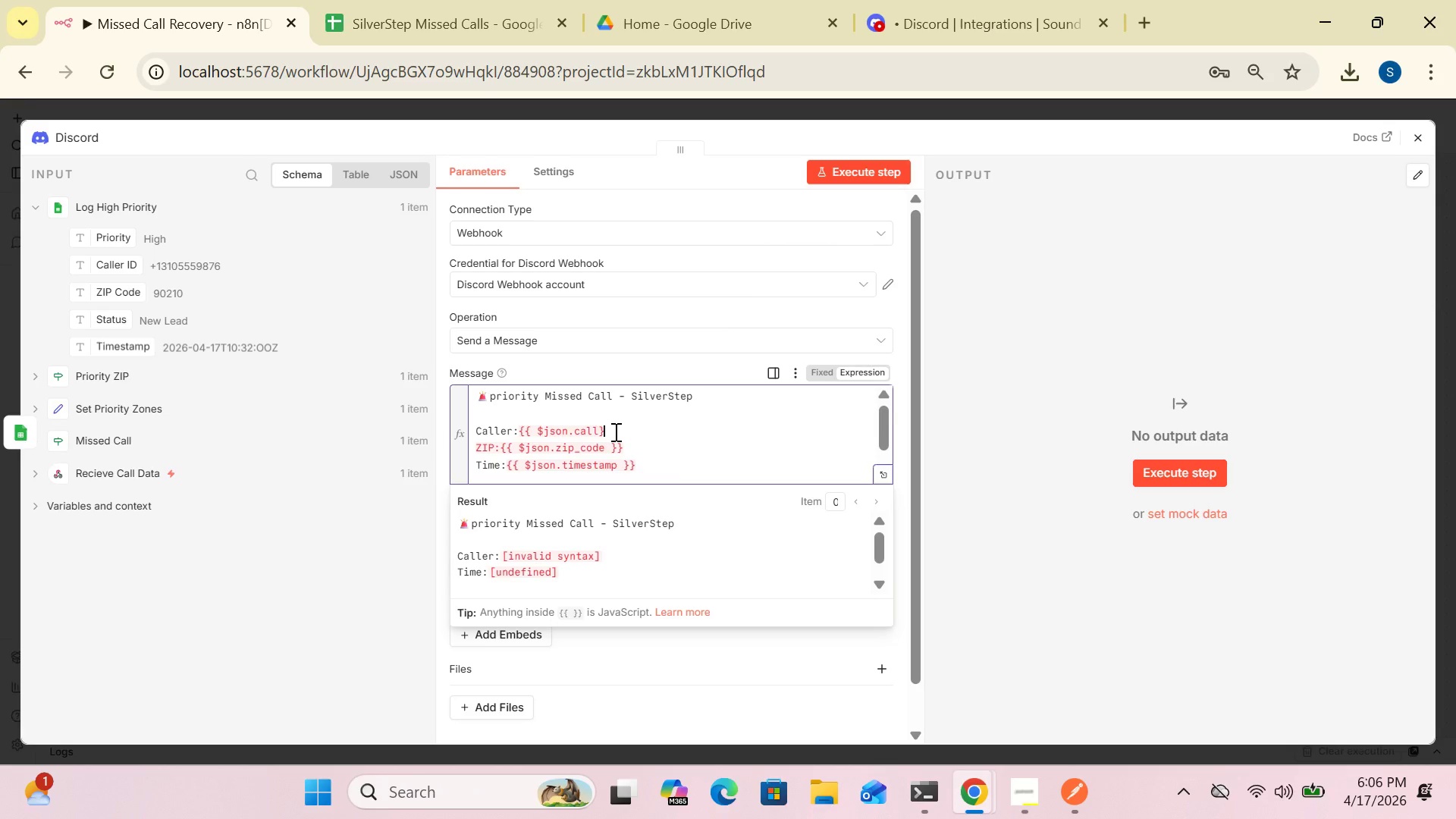 
key(Backspace)
 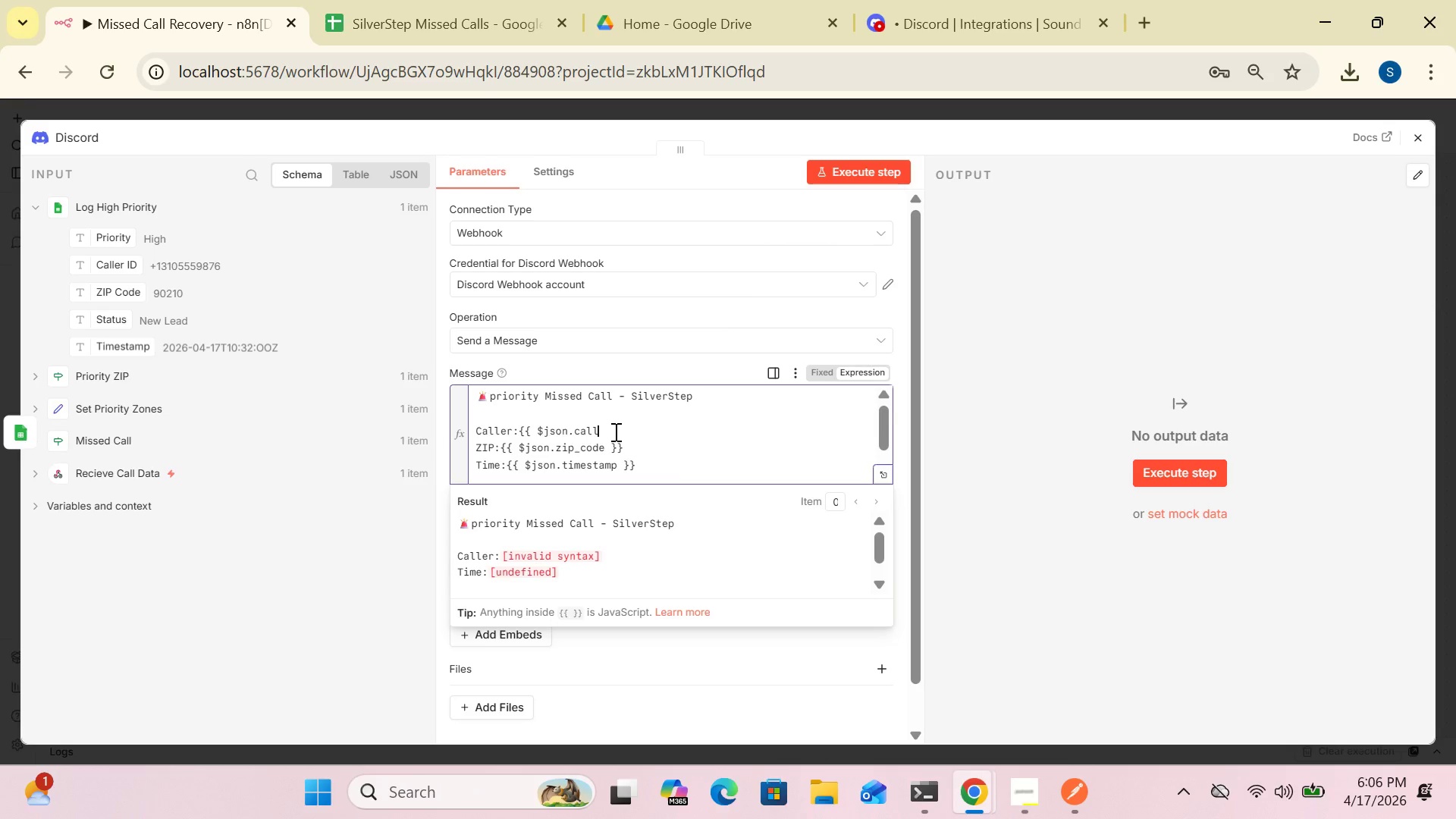 
key(Backspace)
 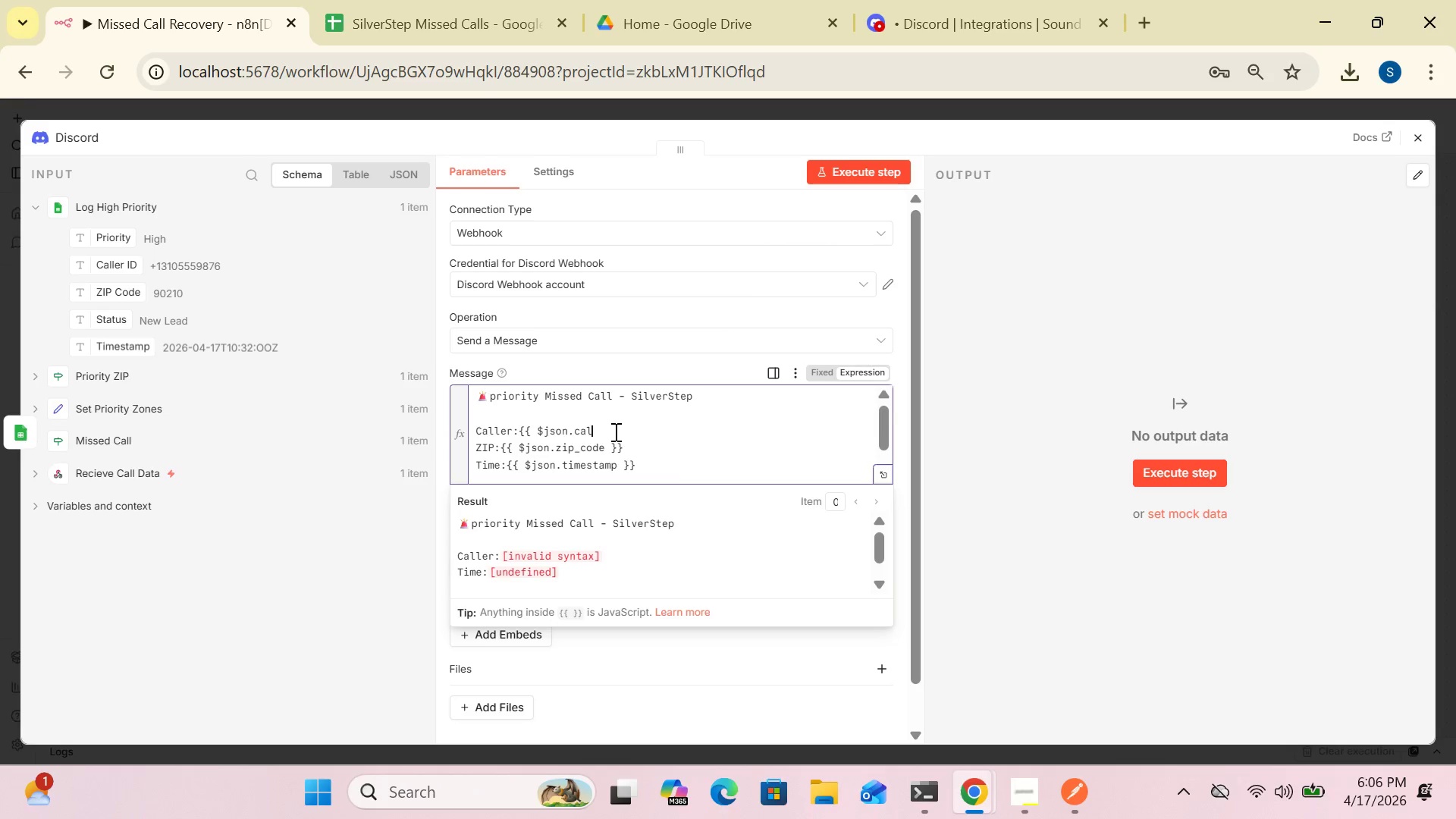 
key(Backspace)
 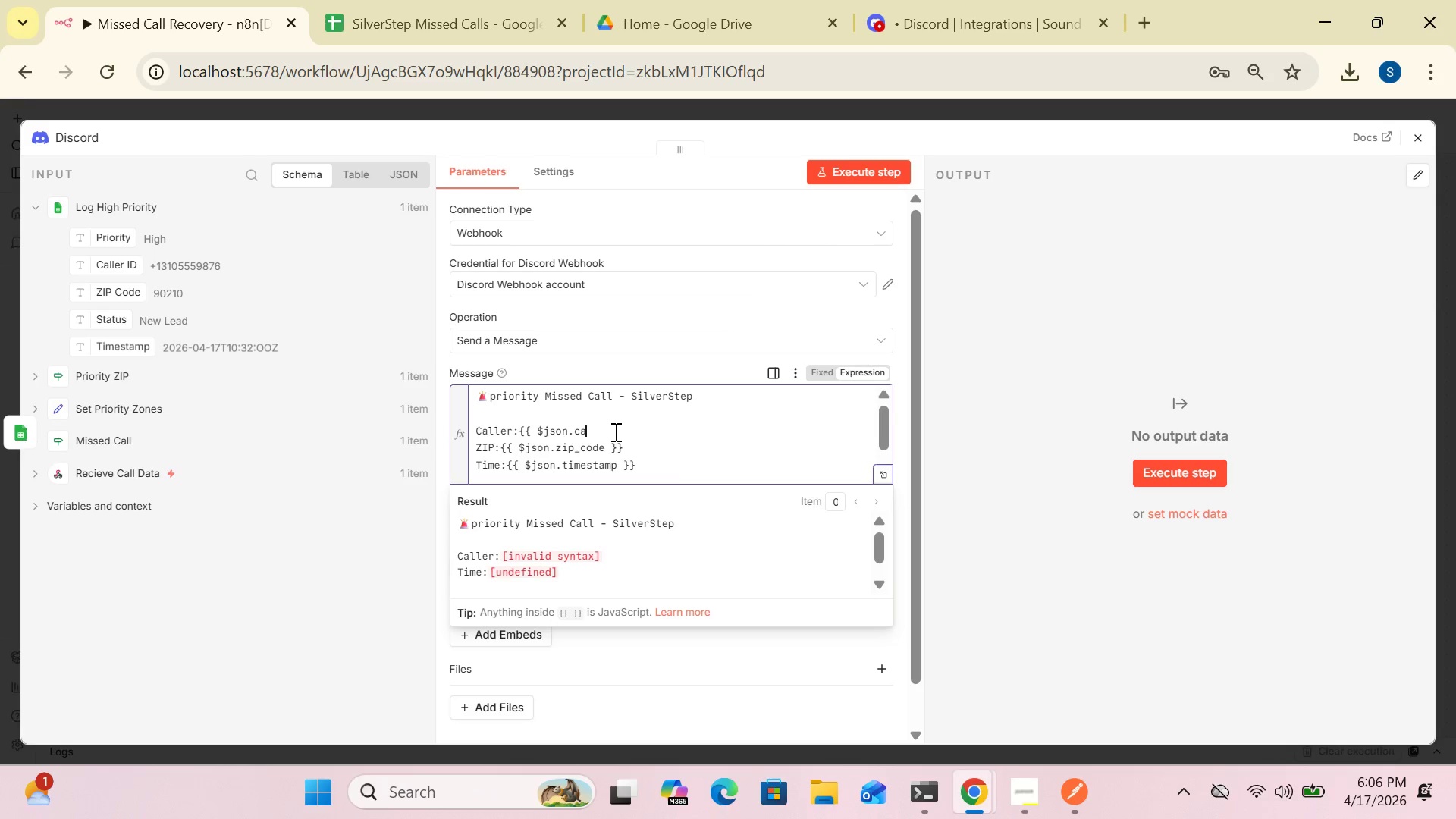 
key(Backspace)
 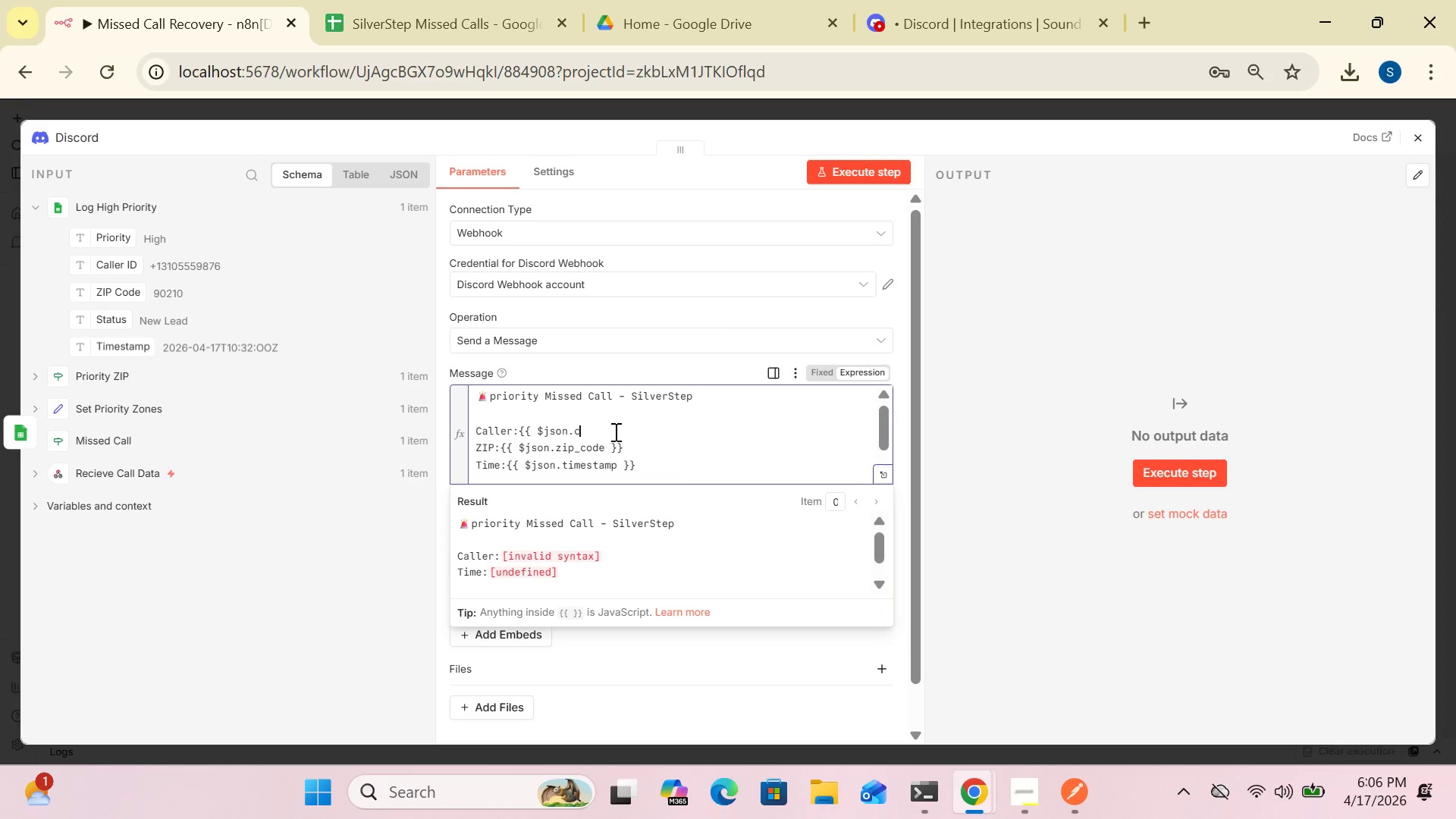 
key(Backspace)
 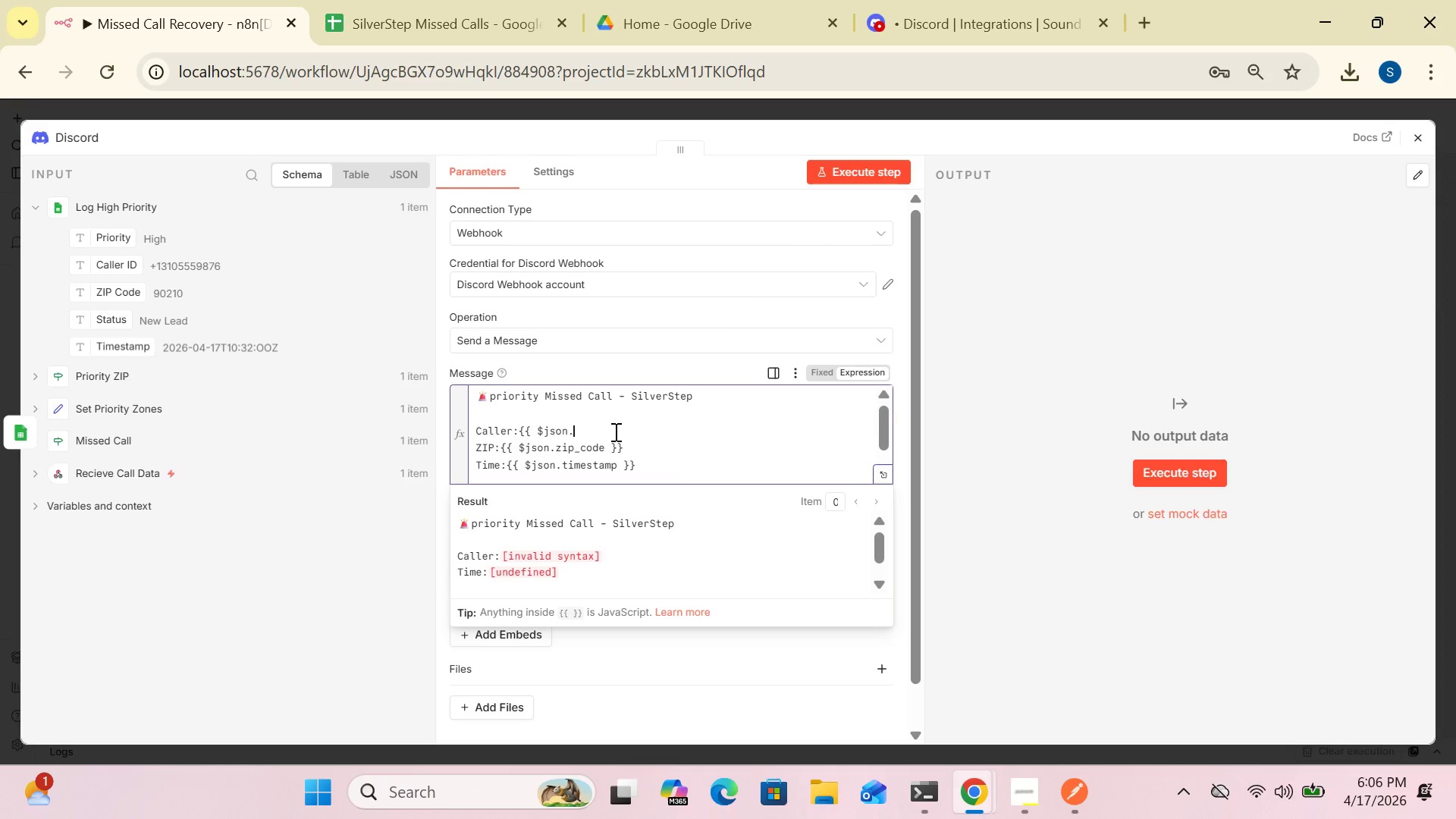 
key(Backspace)
 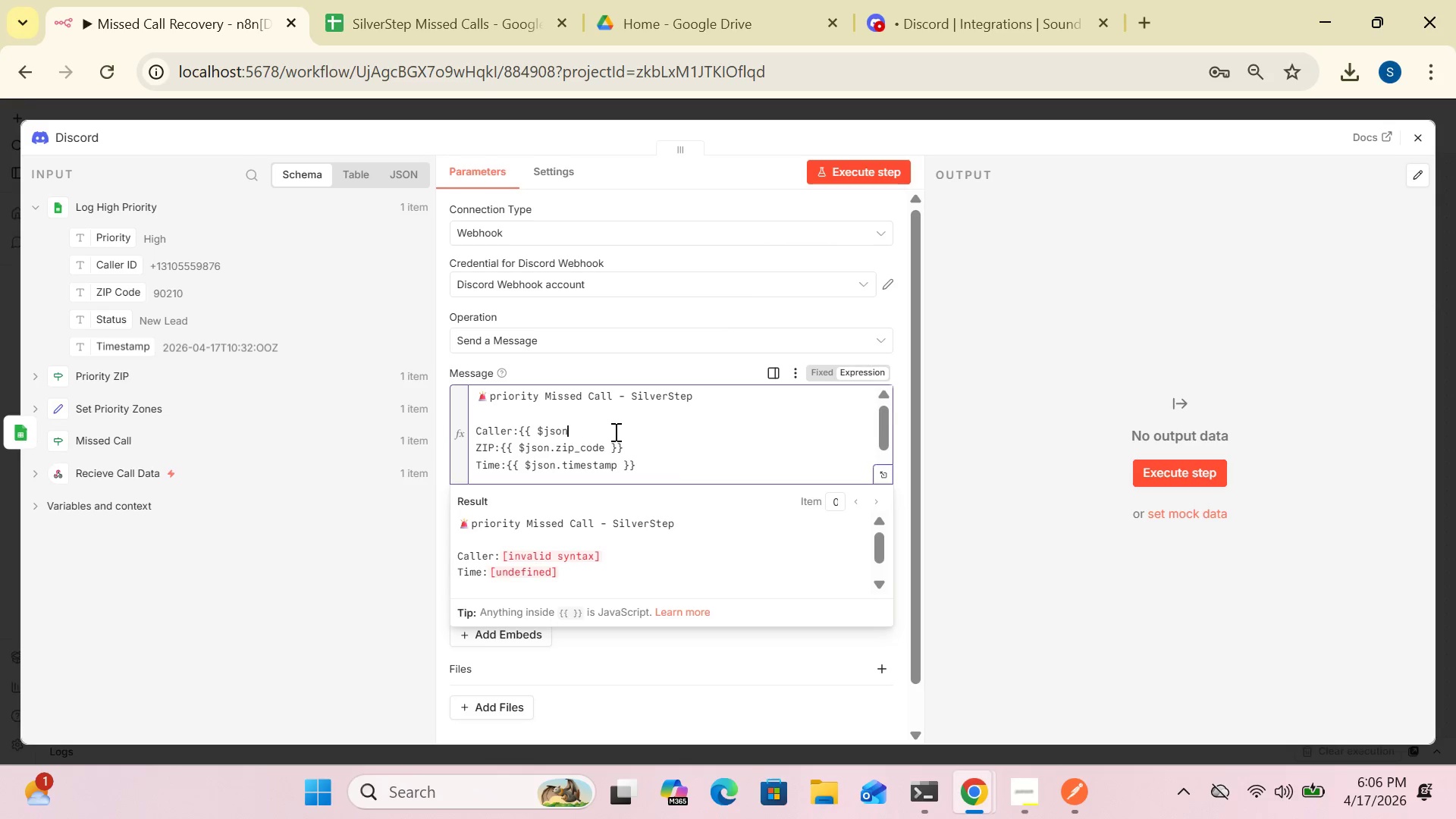 
key(Backspace)
 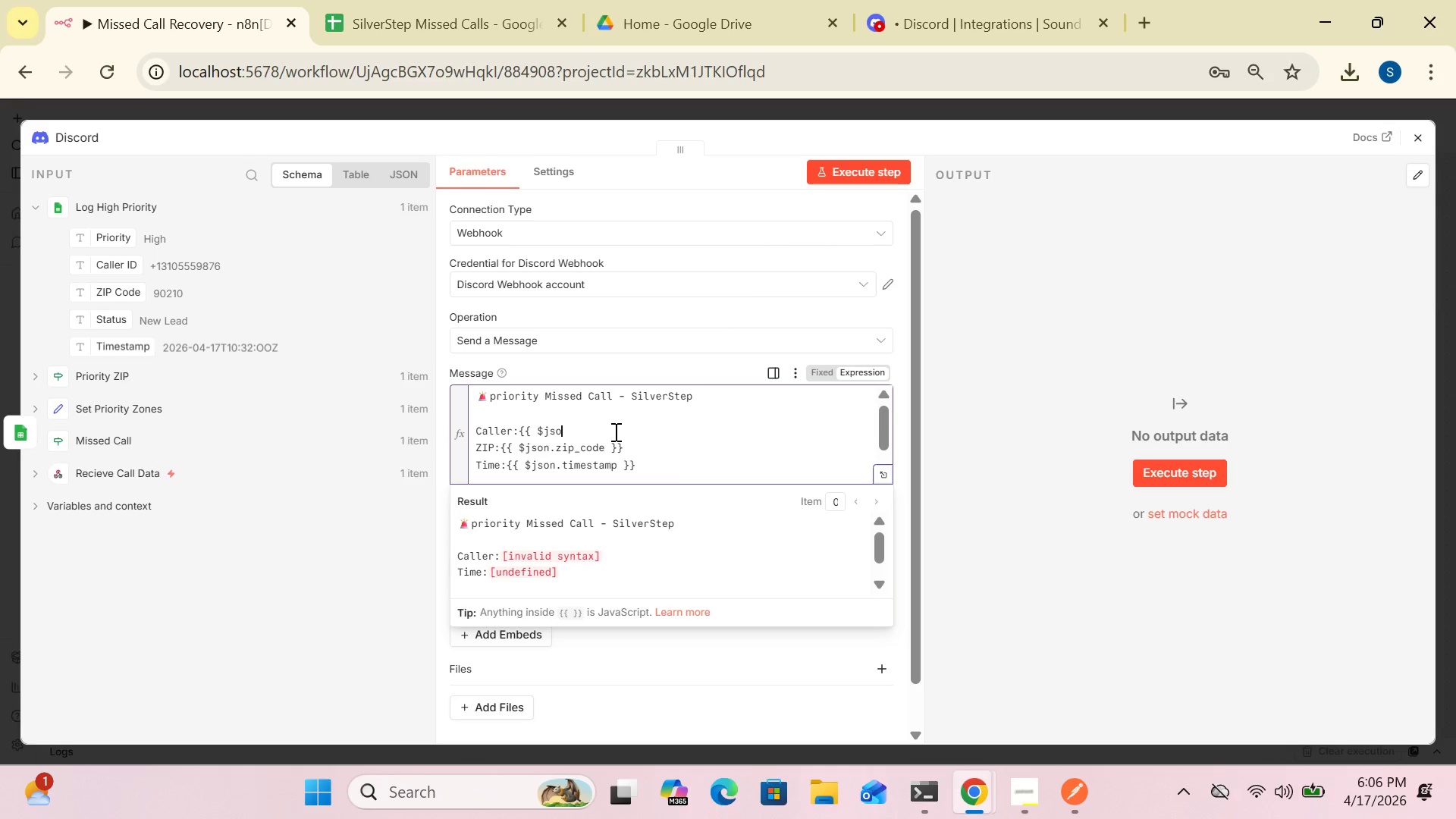 
key(Backspace)
 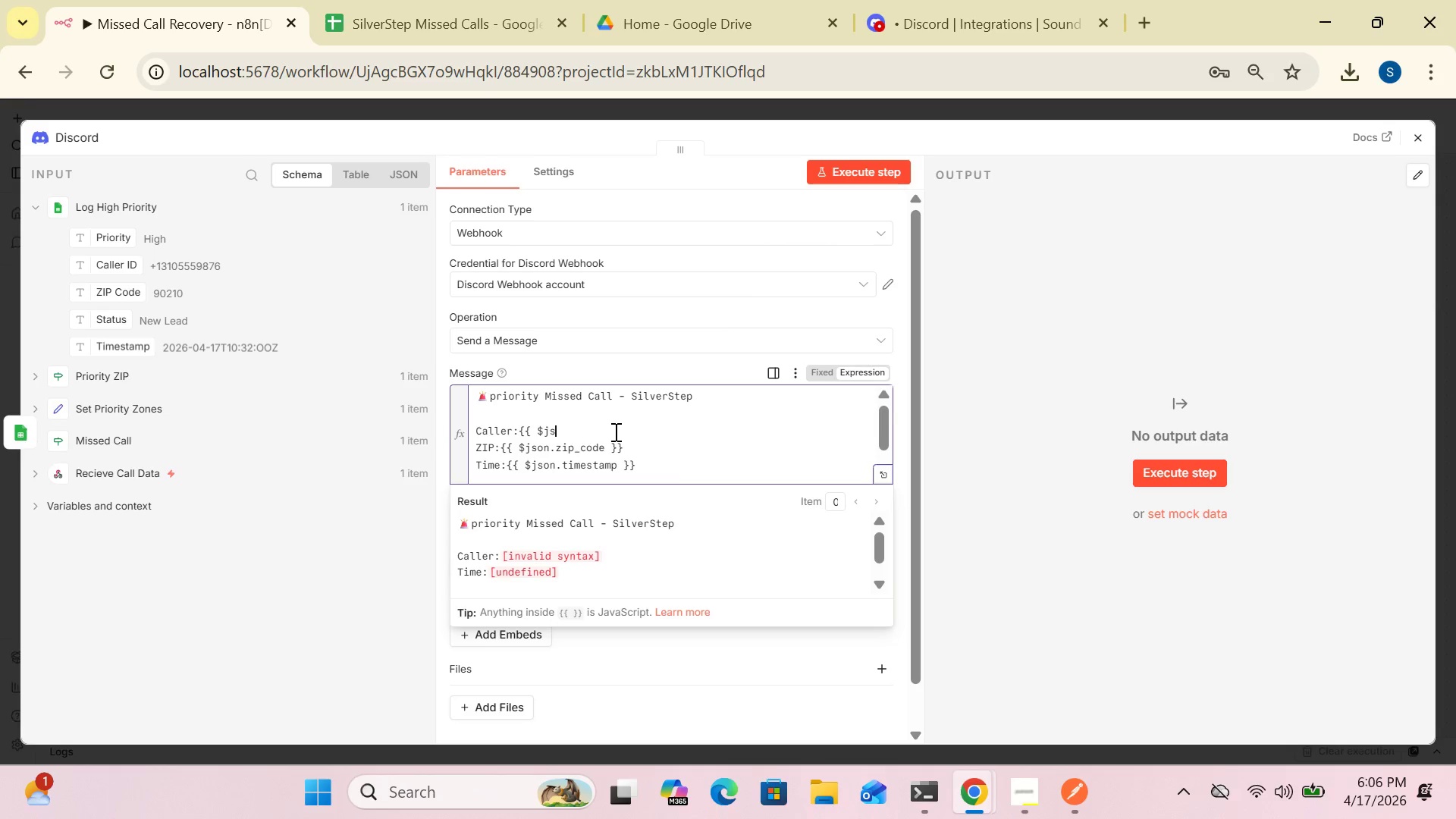 
key(Backspace)
 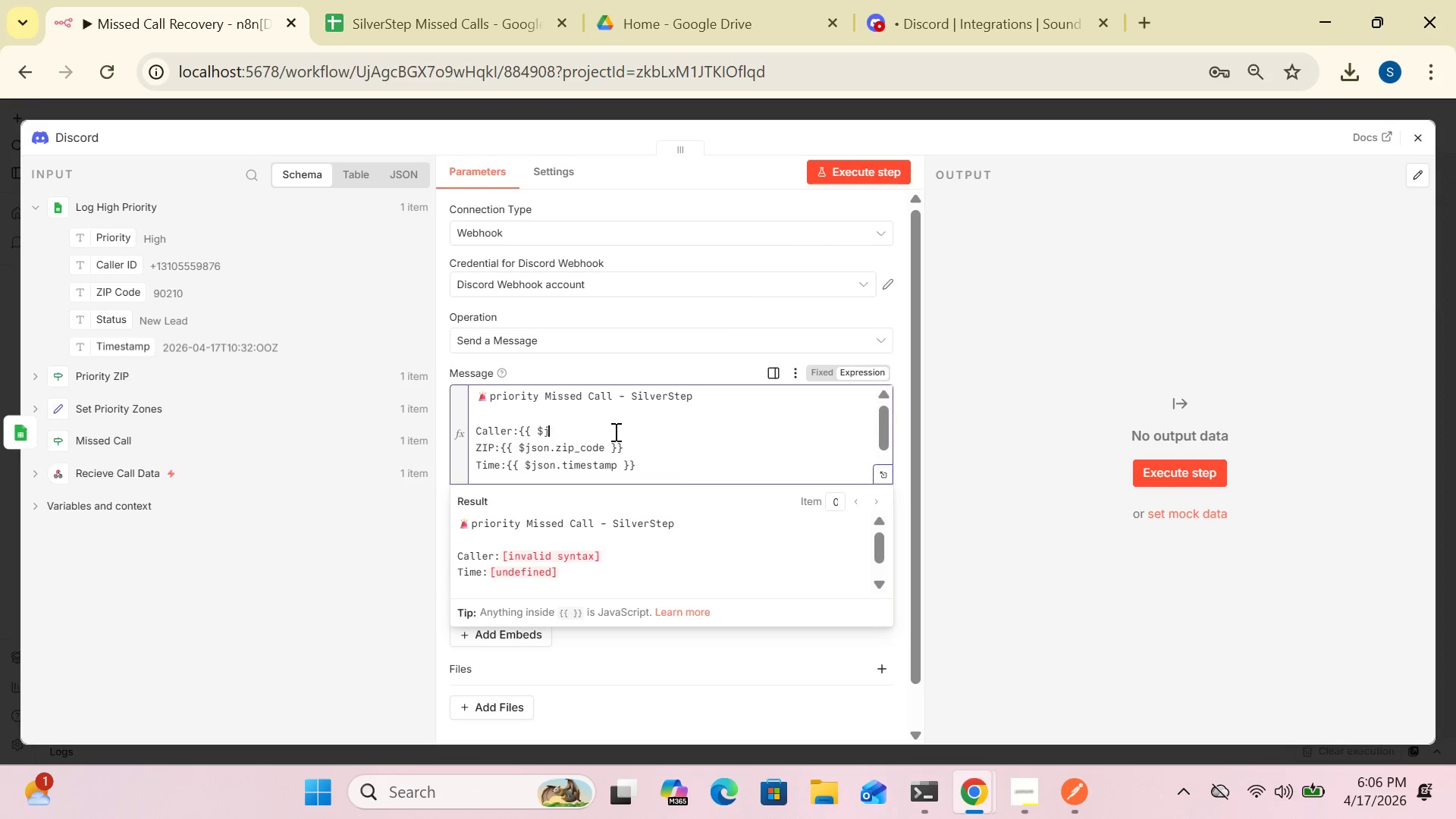 
key(Backspace)
 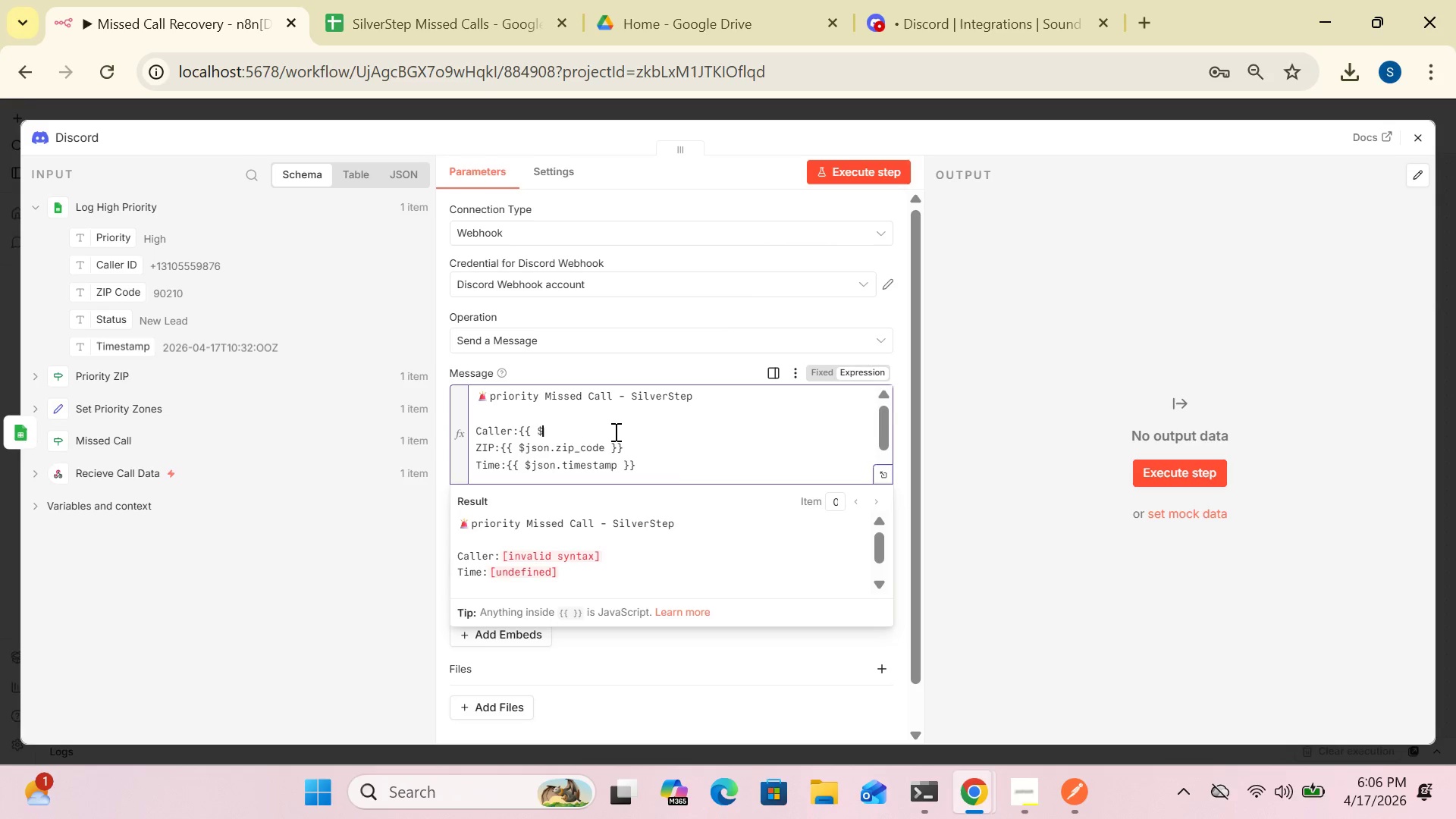 
key(Backspace)
 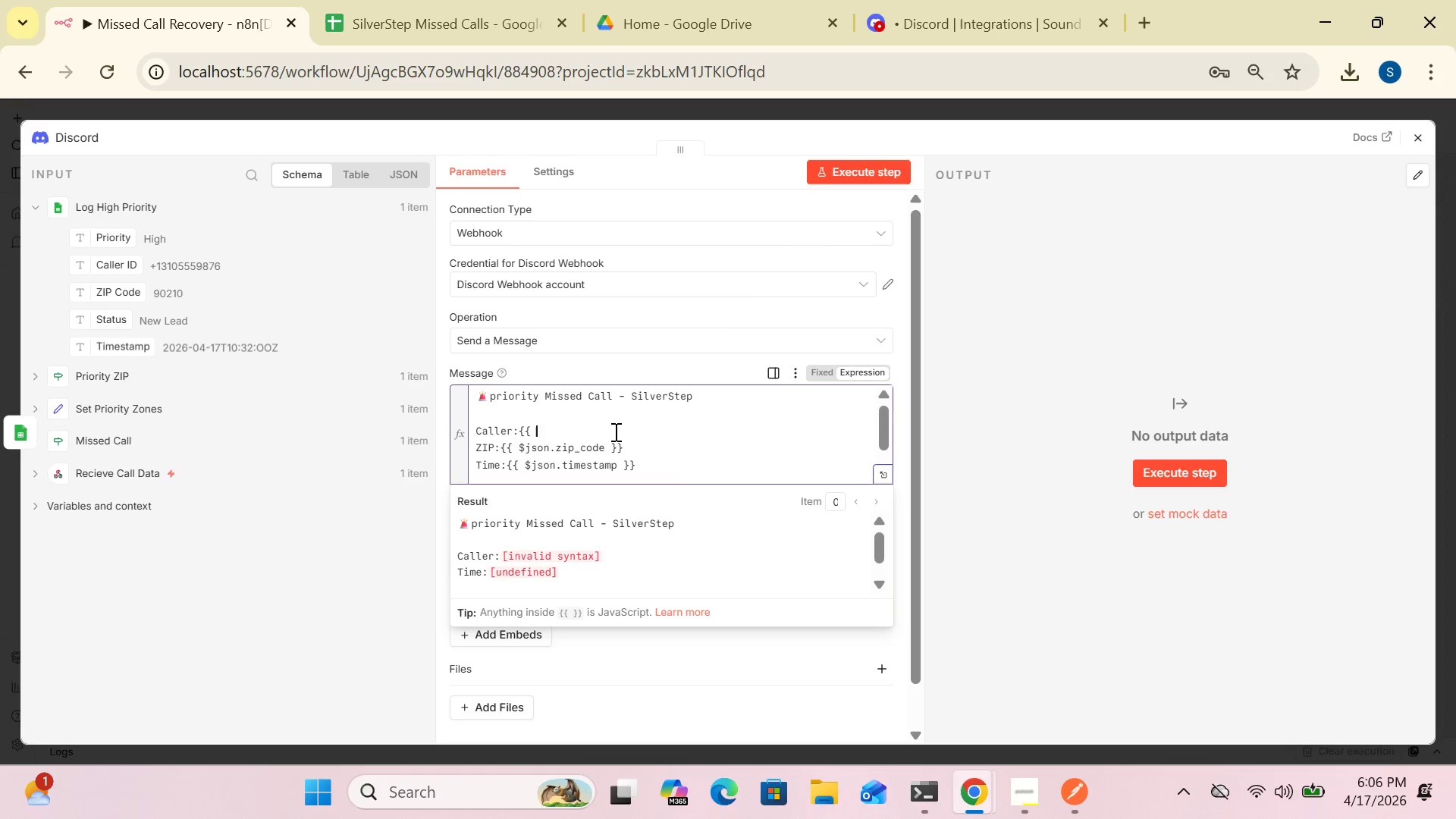 
key(Backspace)
 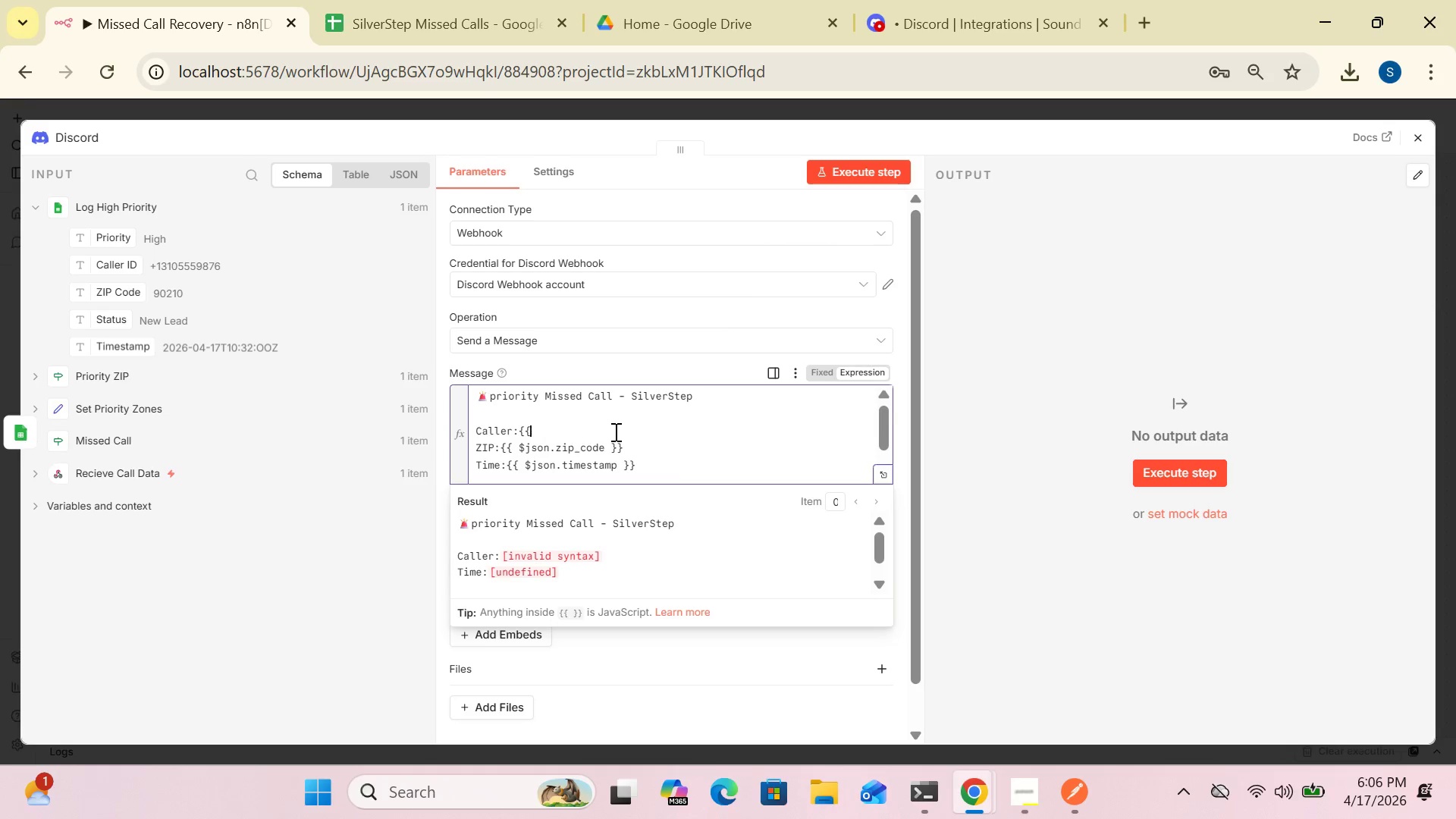 
key(Backspace)
 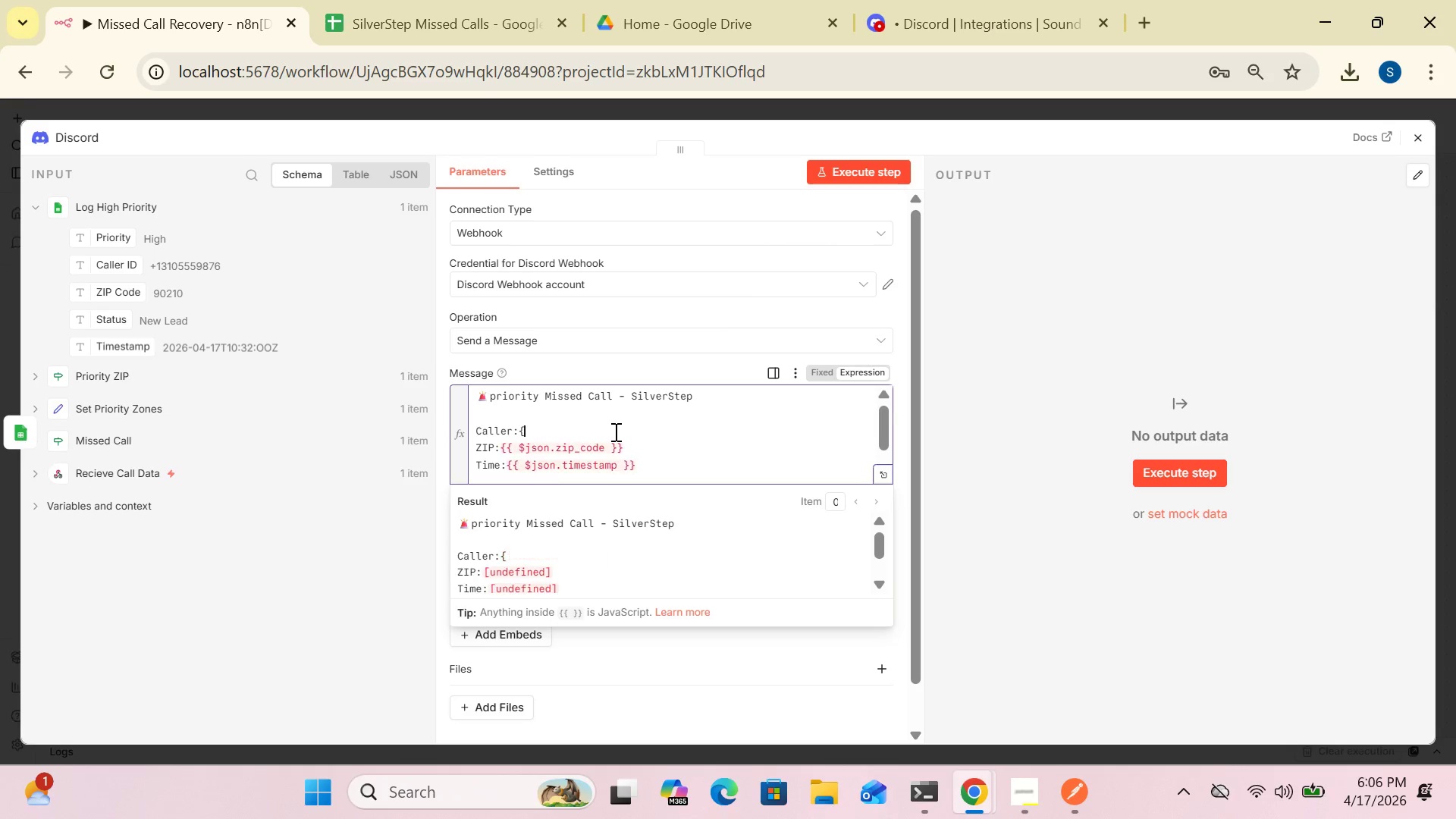 
key(Backspace)
 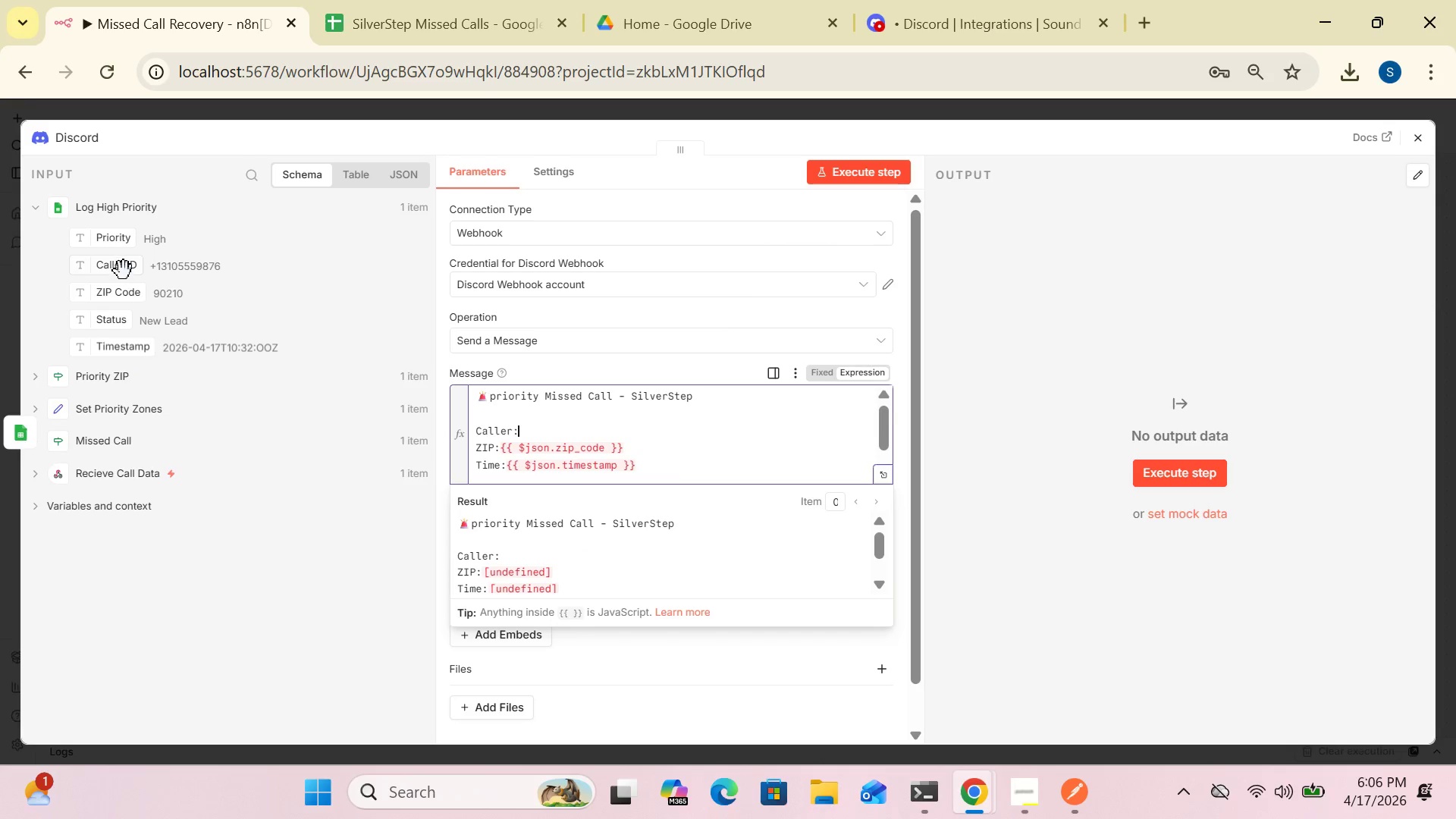 
left_click_drag(start_coordinate=[123, 266], to_coordinate=[523, 422])
 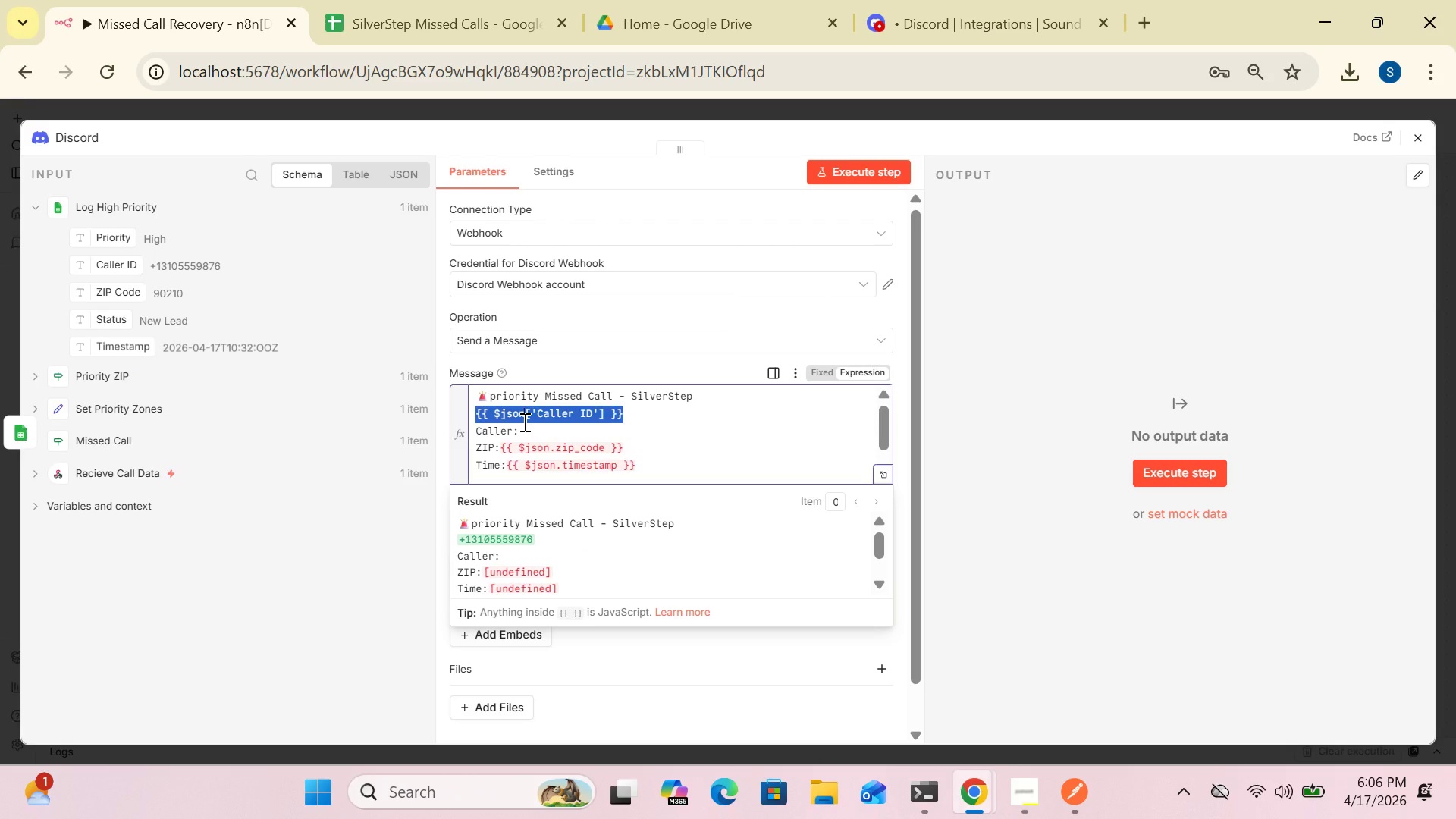 
key(Control+C)
 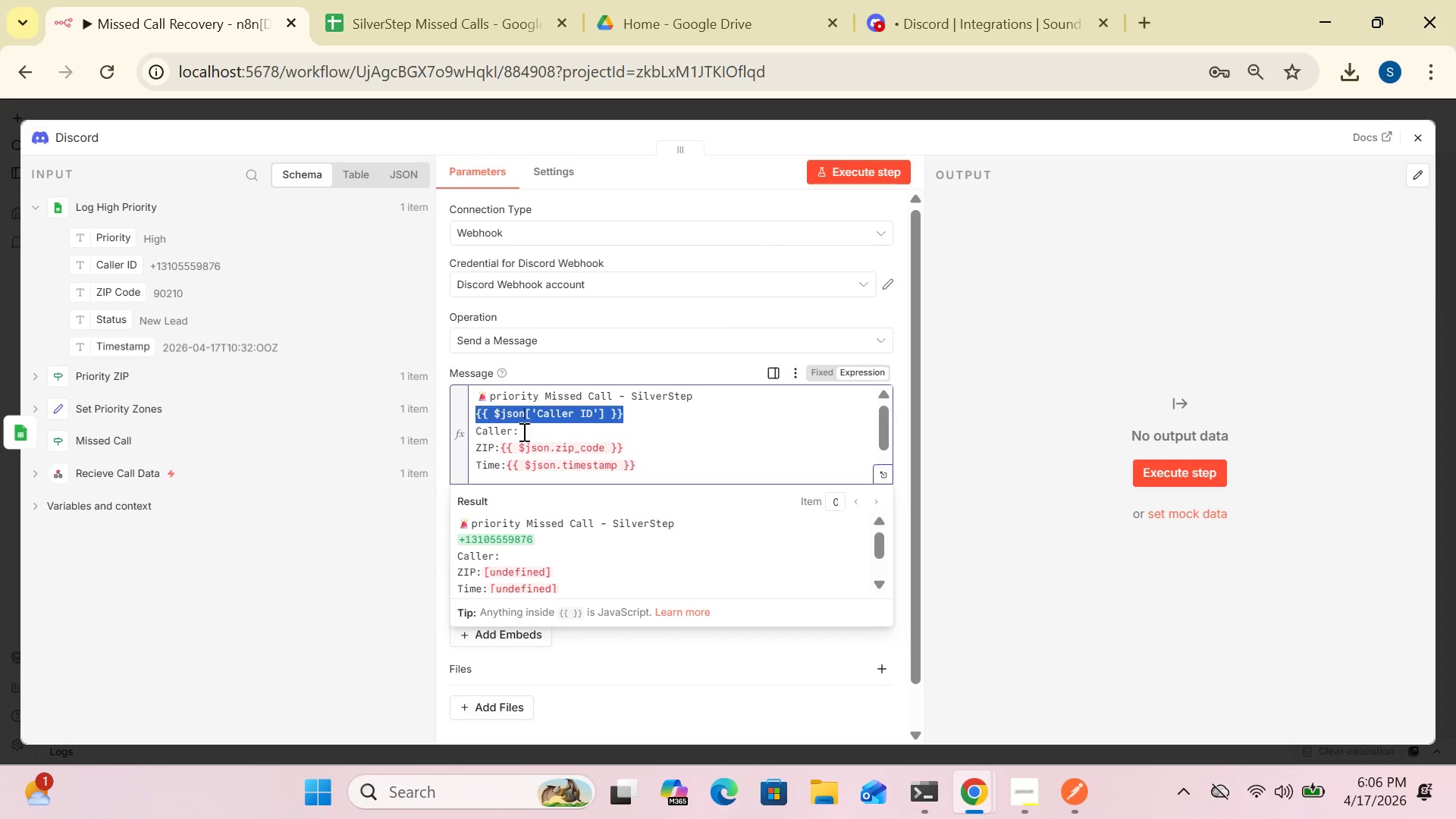 
left_click([522, 431])
 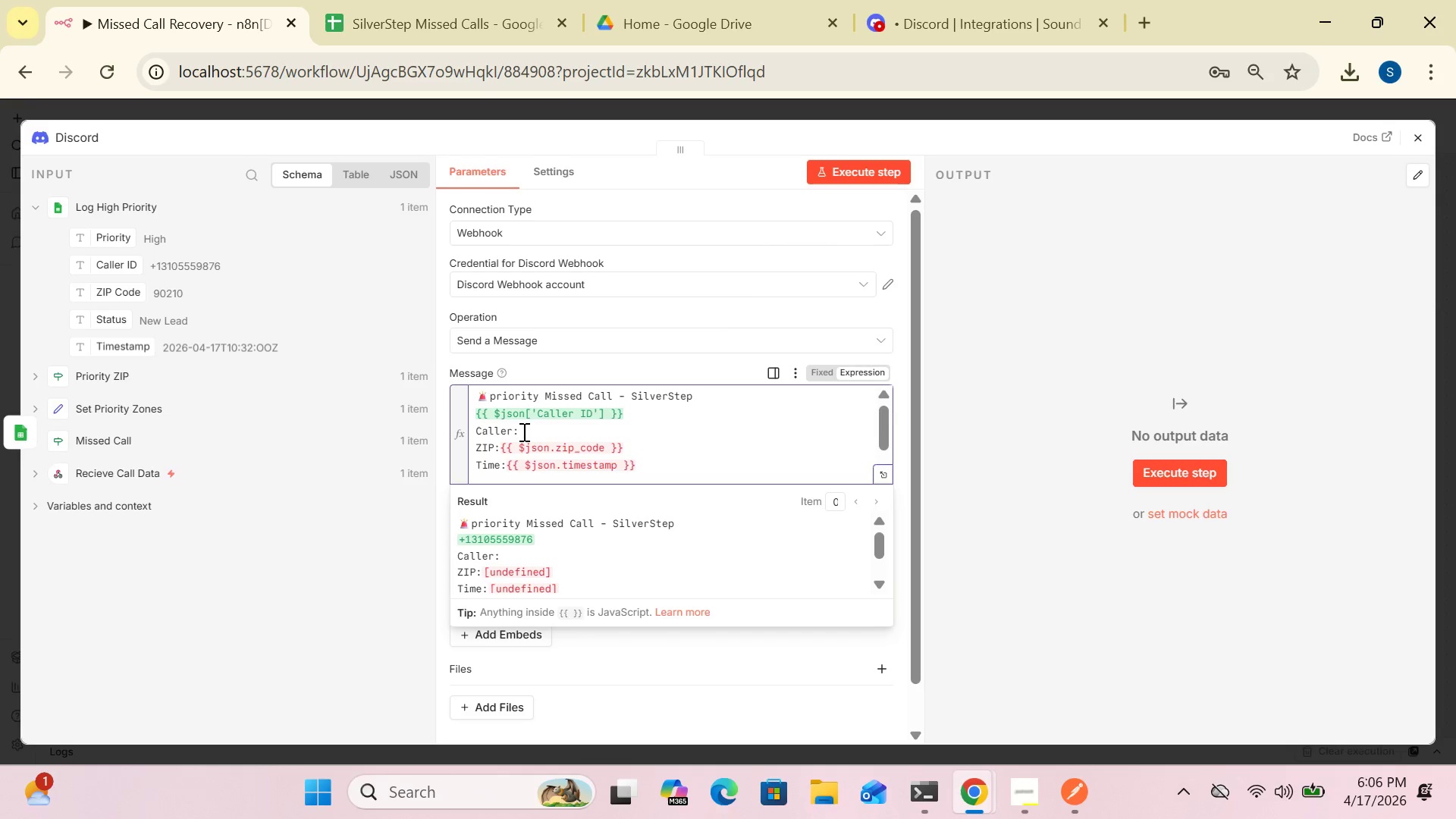 
key(Control+V)
 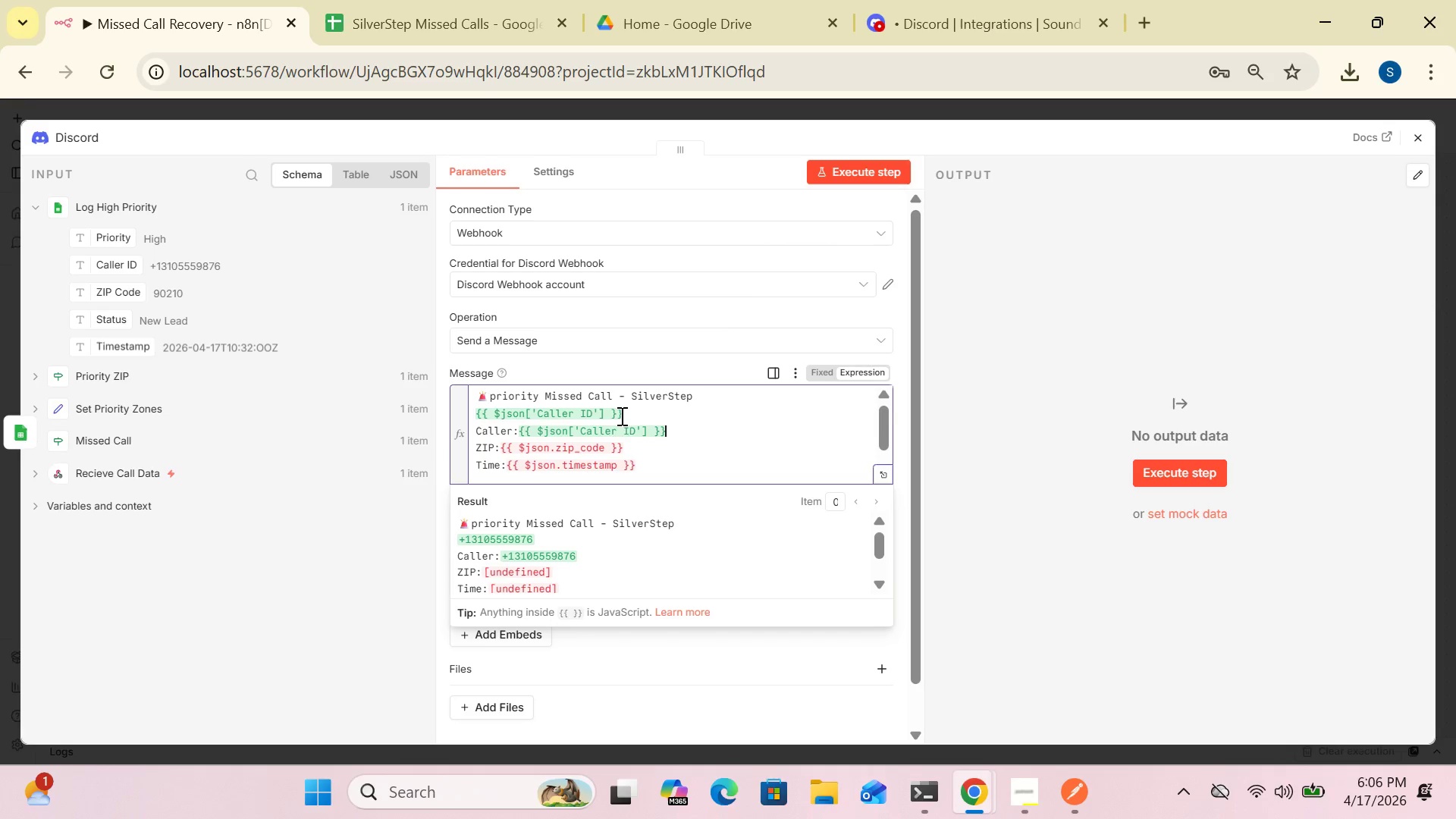 
left_click([624, 415])
 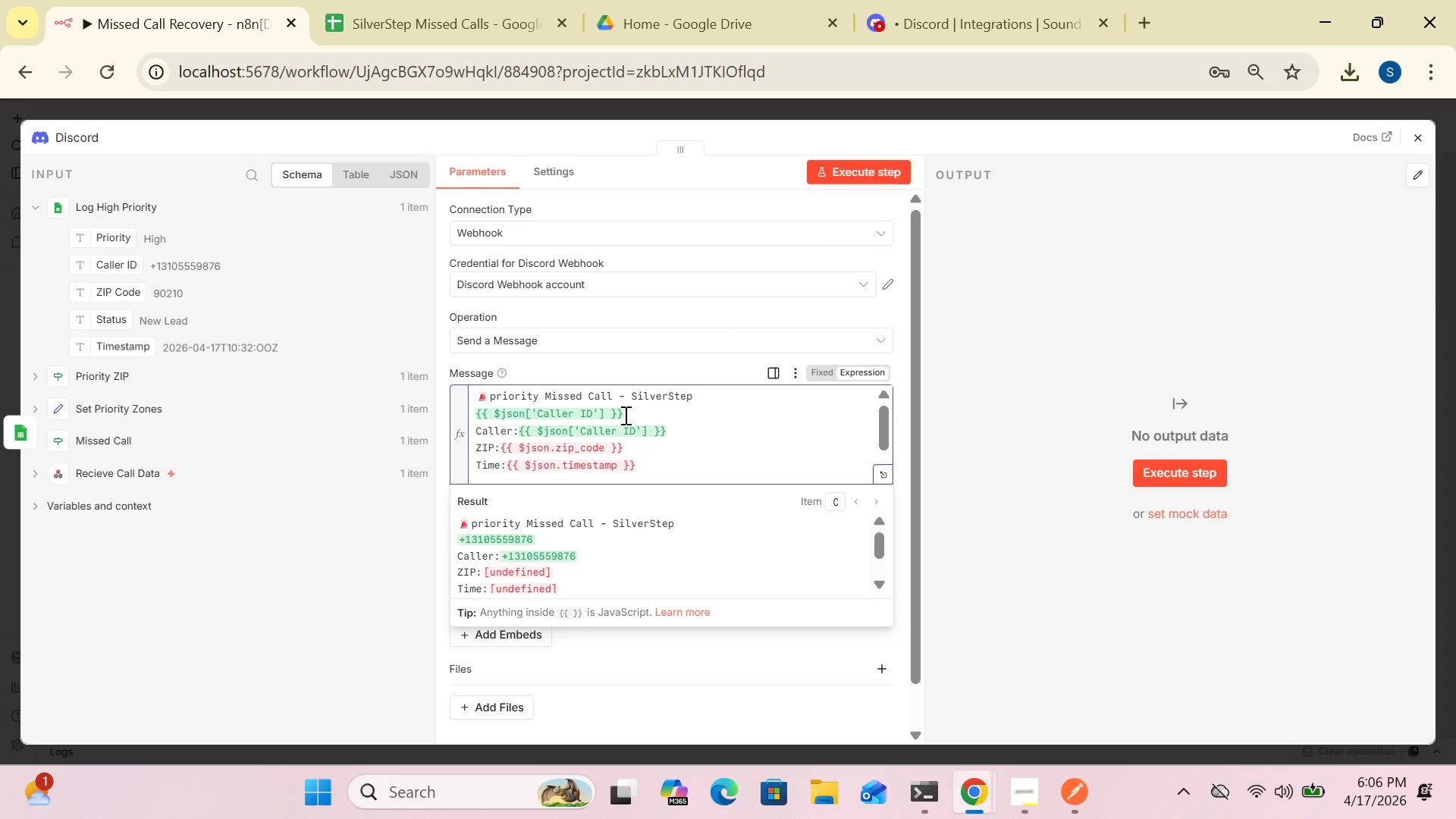 
key(Backspace)
 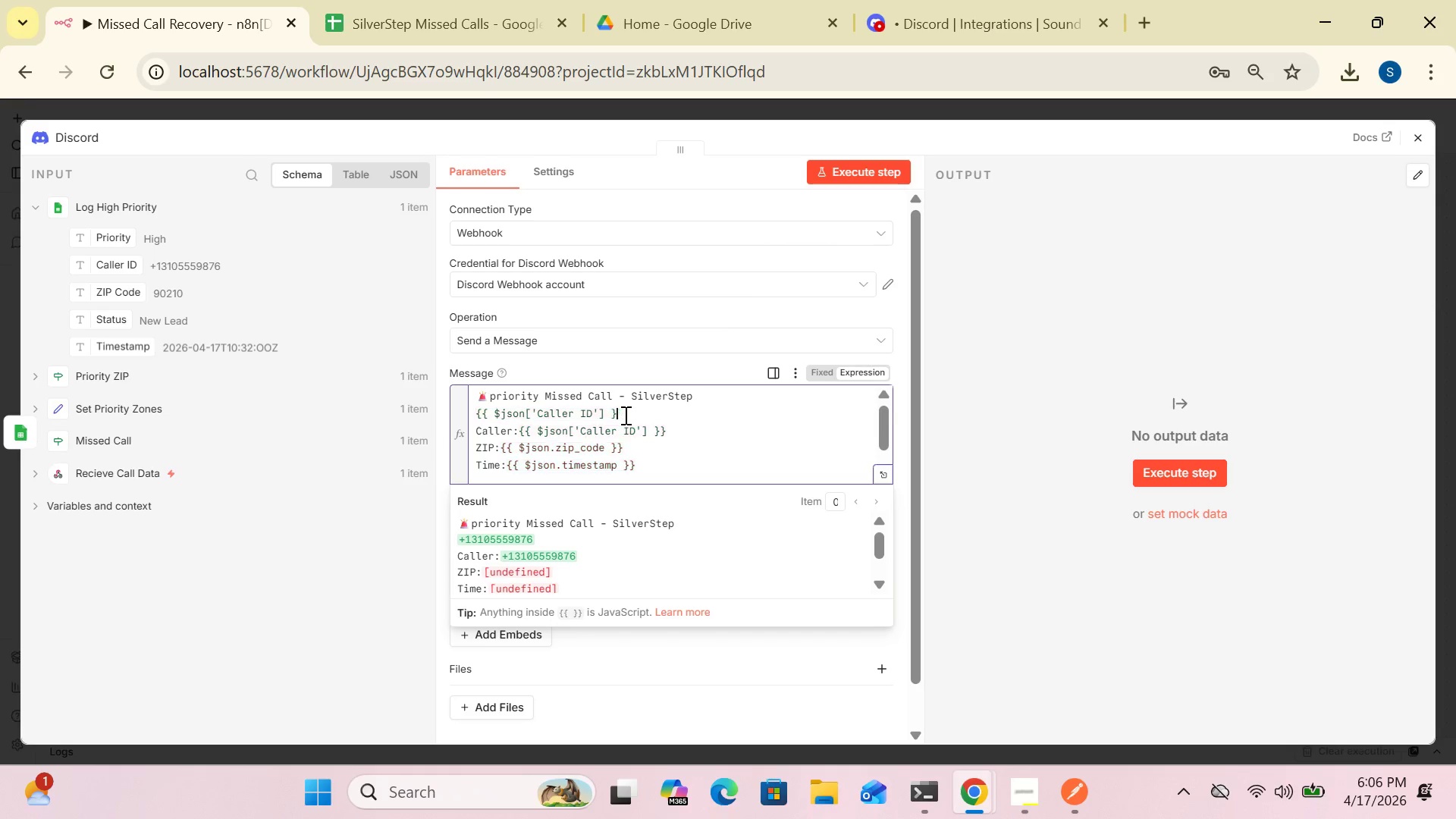 
key(Backspace)
 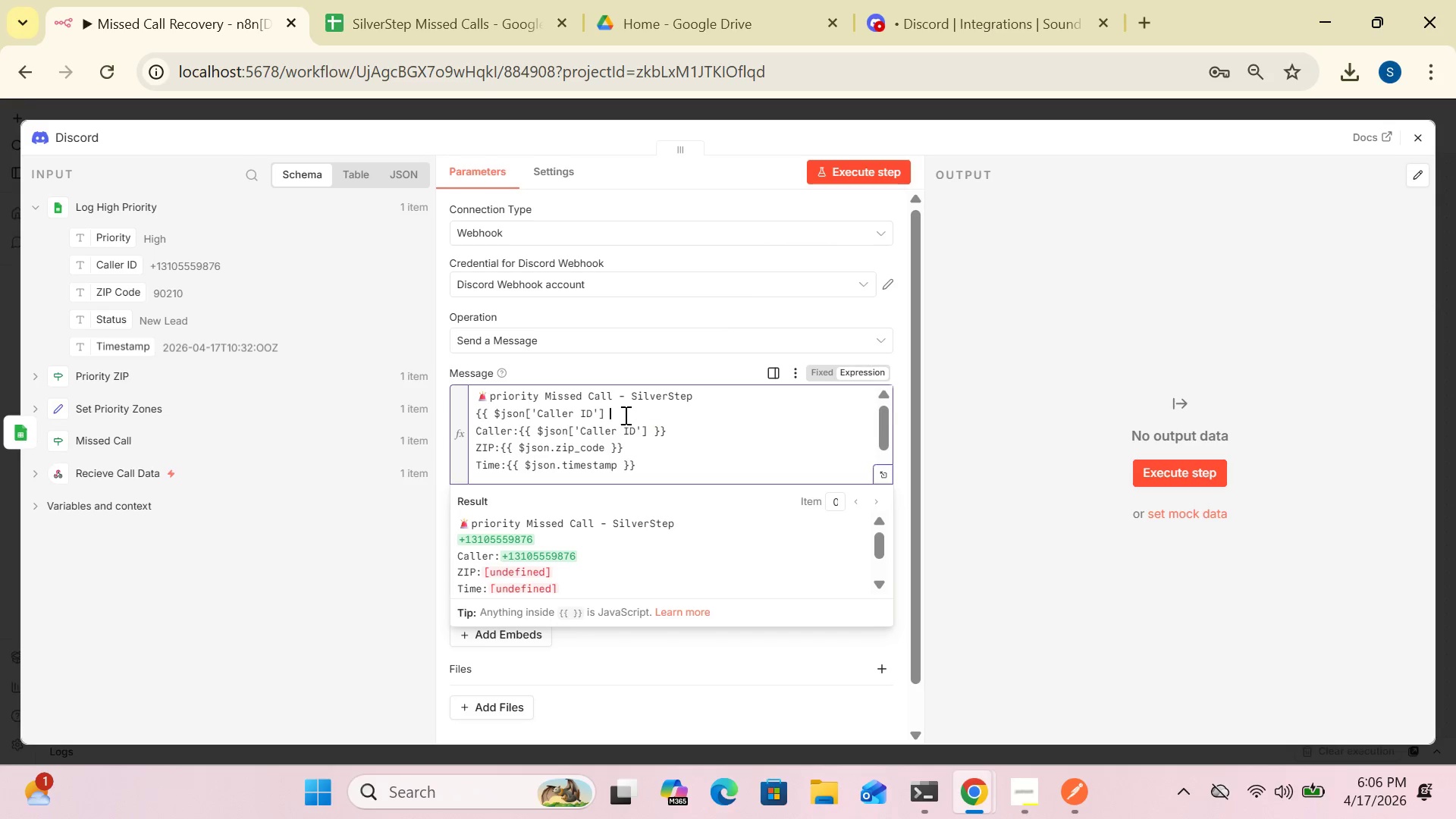 
key(Backspace)
 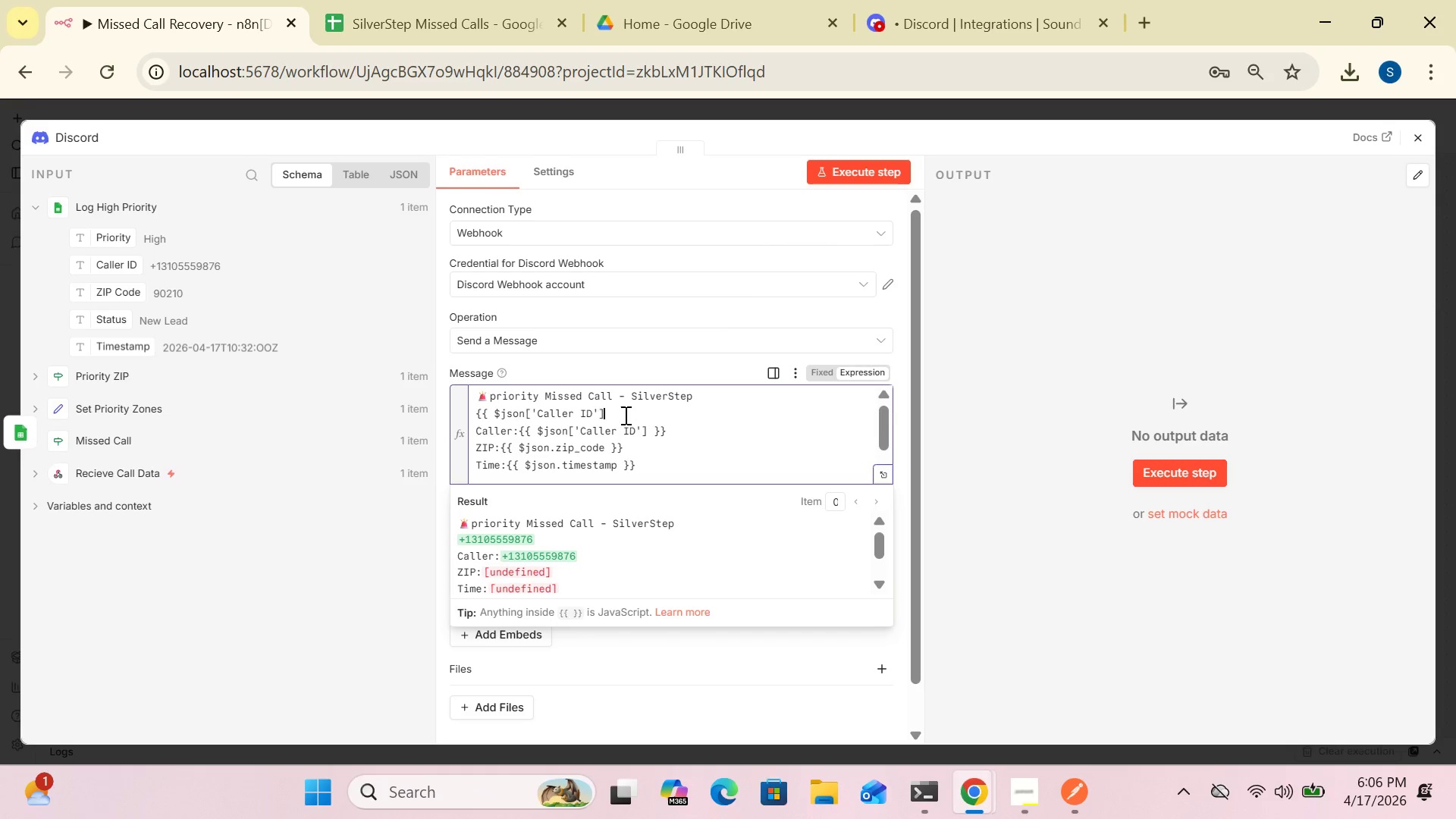 
key(Backspace)
 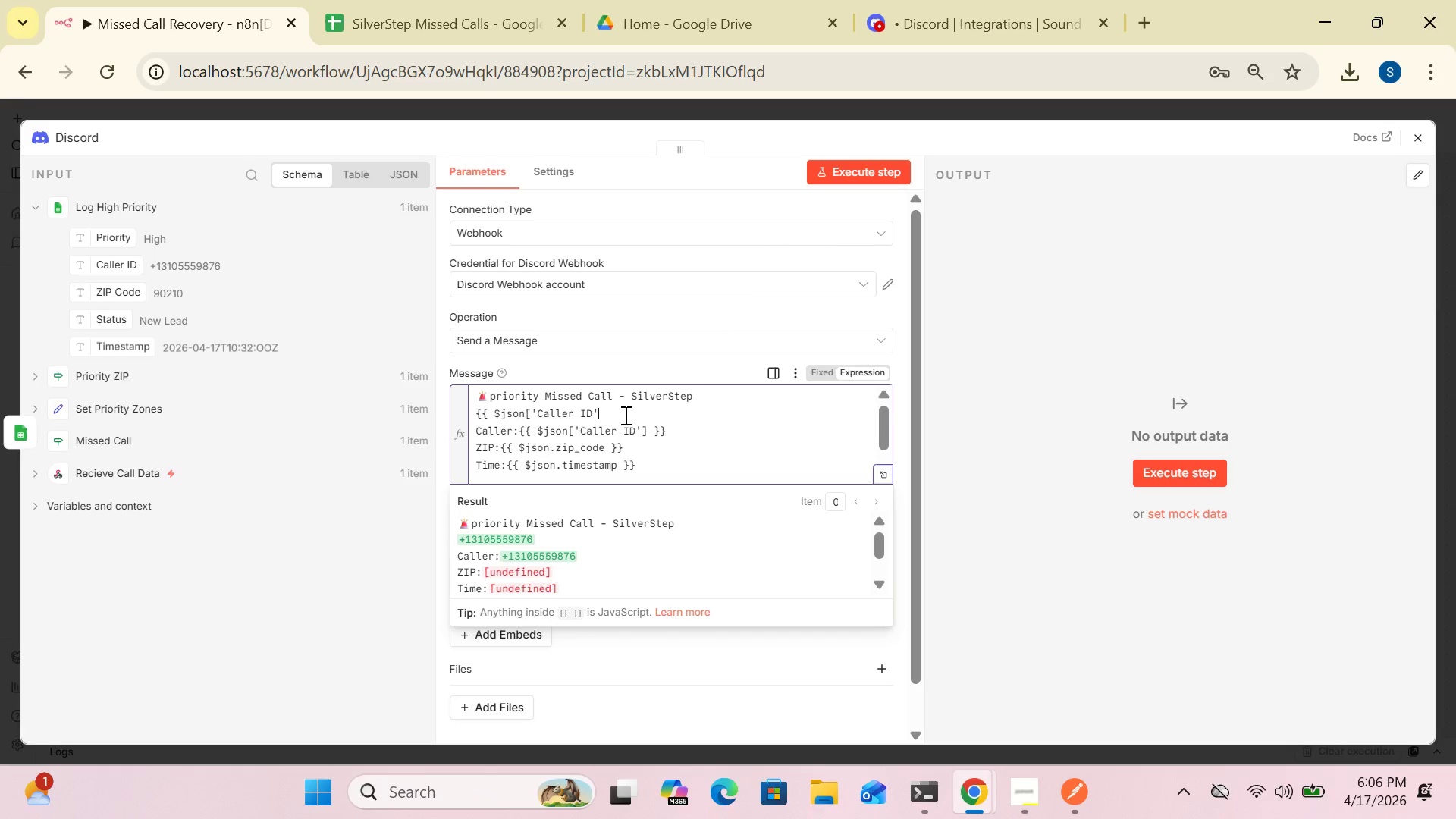 
key(Backspace)
 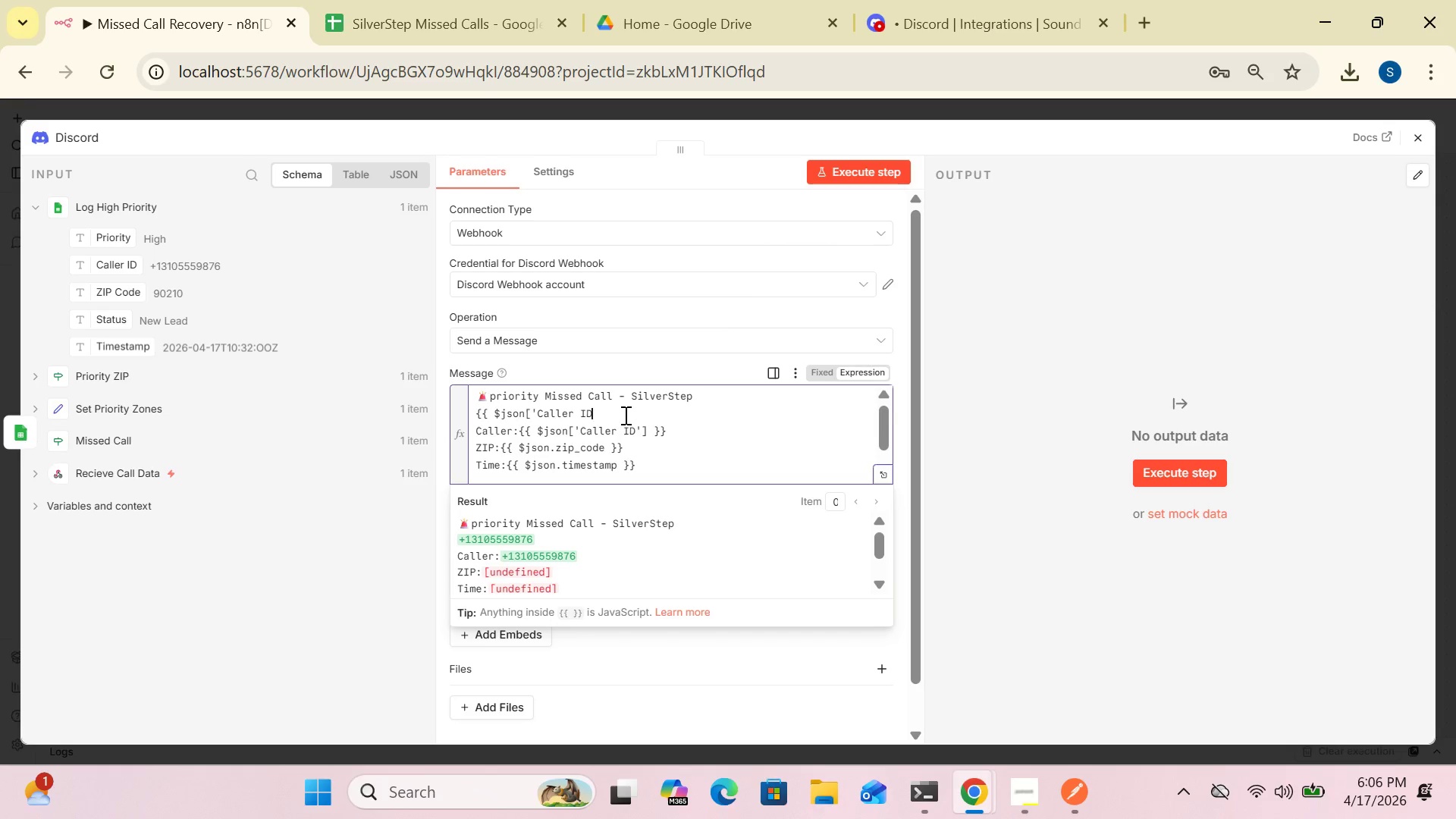 
key(Backspace)
 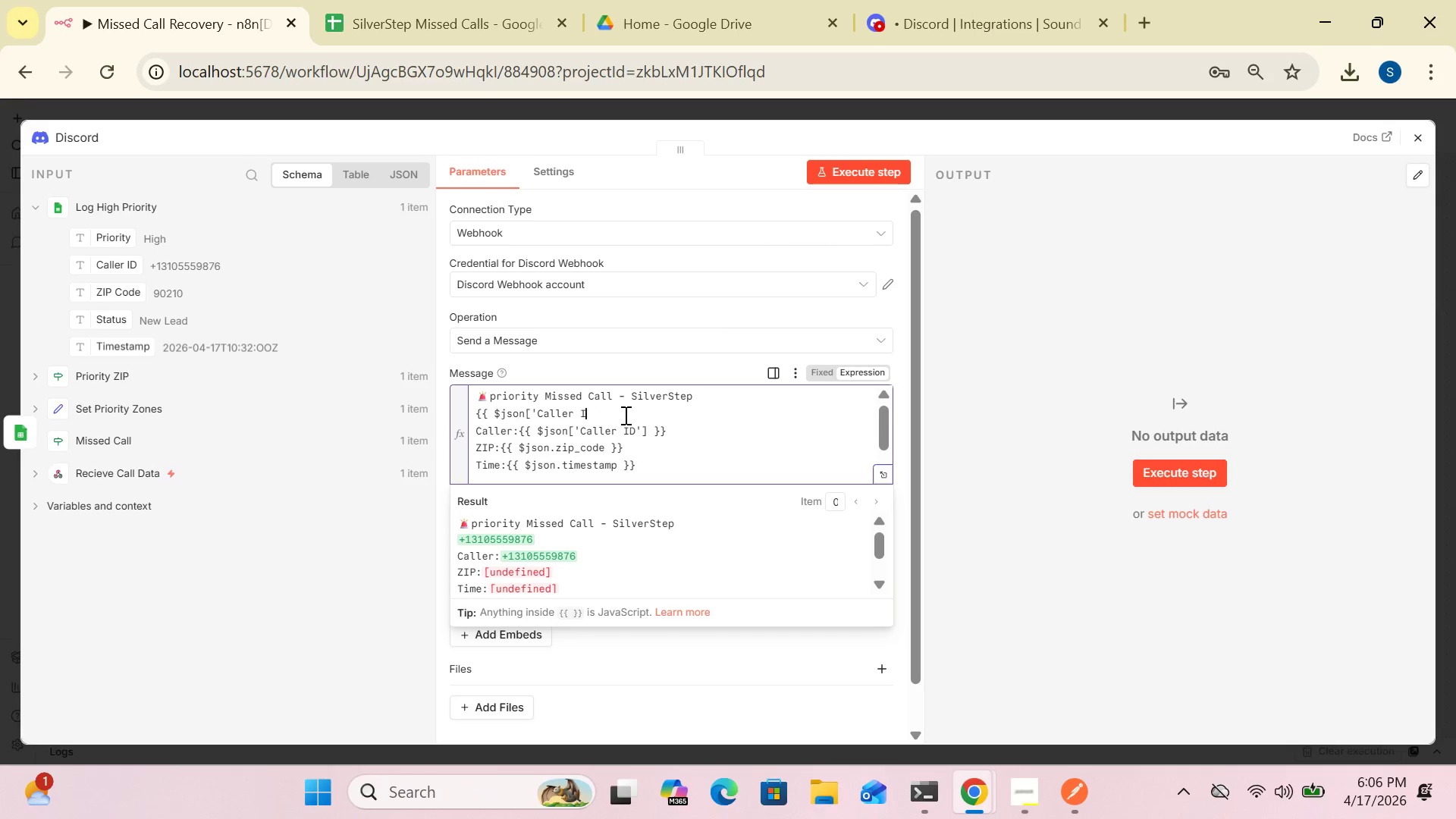 
key(Backspace)
 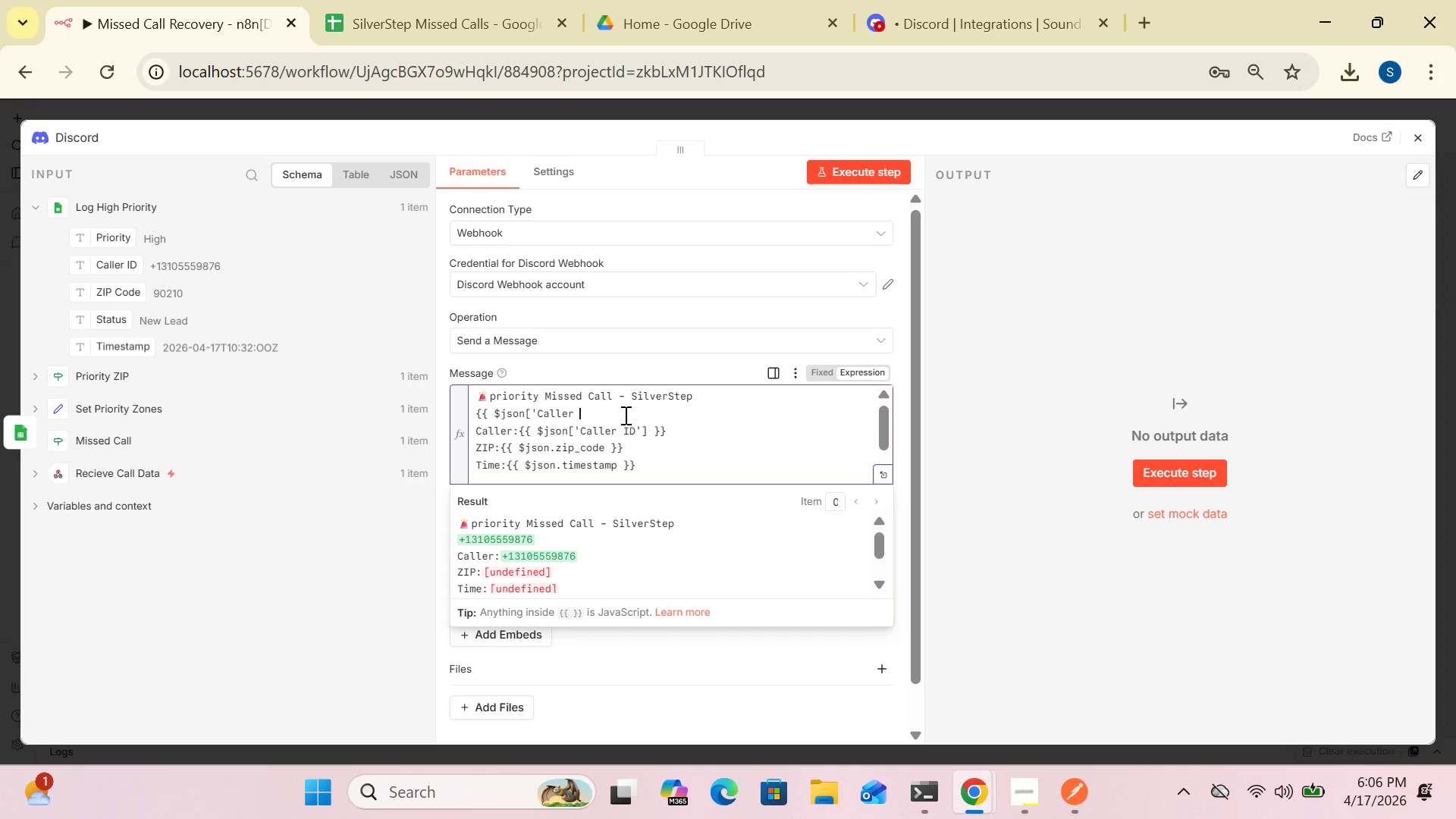 
key(Backspace)
 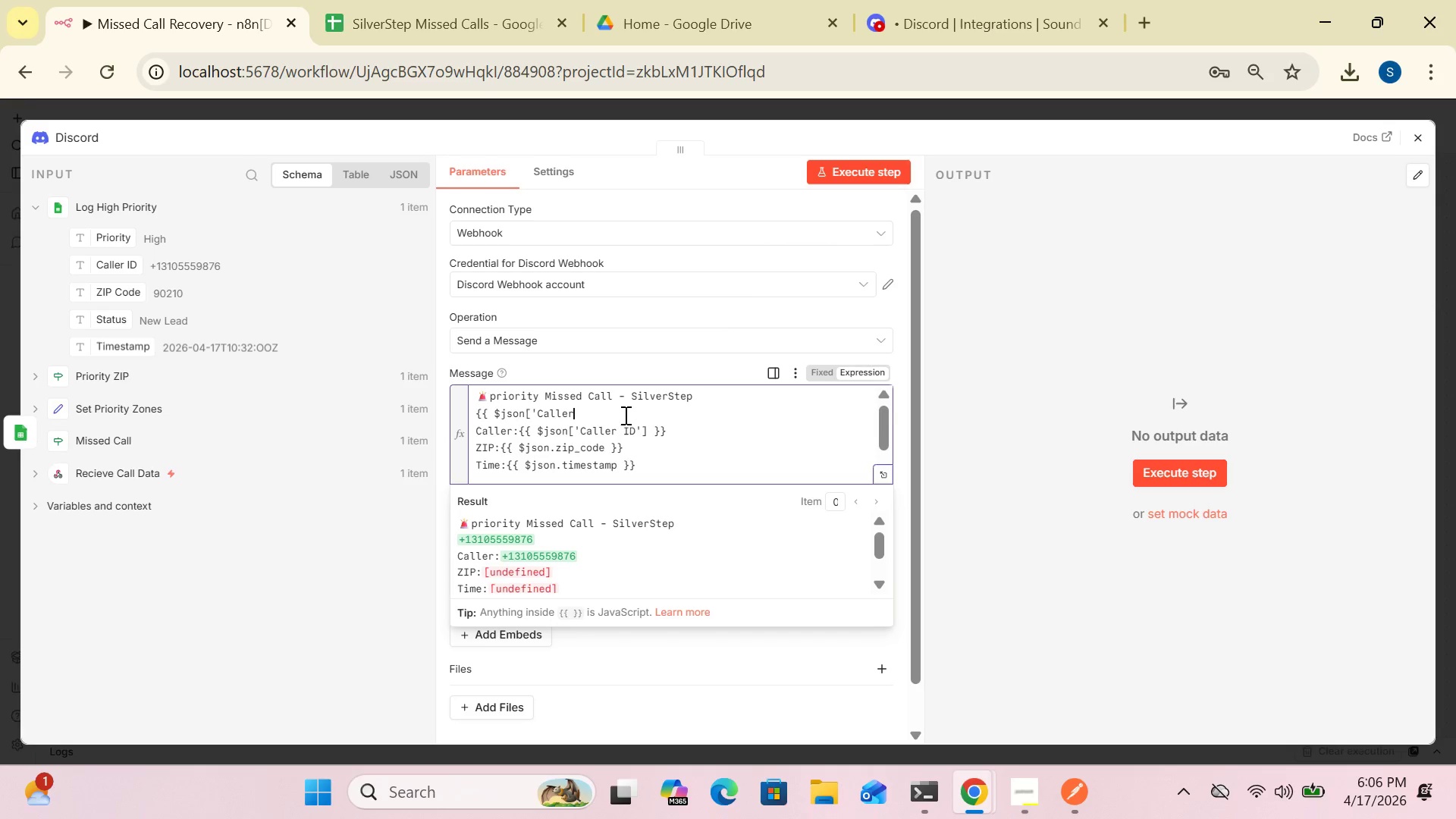 
key(Backspace)
 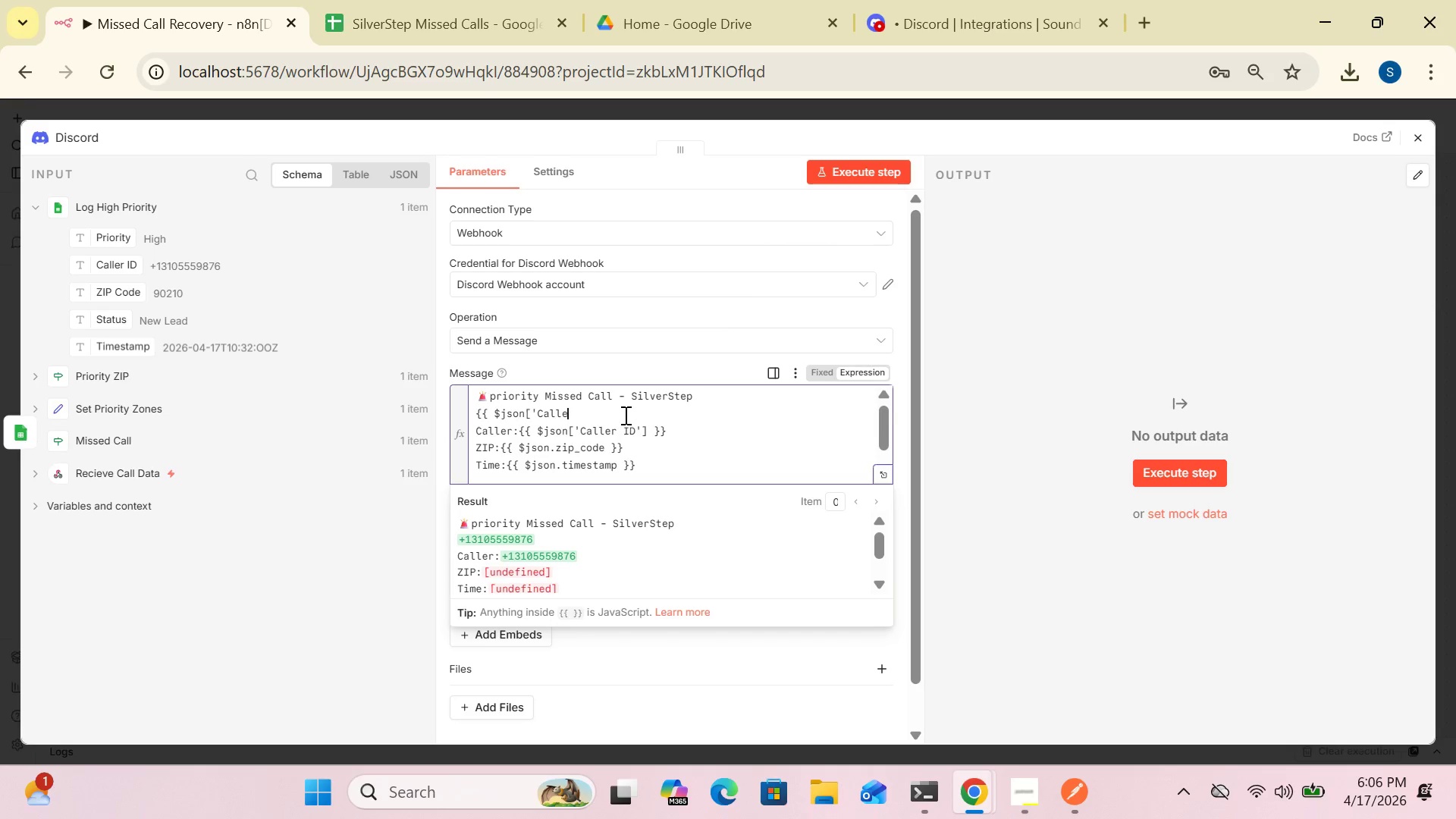 
key(Backspace)
 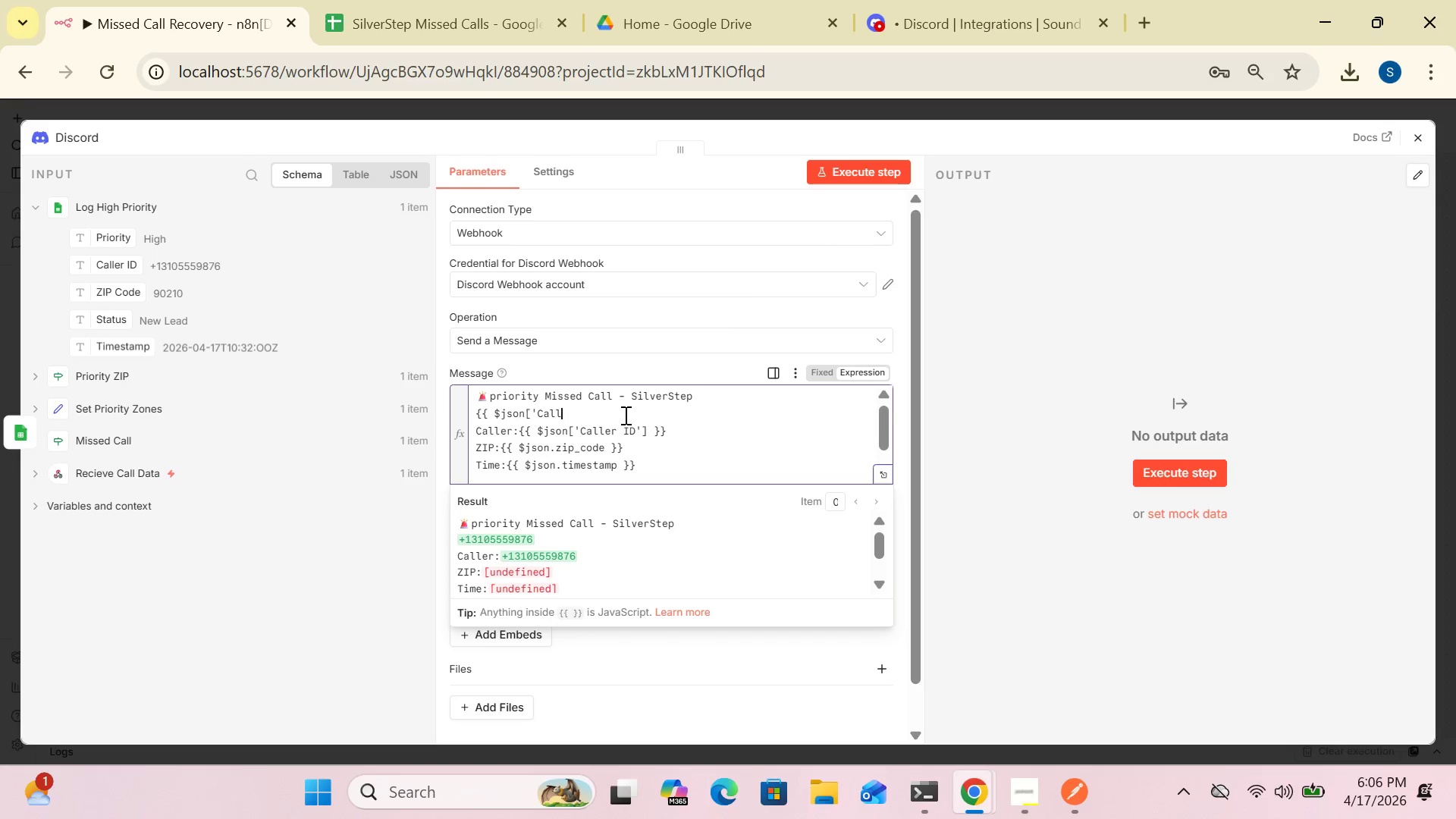 
key(Backspace)
 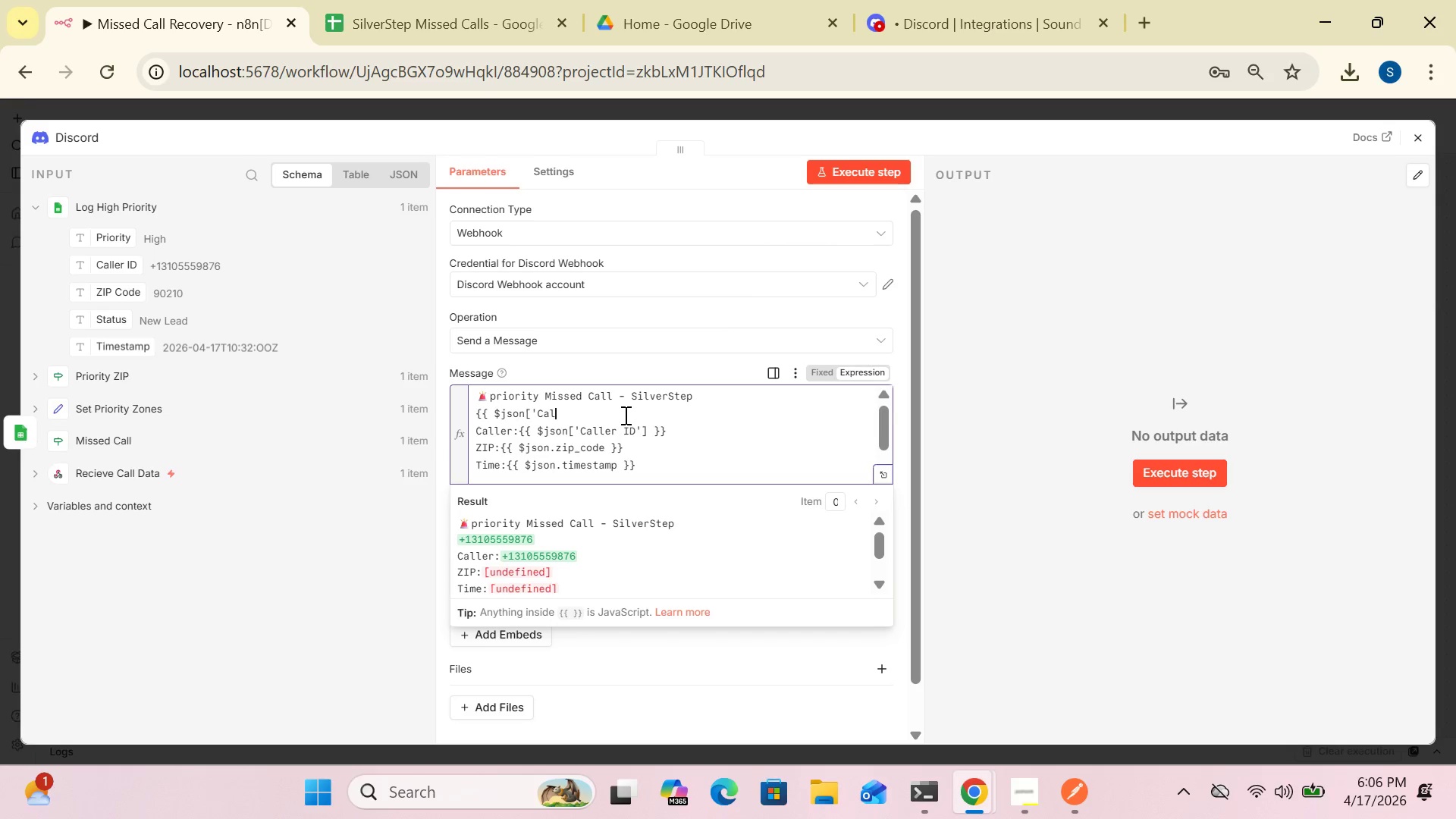 
key(Backspace)
 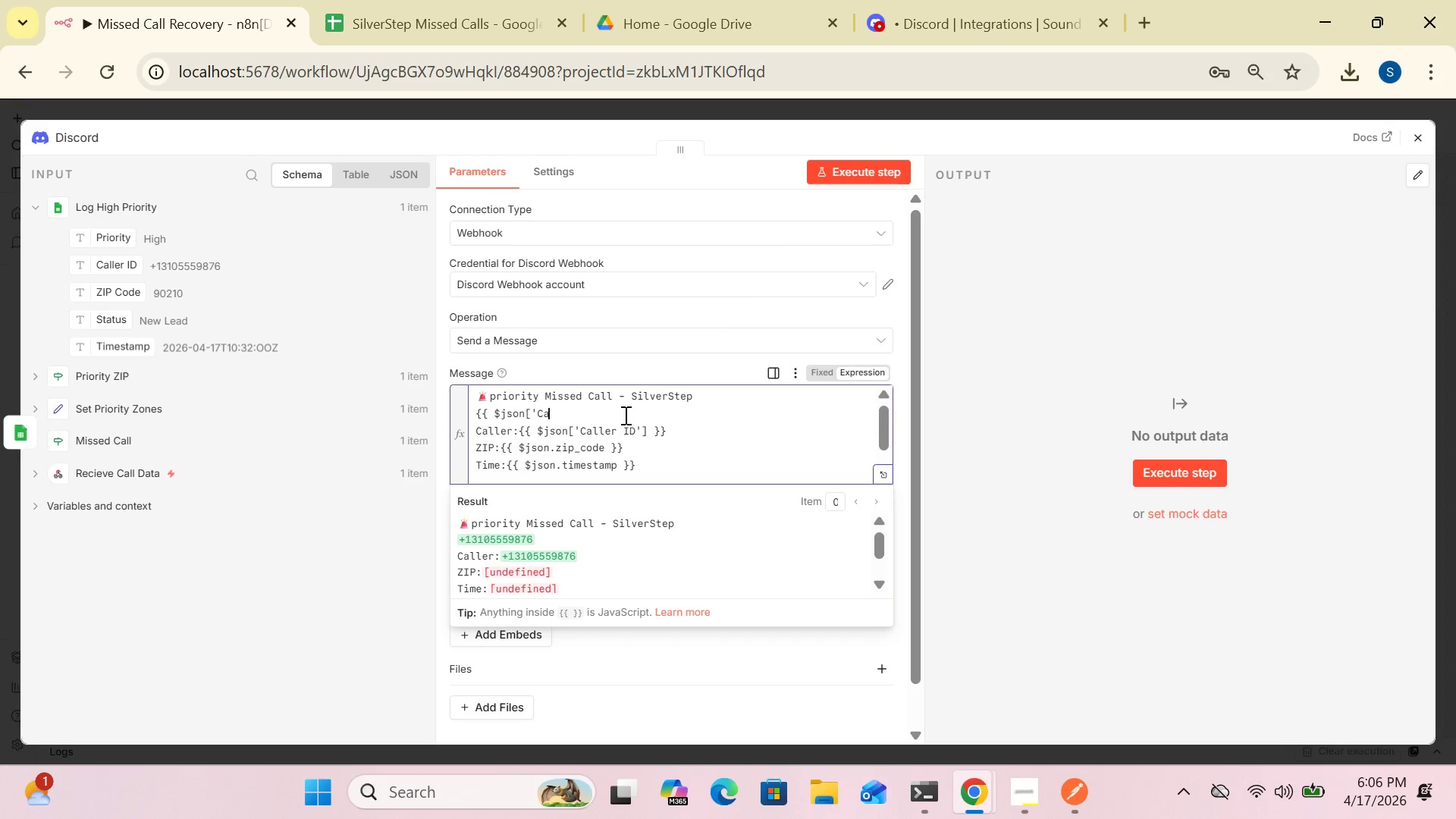 
key(Backspace)
 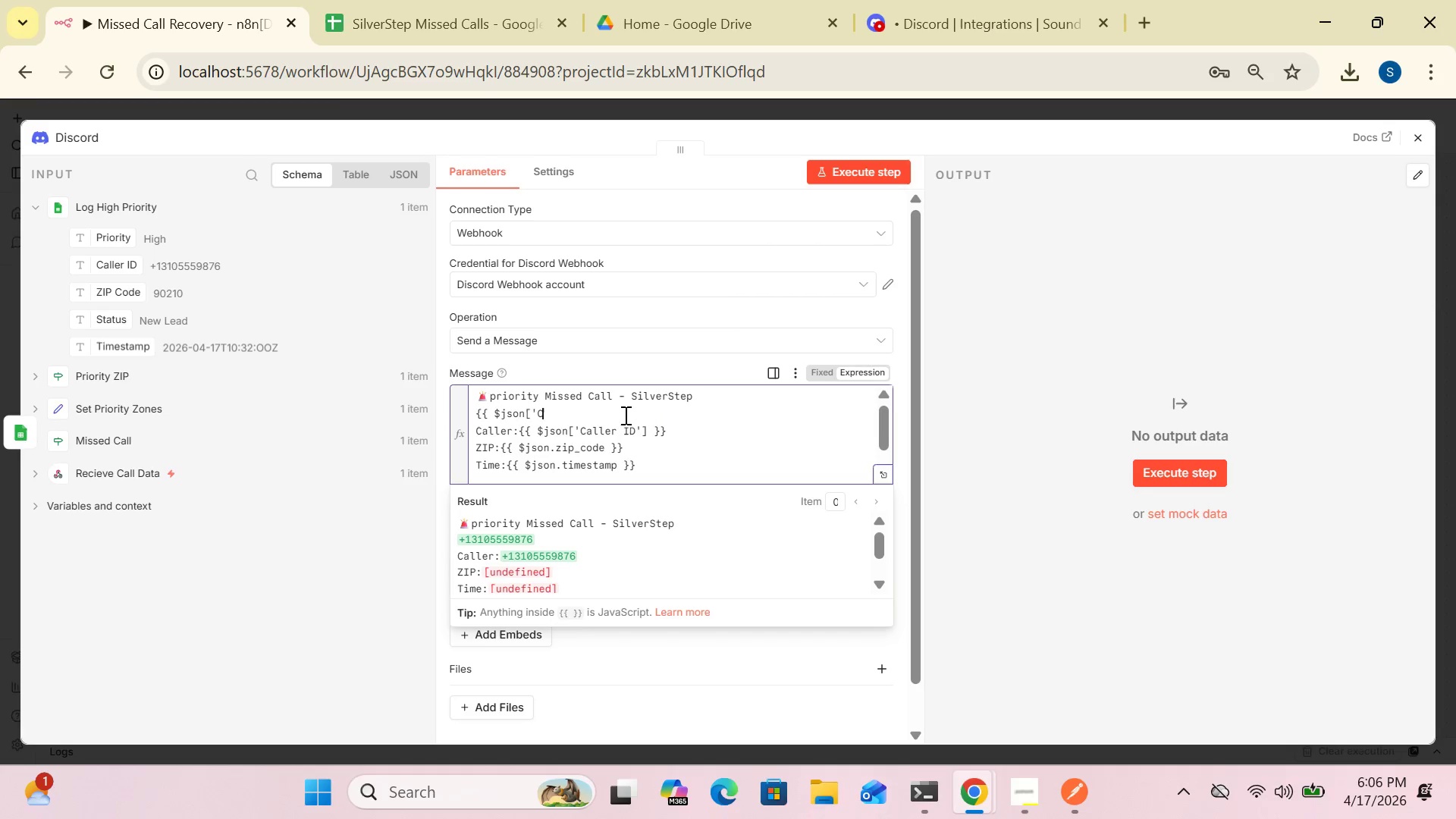 
key(Backspace)
 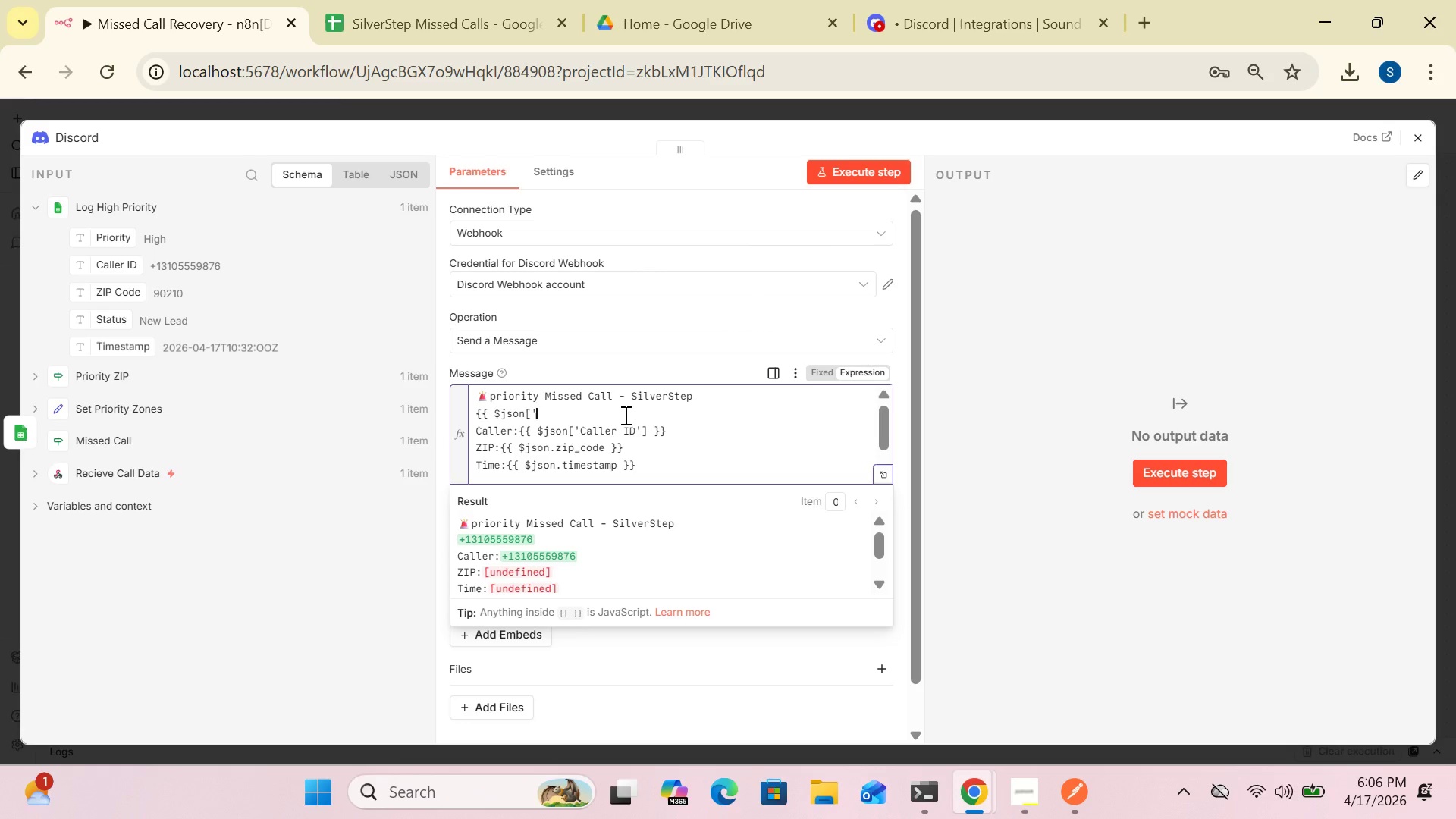 
key(Backspace)
 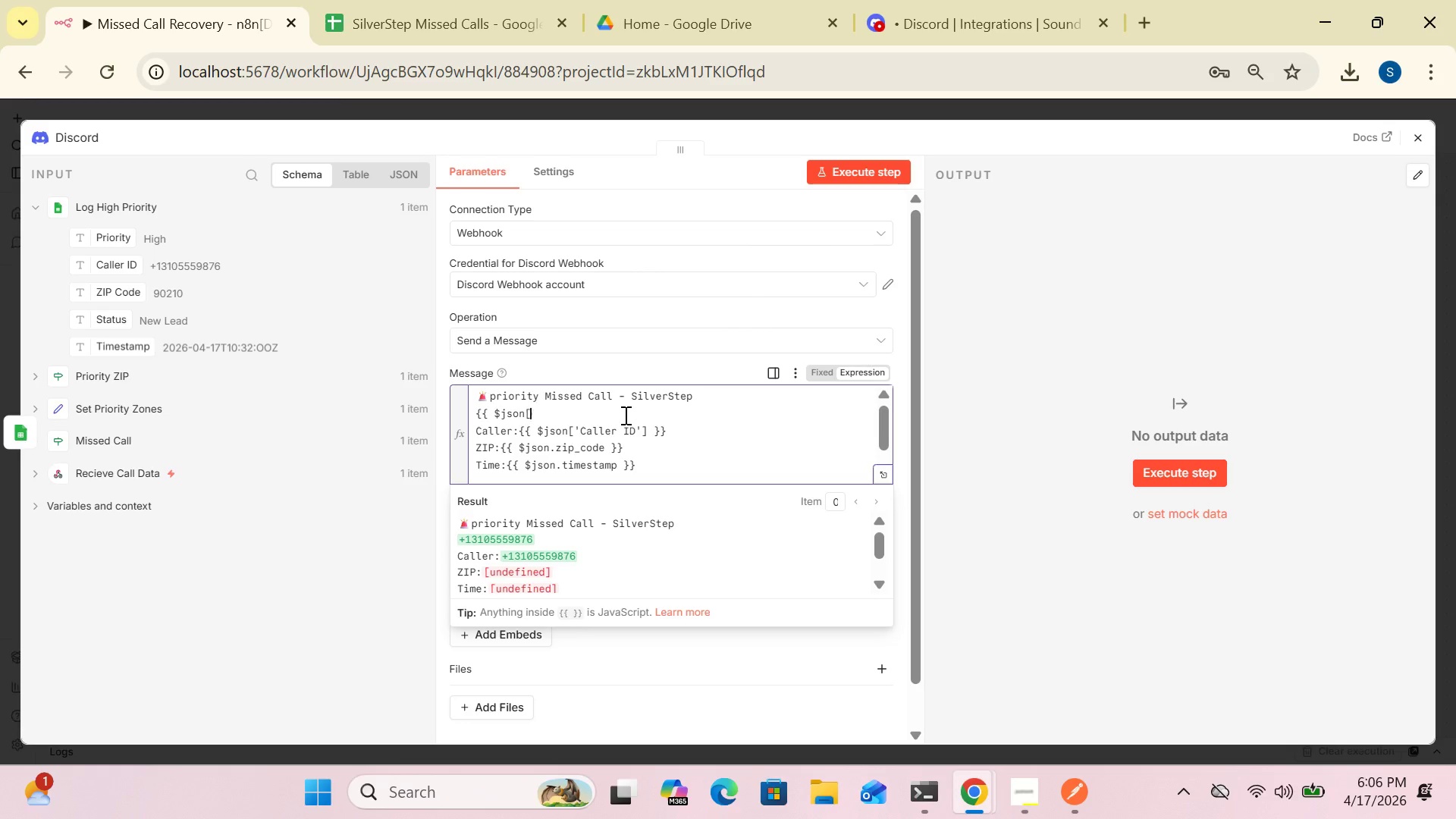 
key(Backspace)
 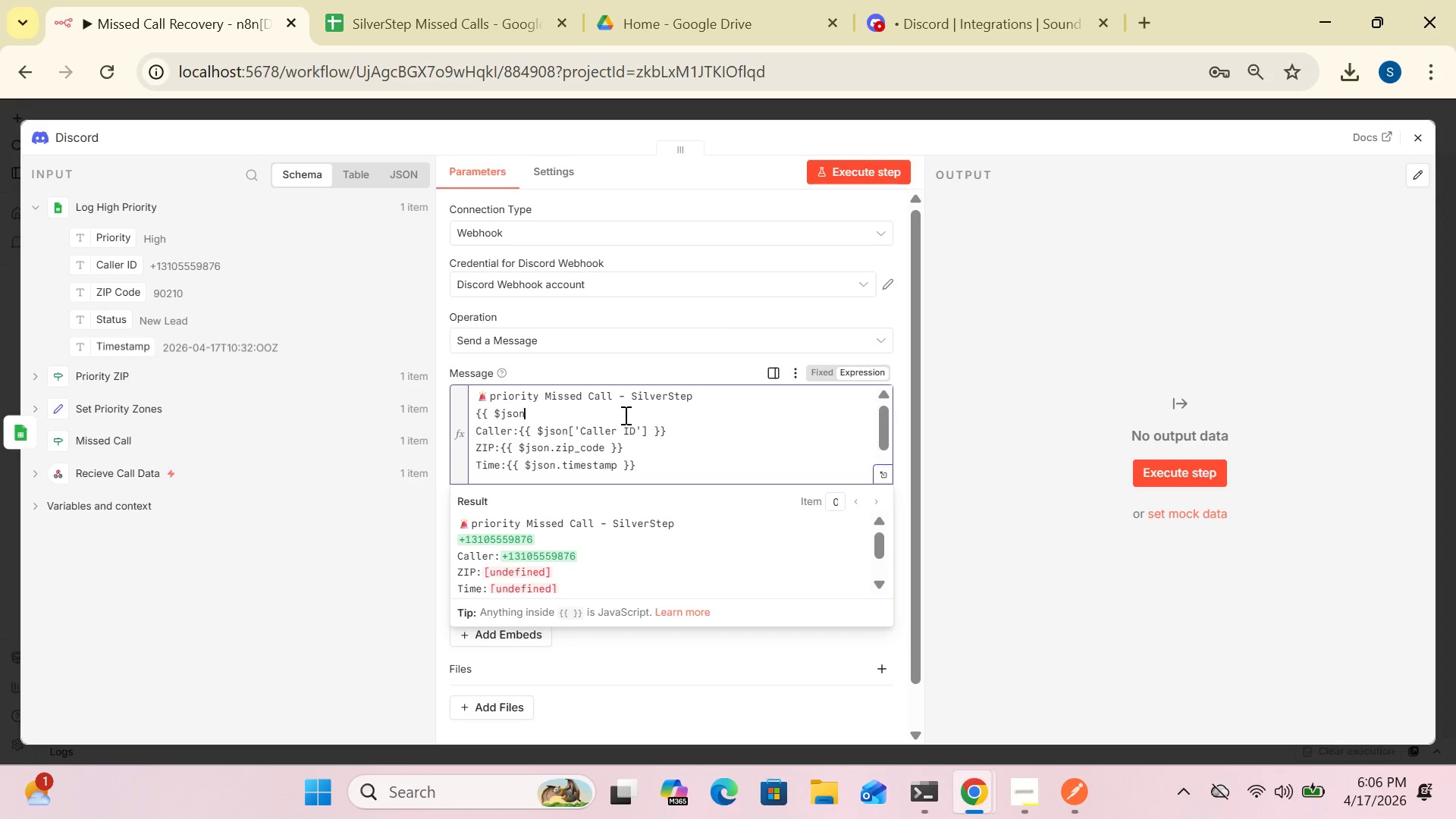 
key(Backspace)
 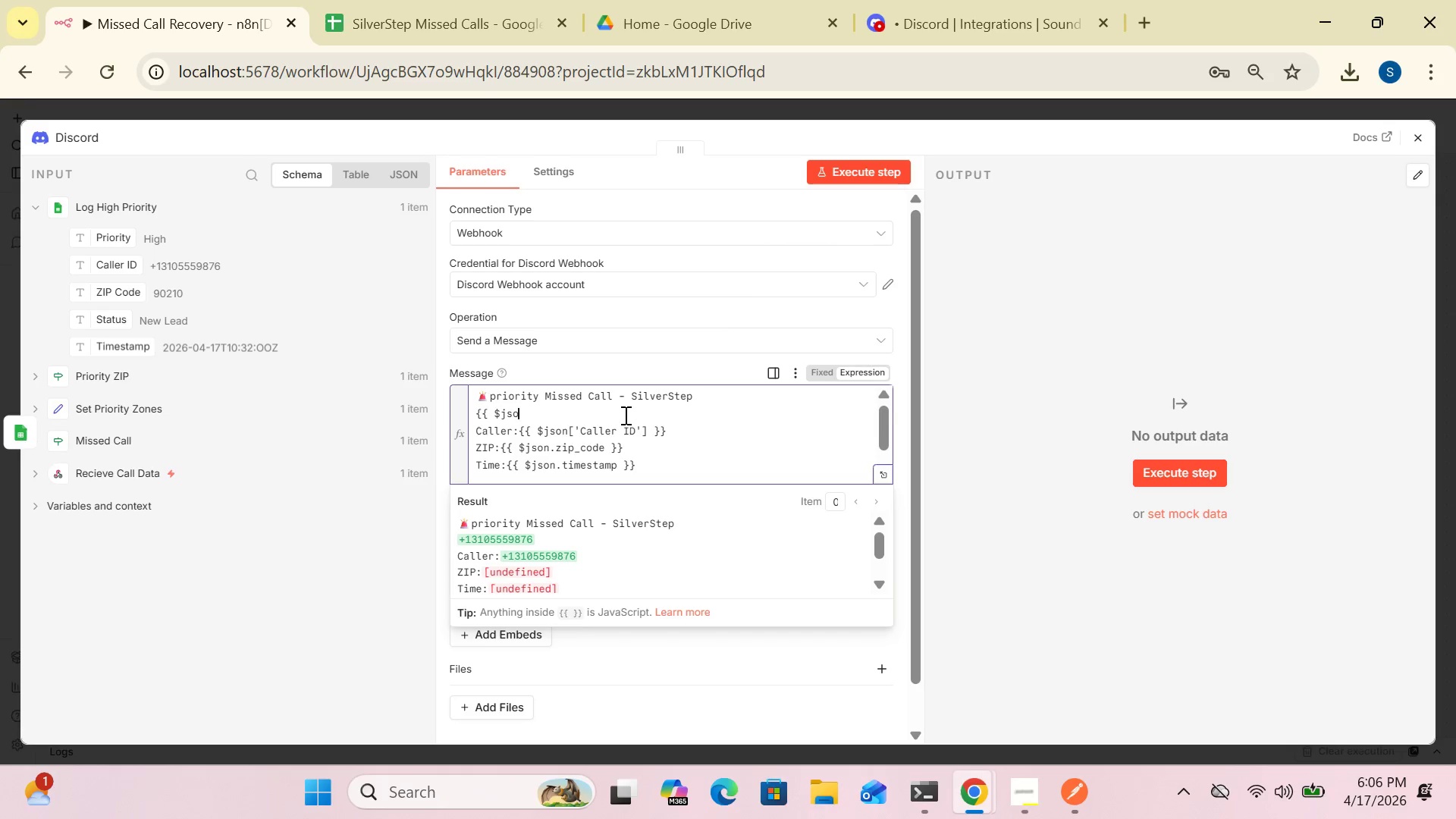 
key(Backspace)
 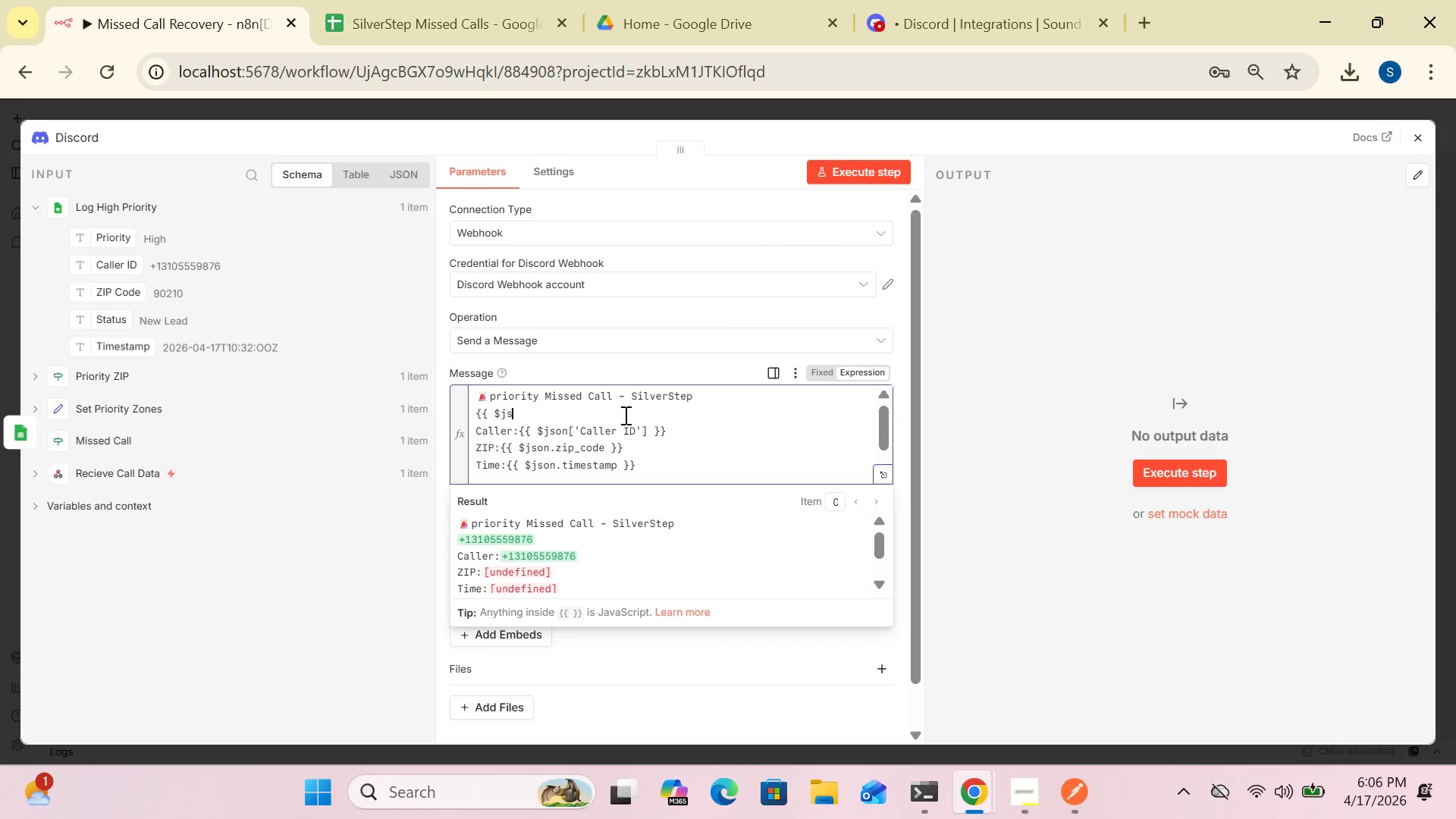 
key(Backspace)
 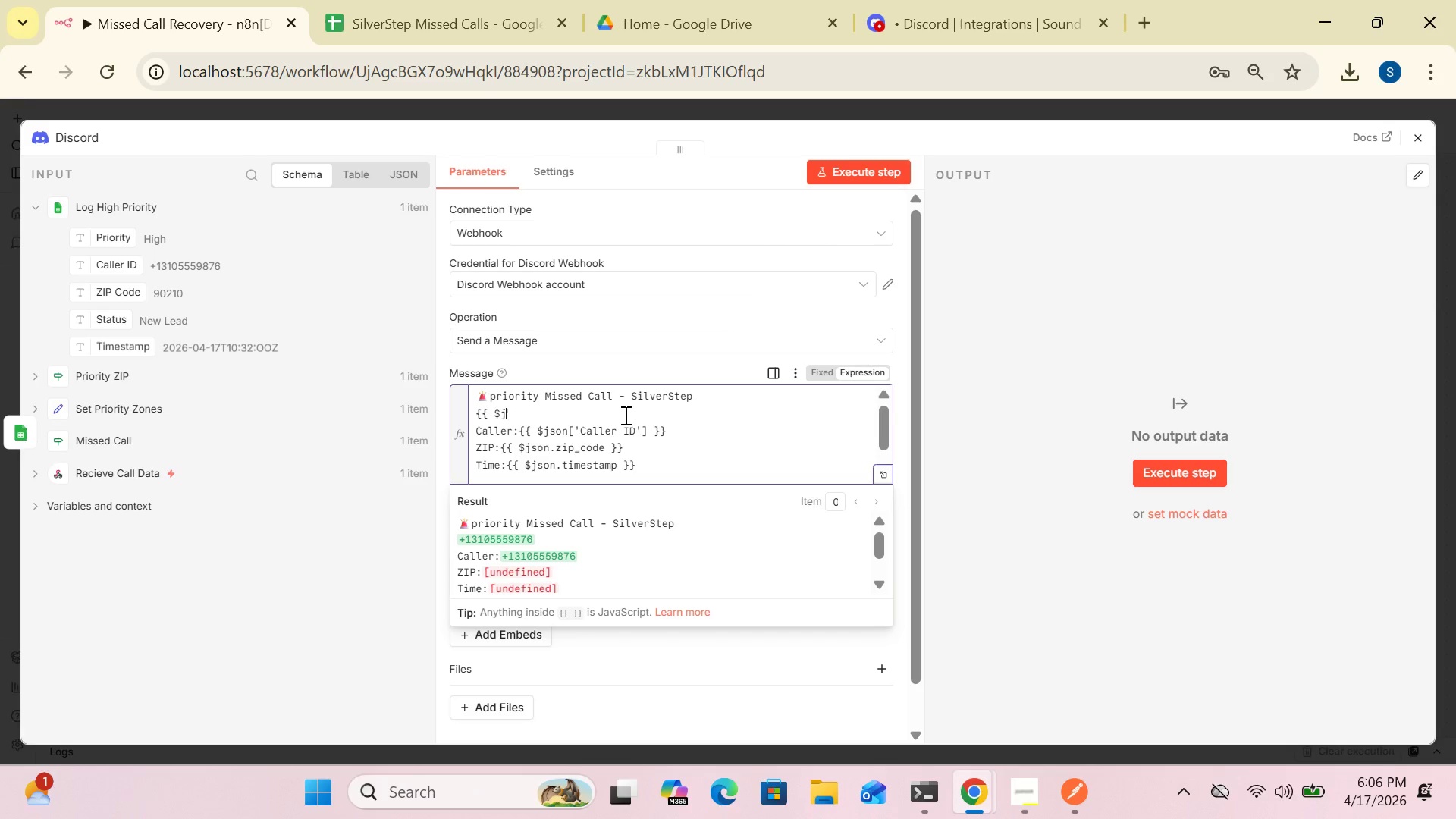 
key(Backspace)
 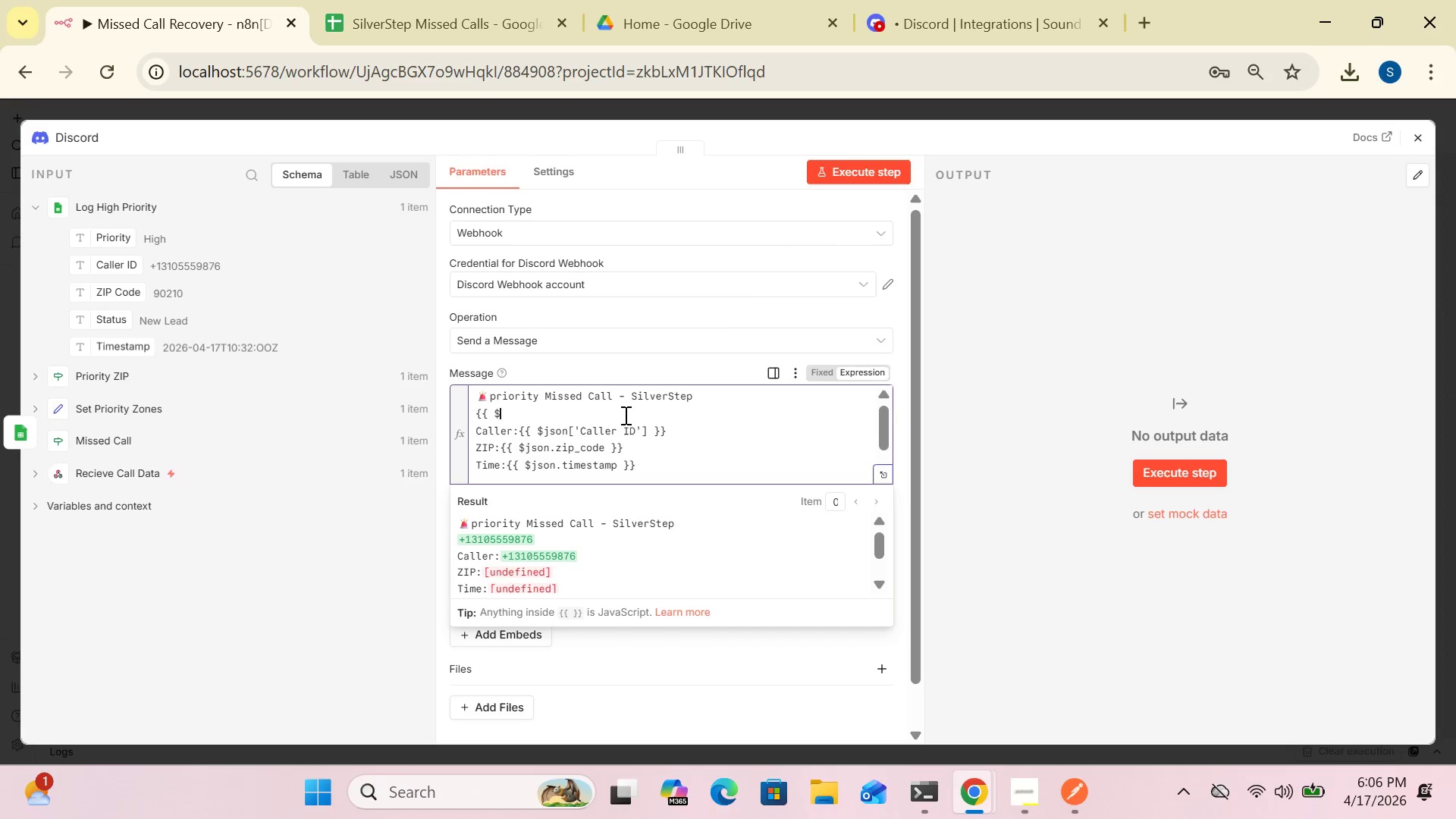 
key(Backspace)
 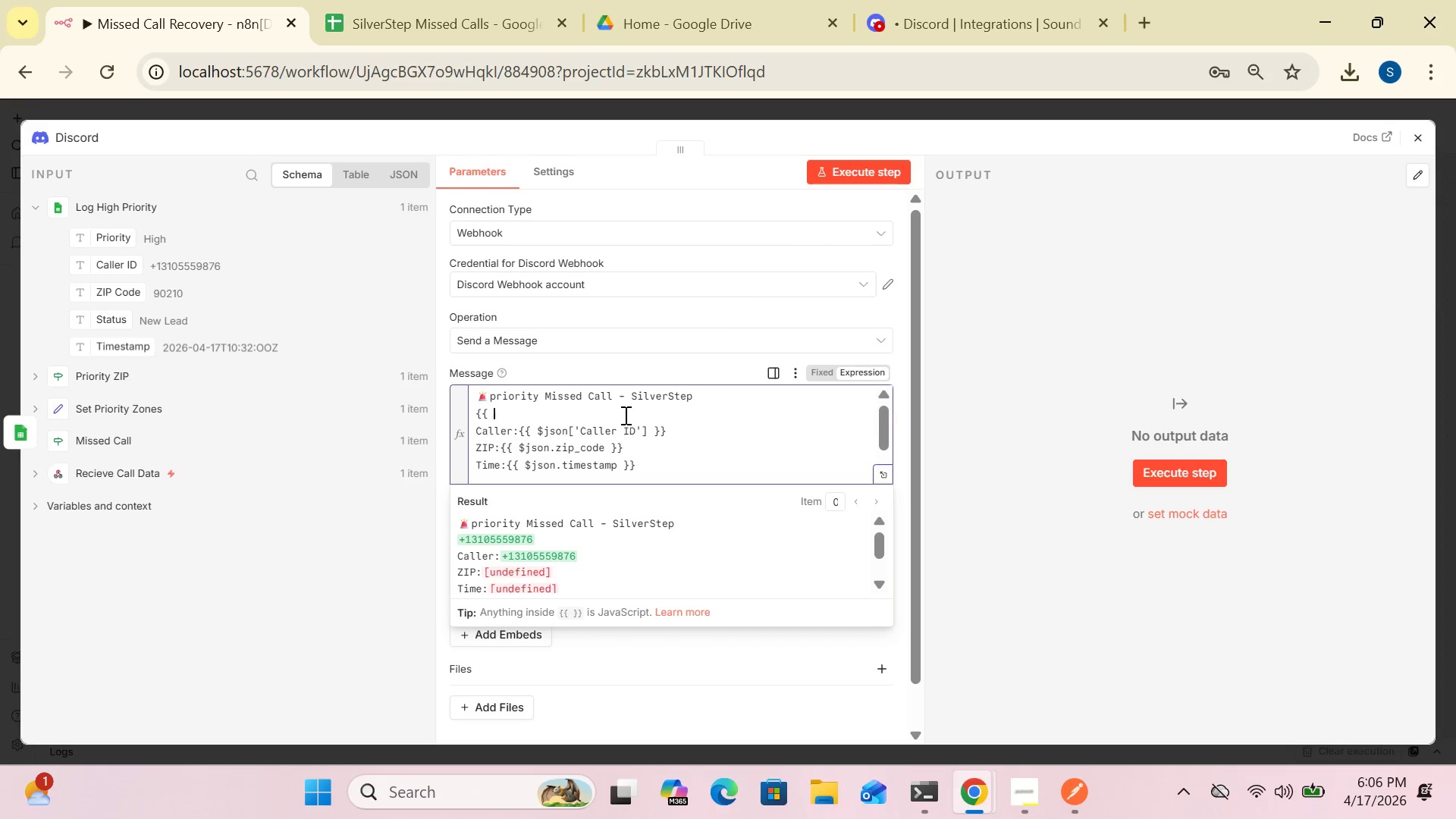 
key(Backspace)
 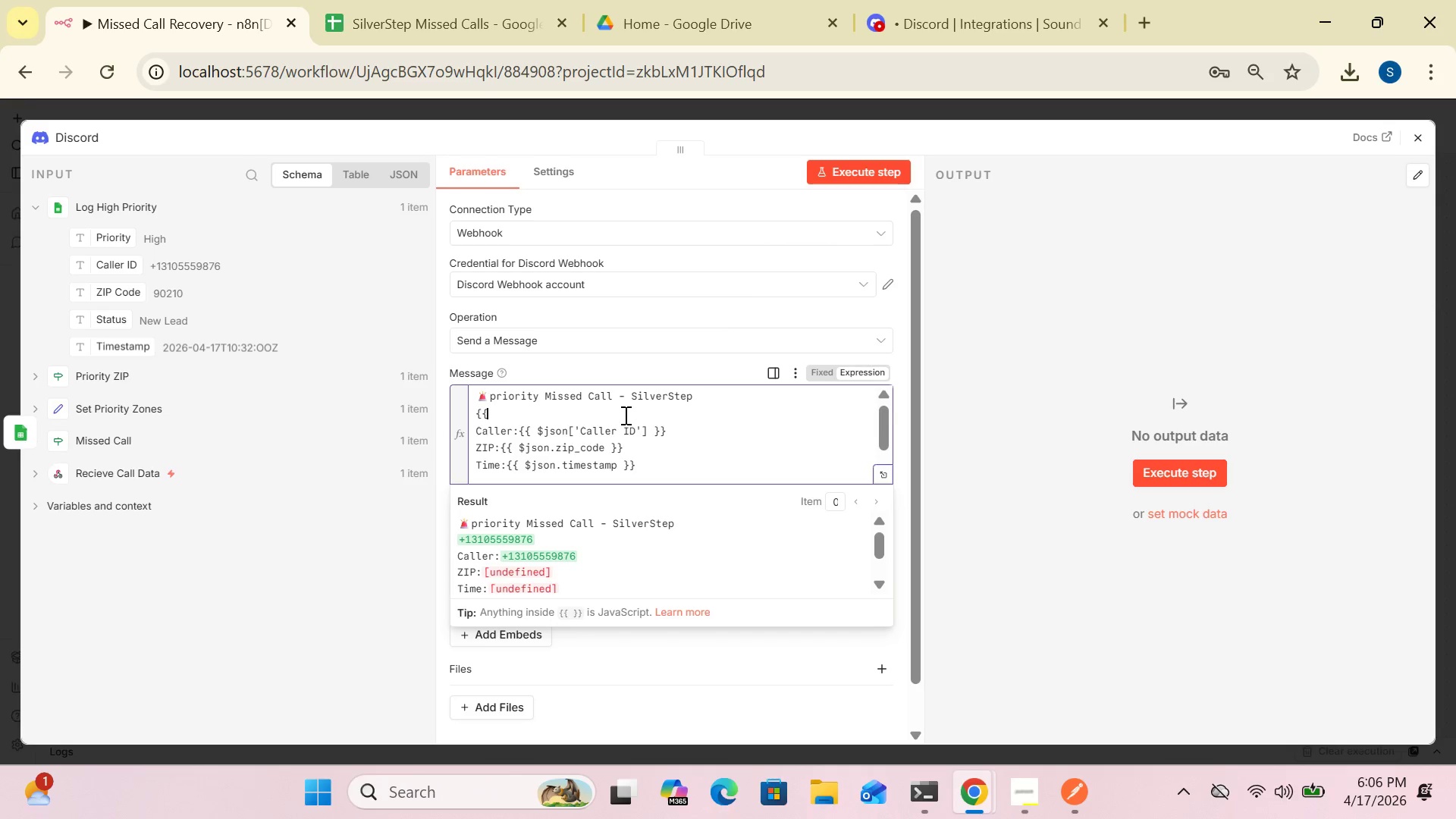 
key(Backspace)
 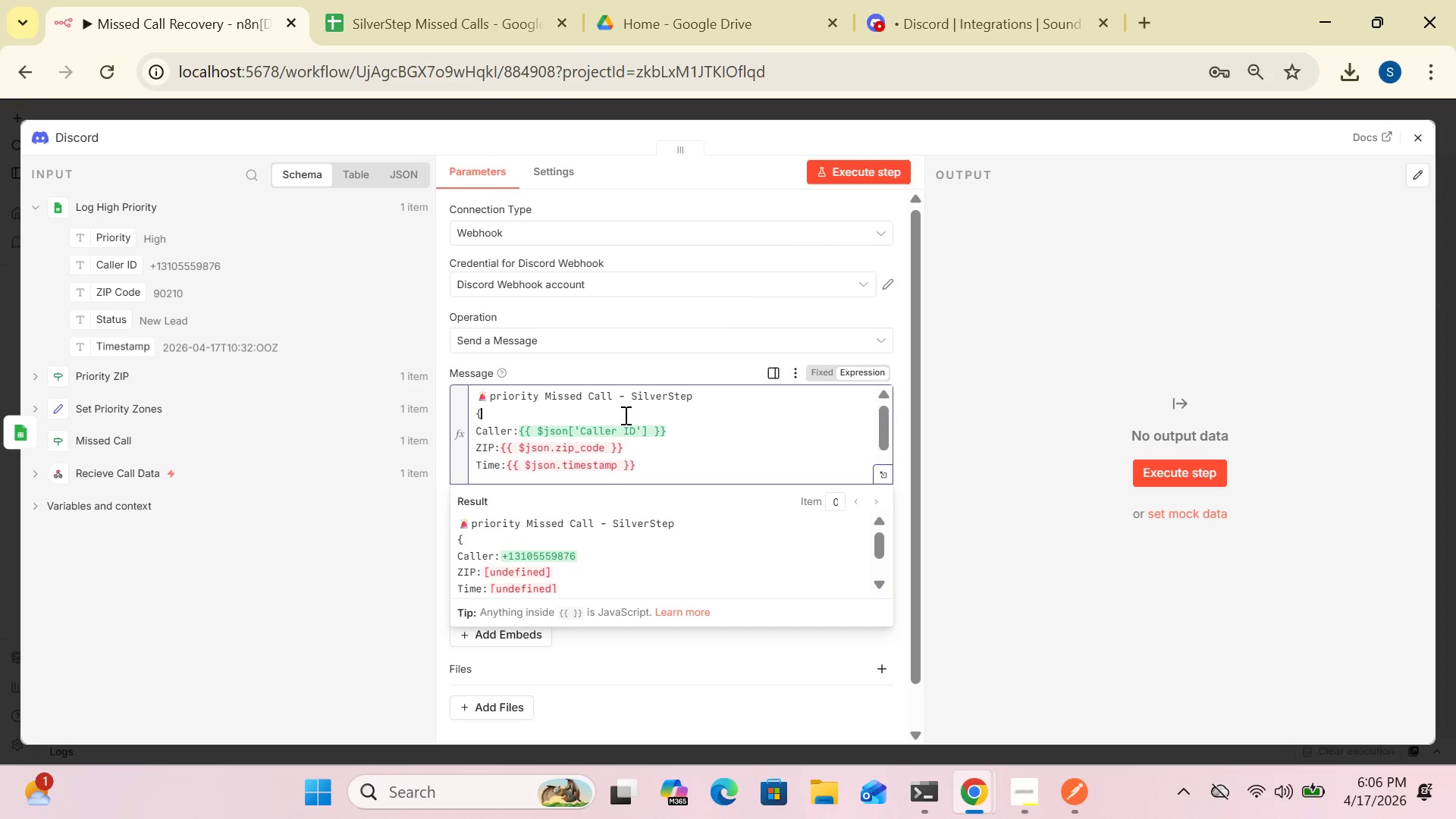 
key(Backspace)
 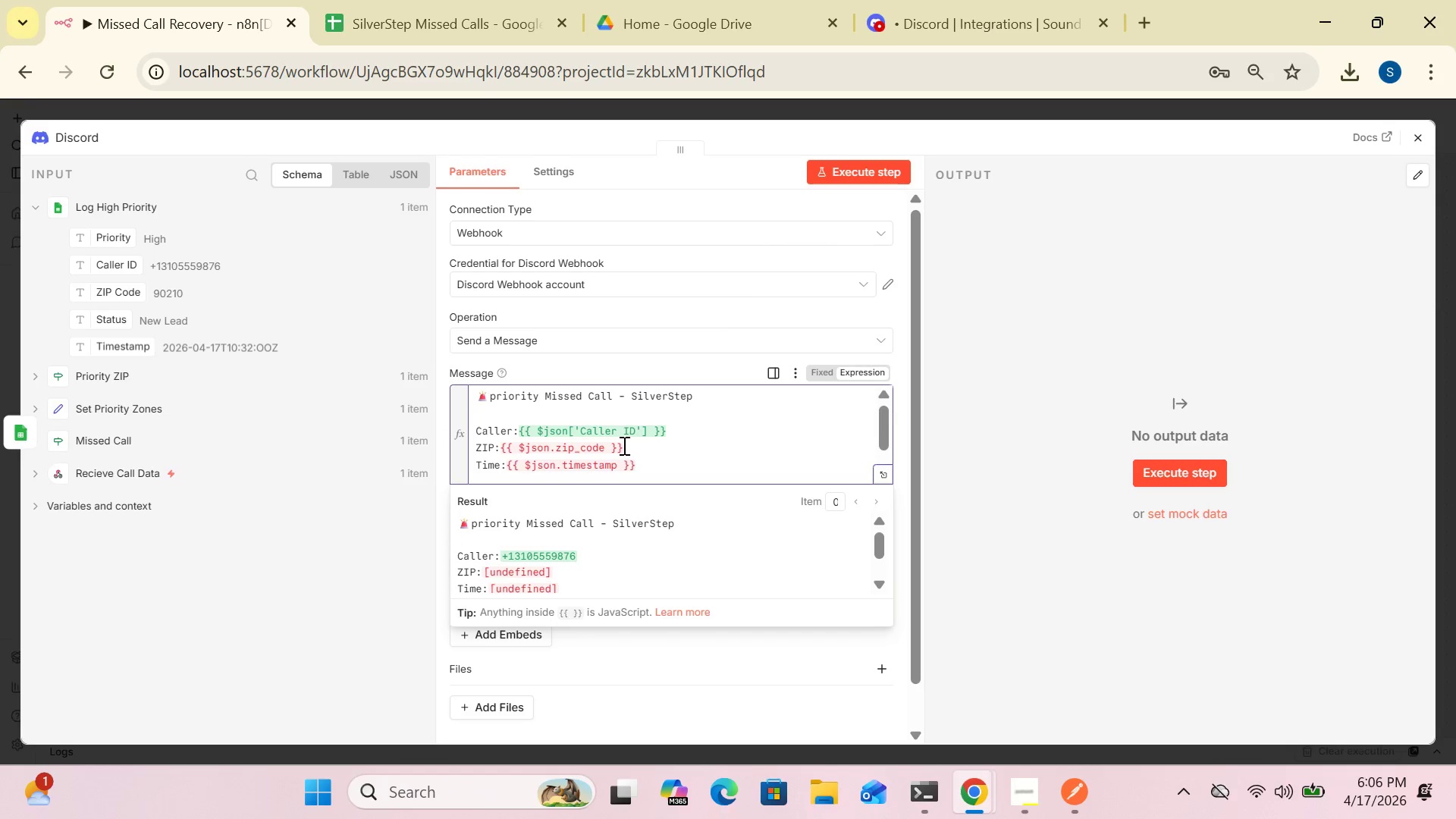 
left_click_drag(start_coordinate=[623, 445], to_coordinate=[504, 444])
 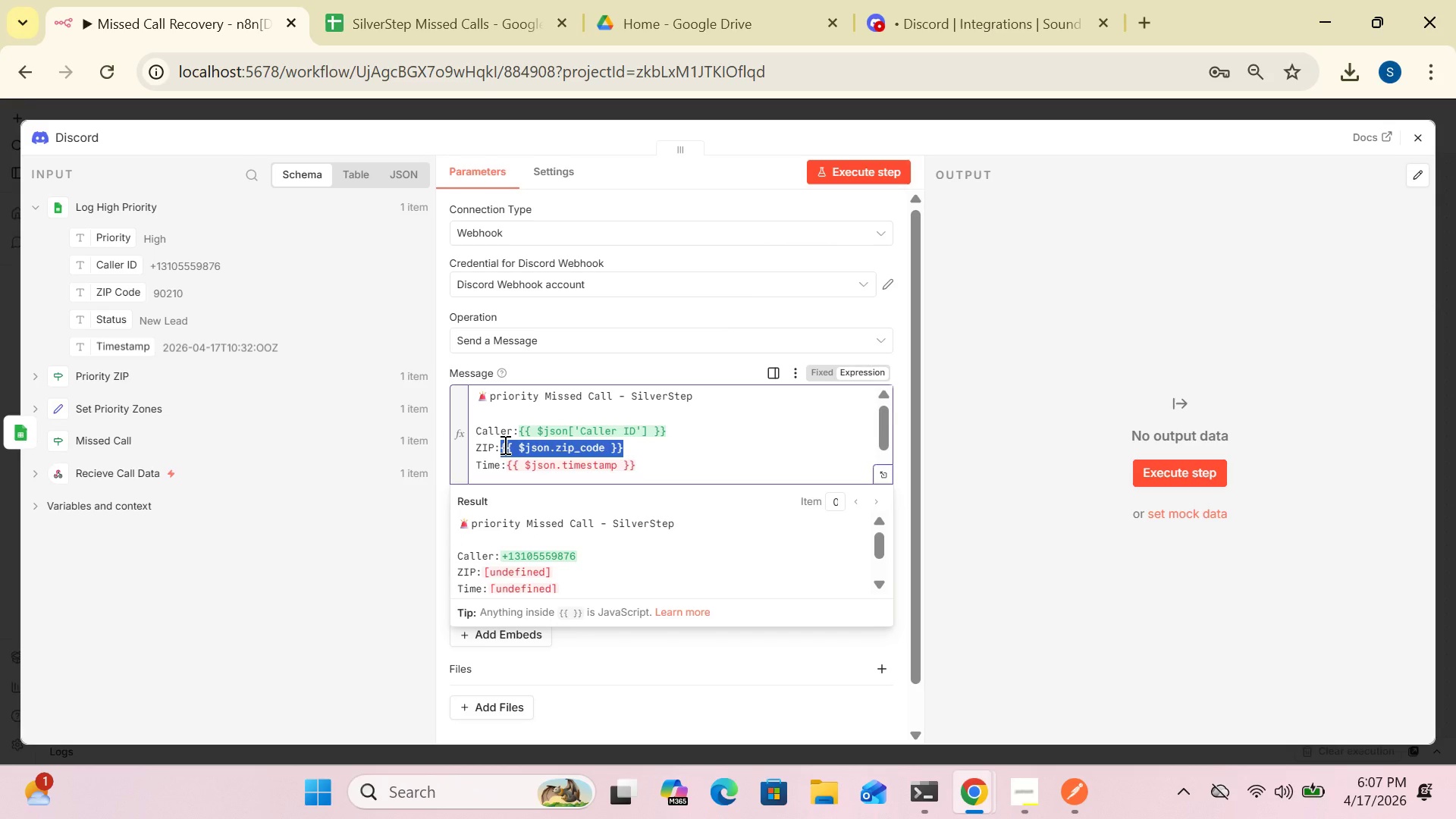 
key(Delete)
 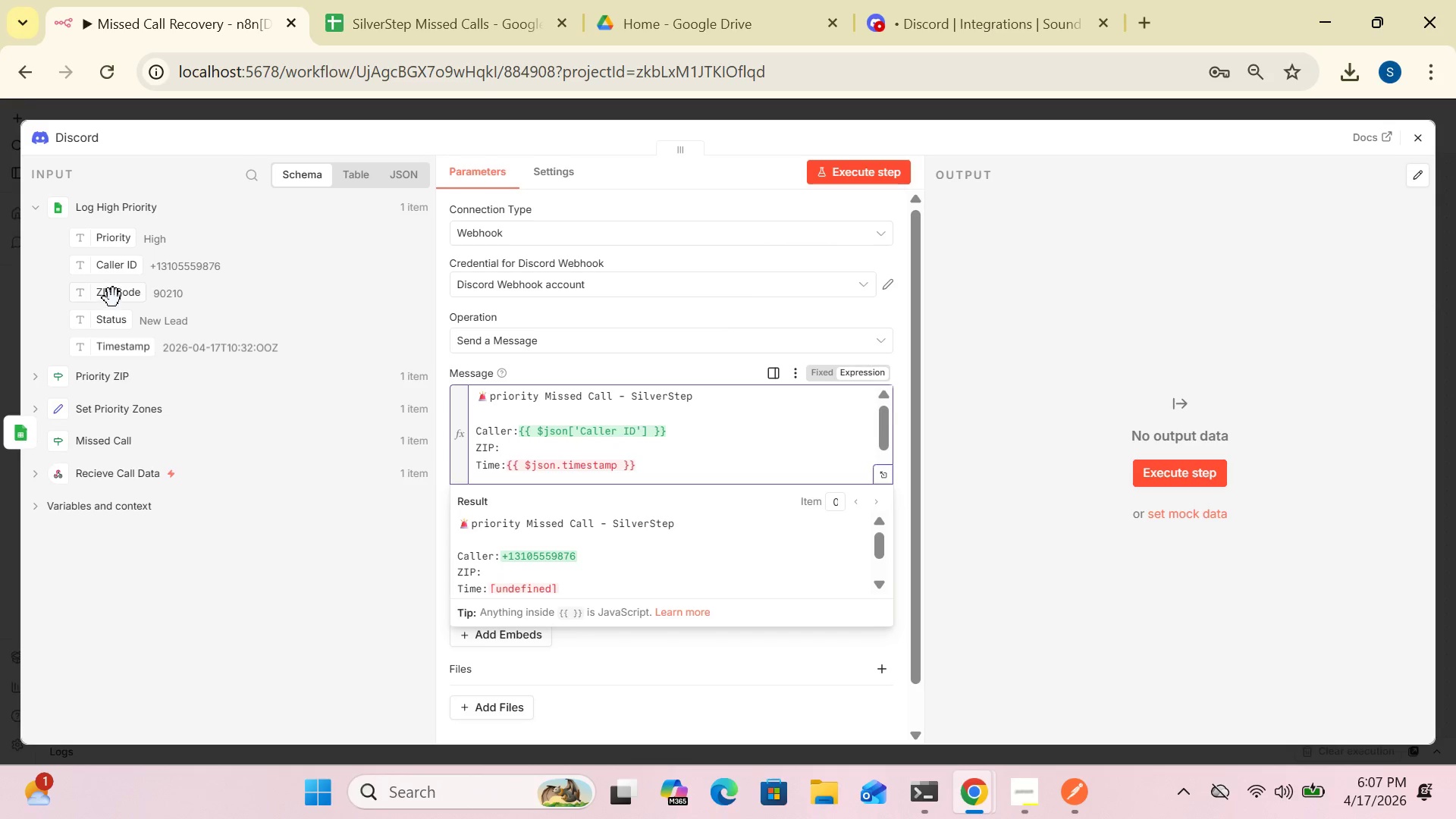 
left_click_drag(start_coordinate=[113, 298], to_coordinate=[514, 440])
 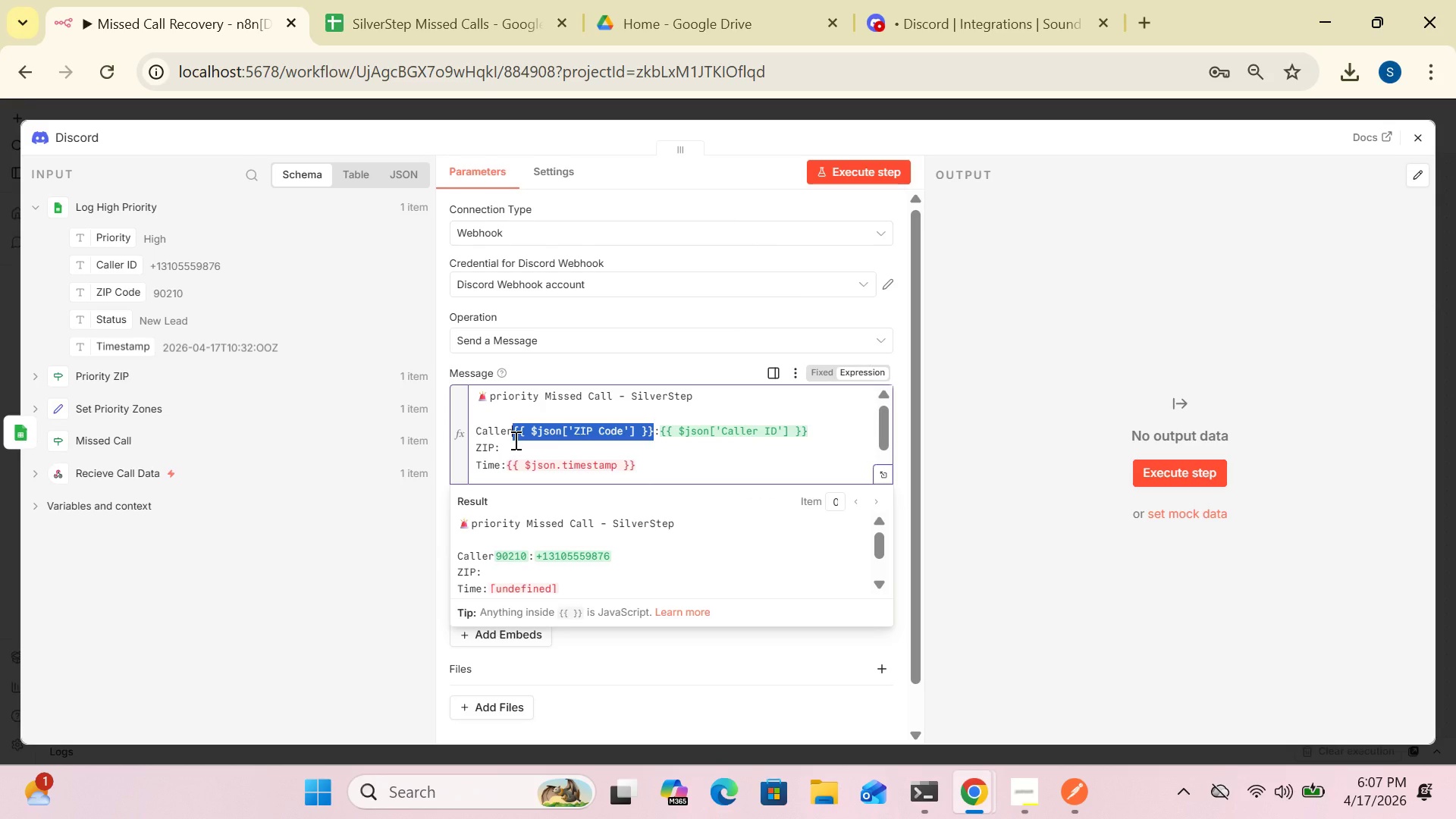 
wait(7.53)
 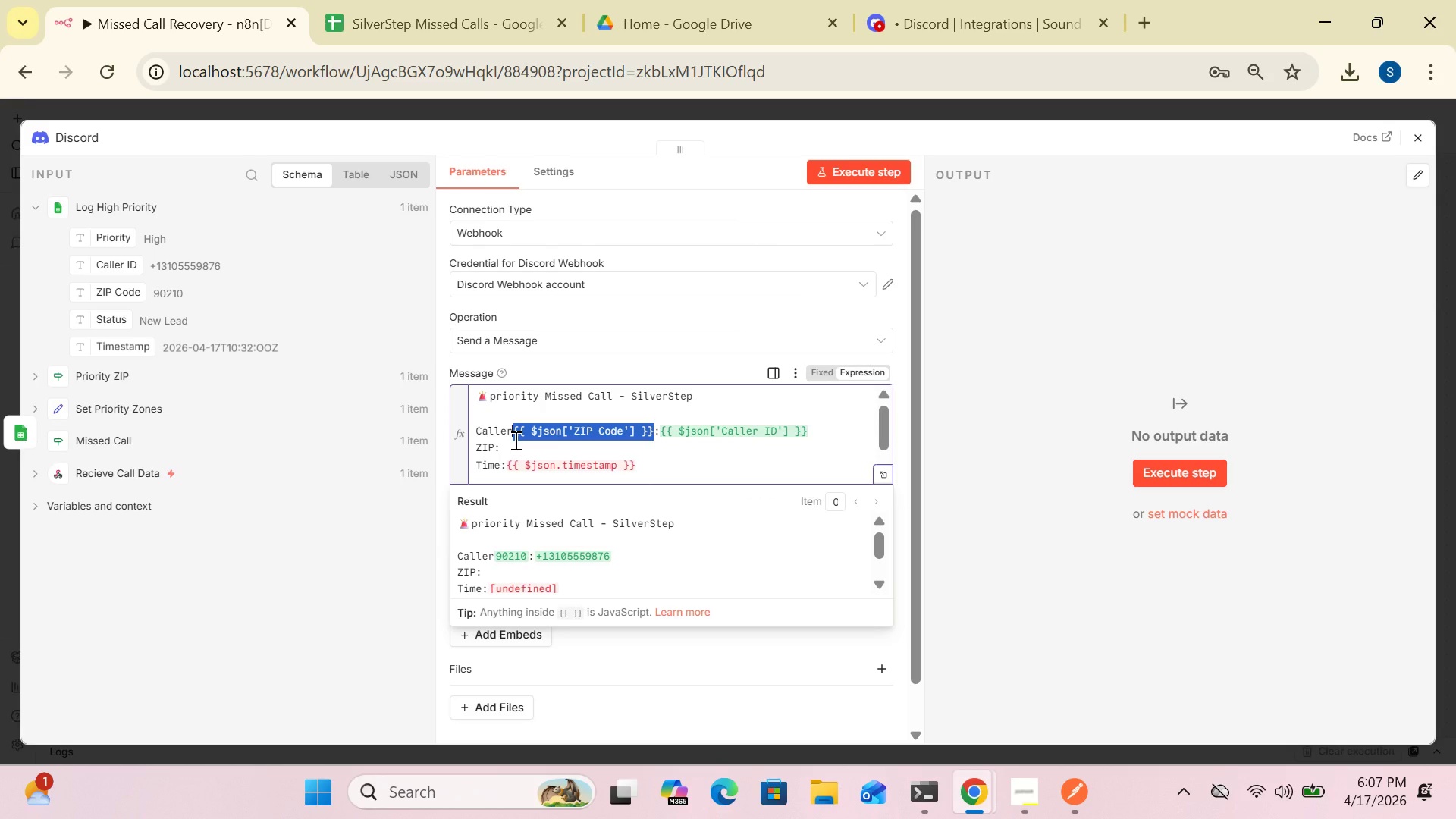 
key(Control+C)
 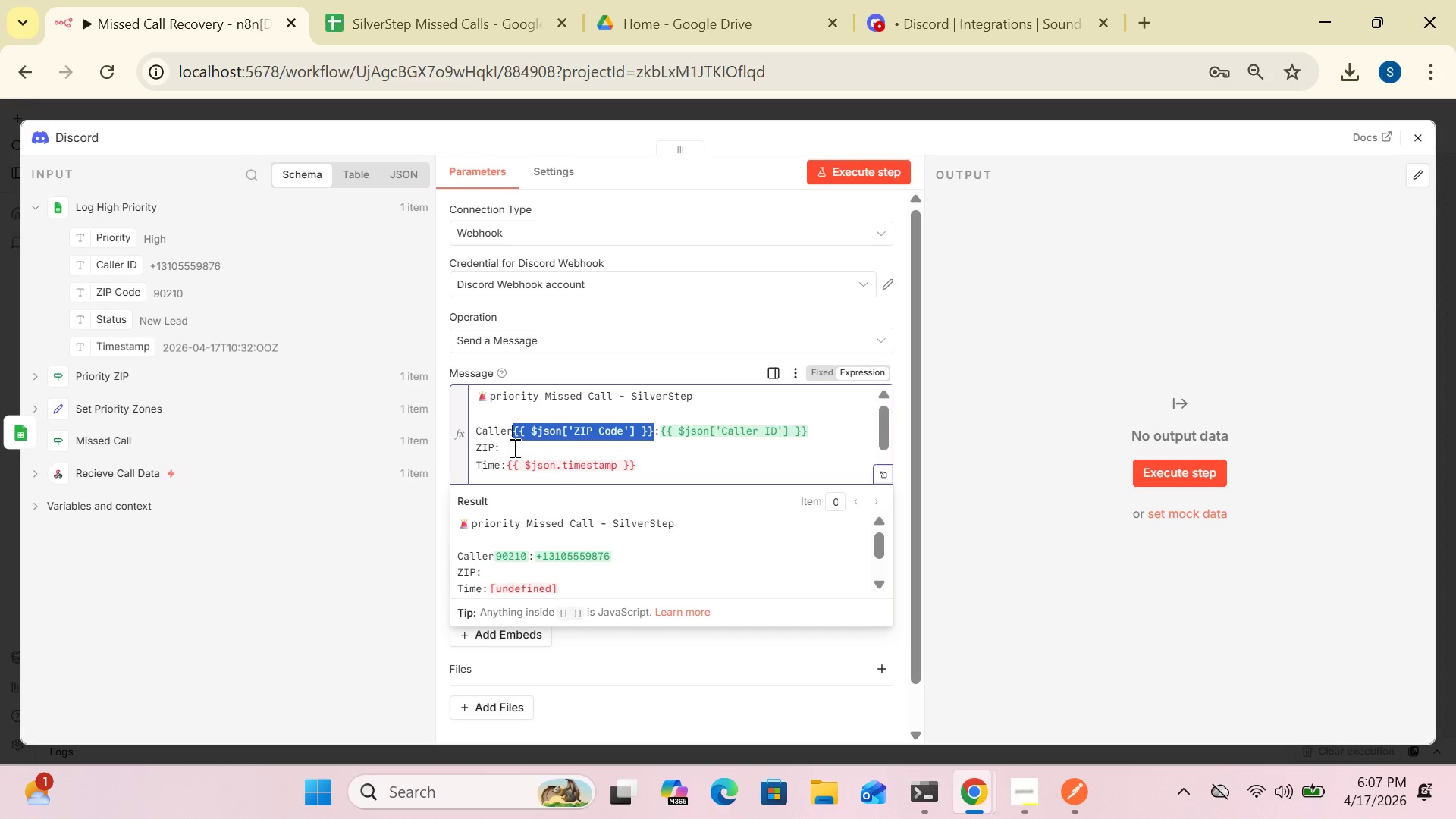 
left_click([513, 446])
 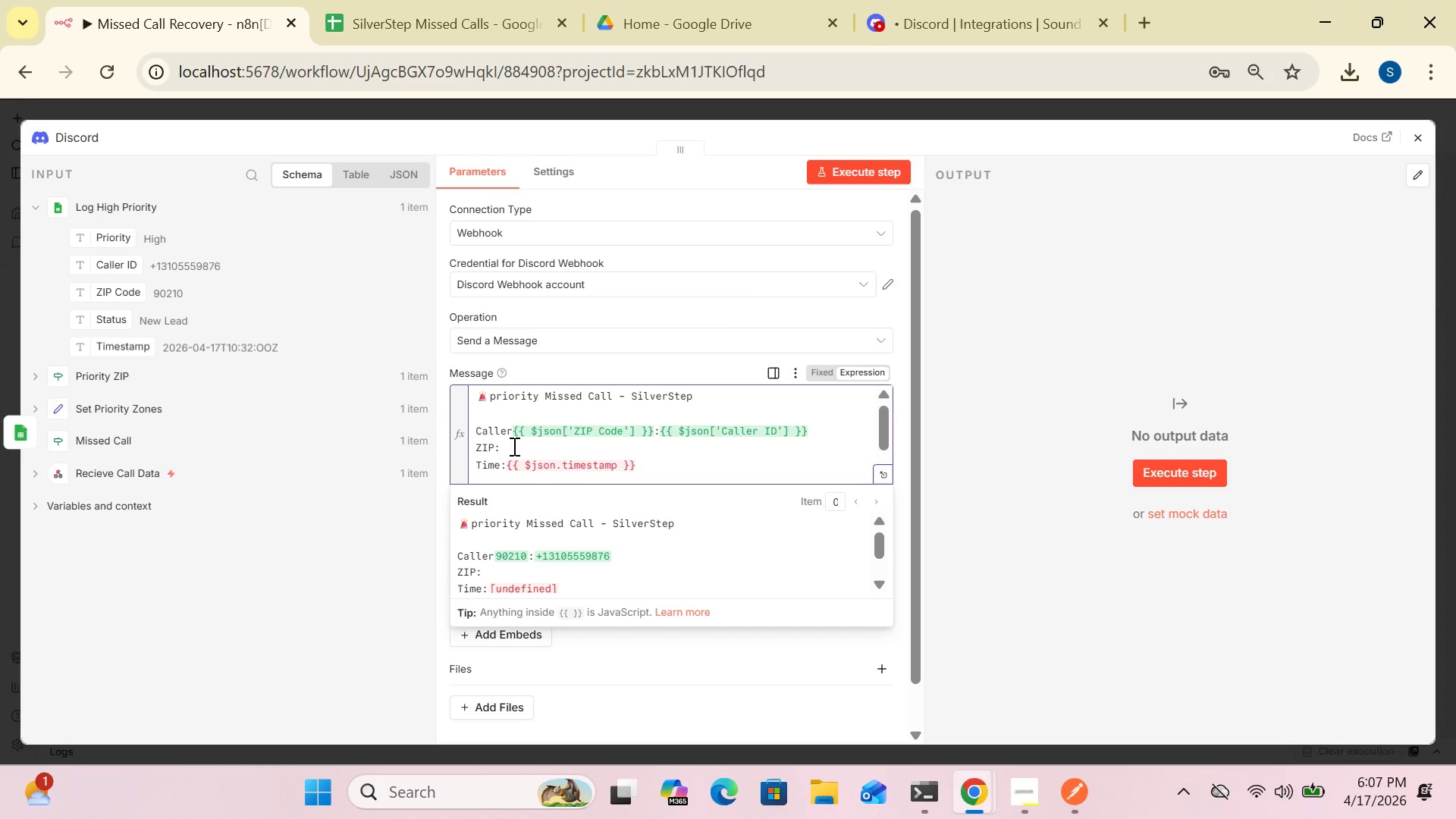 
key(Control+V)
 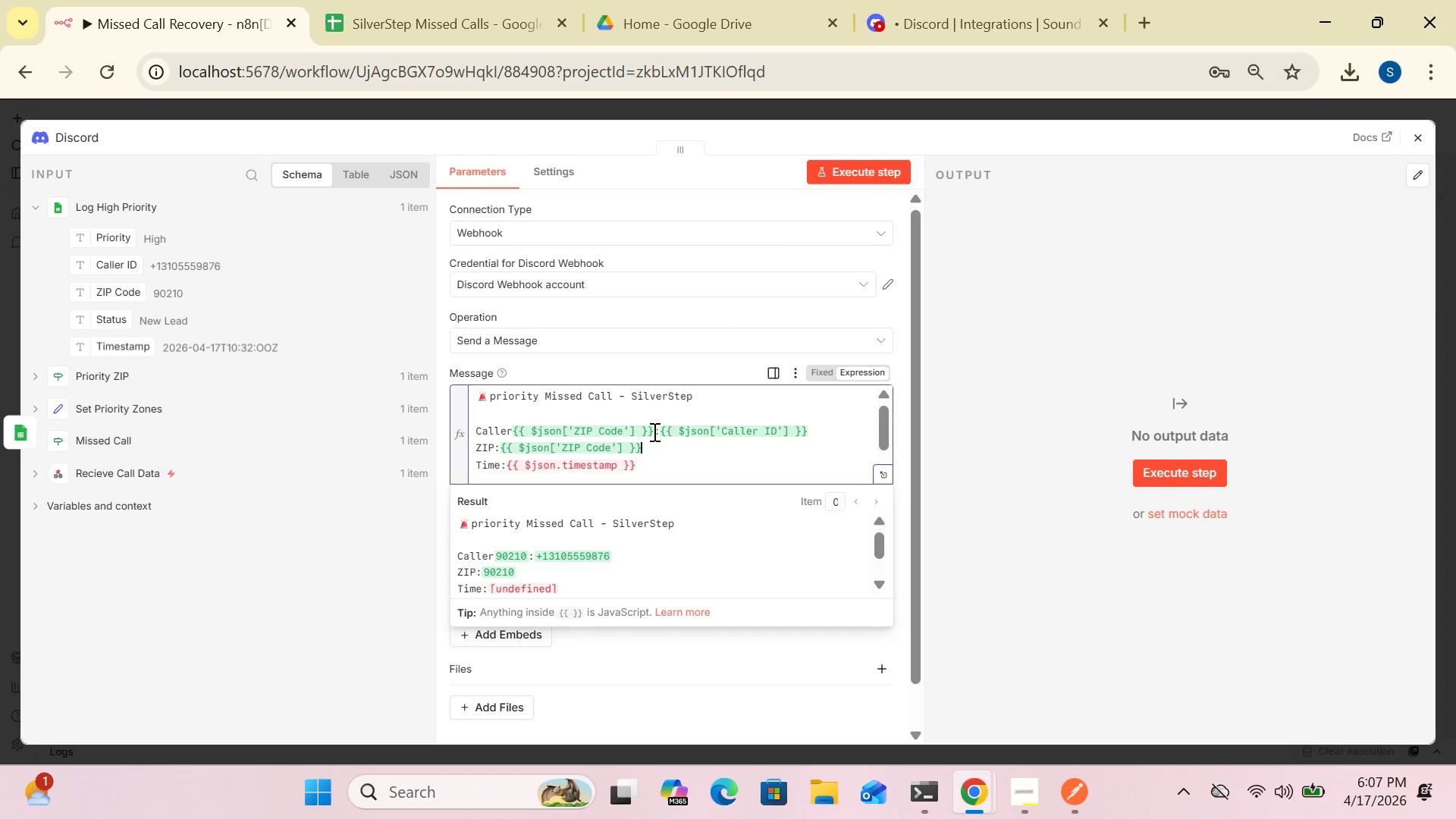 
wait(5.16)
 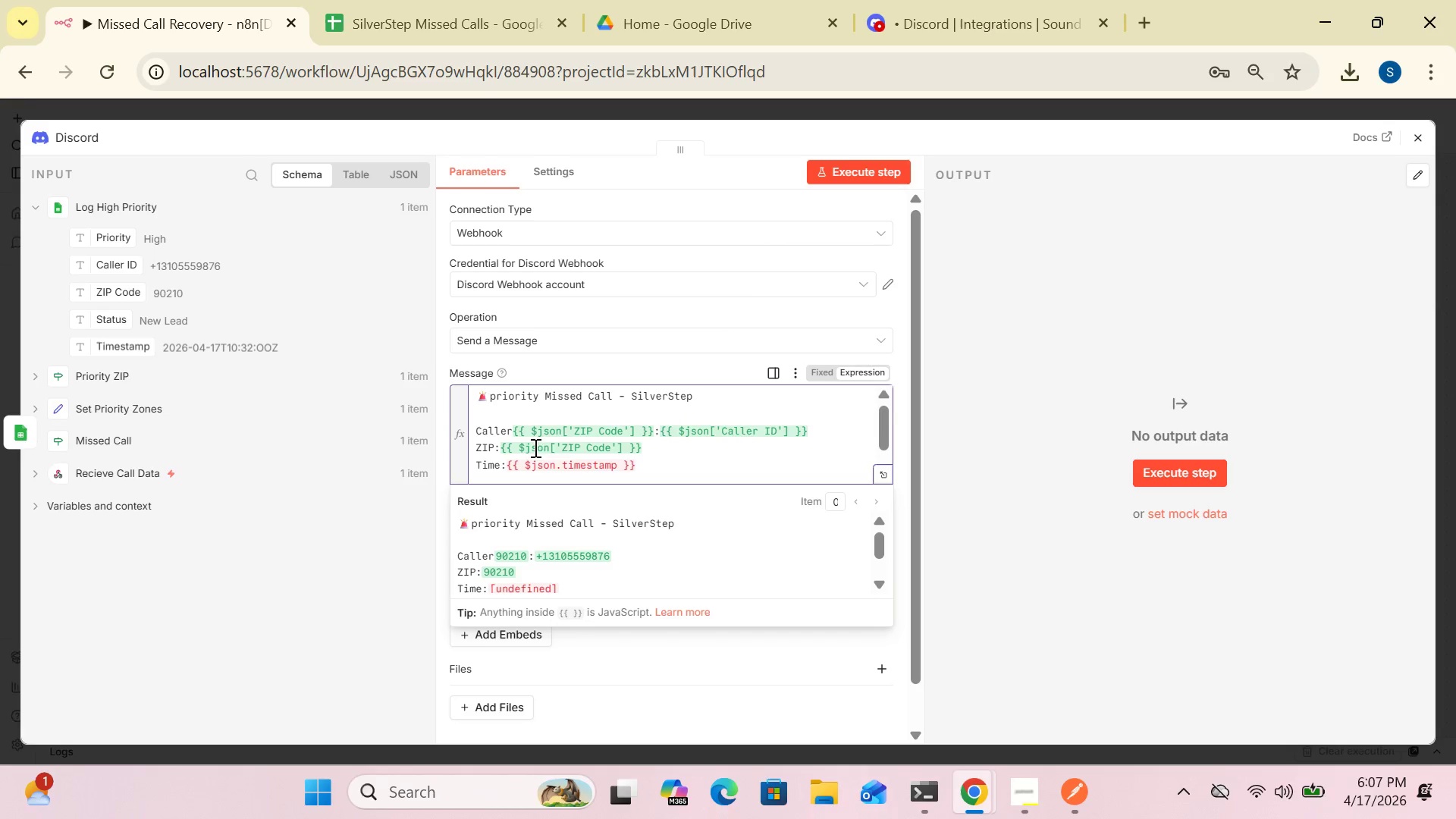 
left_click([653, 431])
 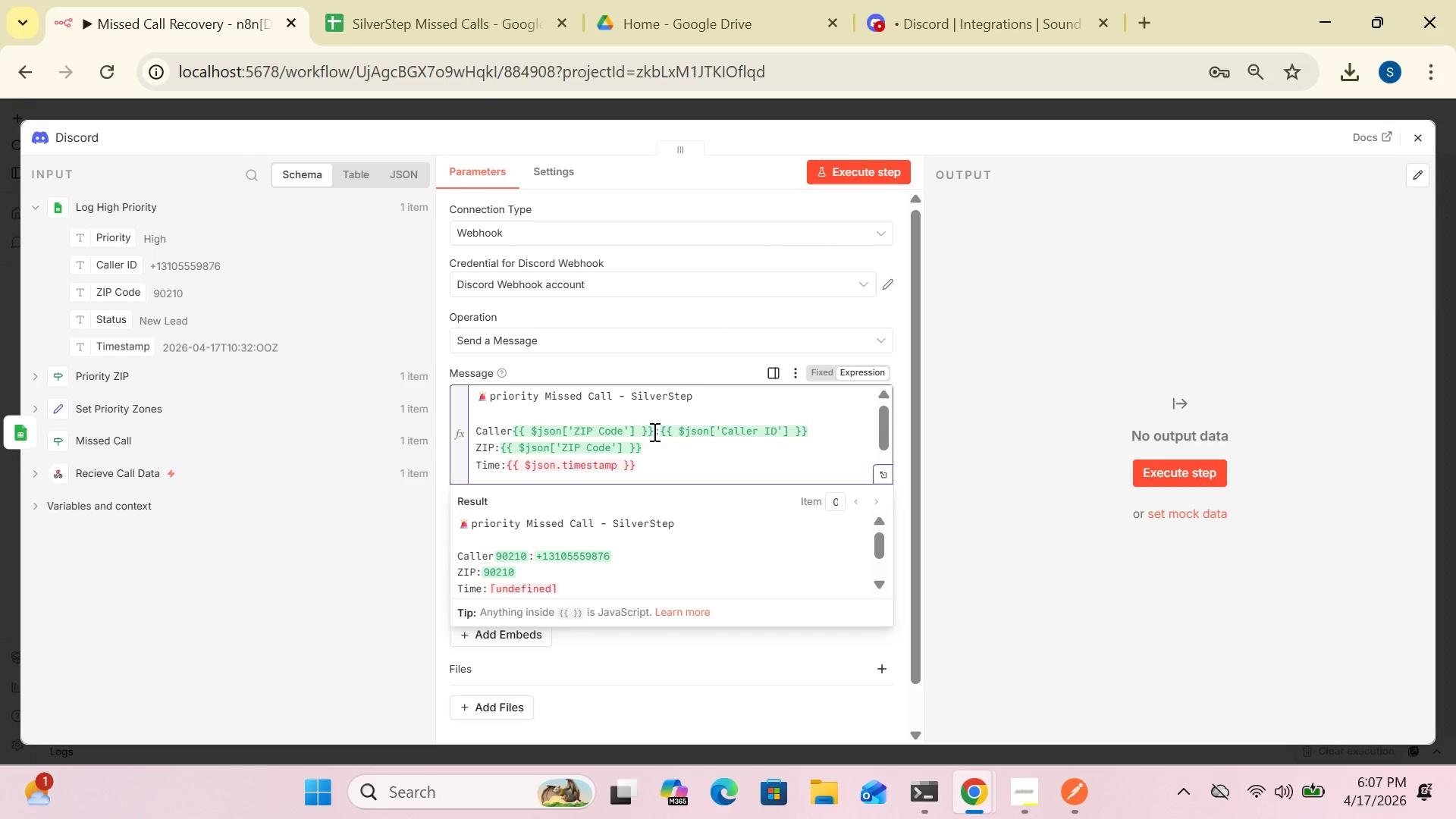 
key(Backspace)
 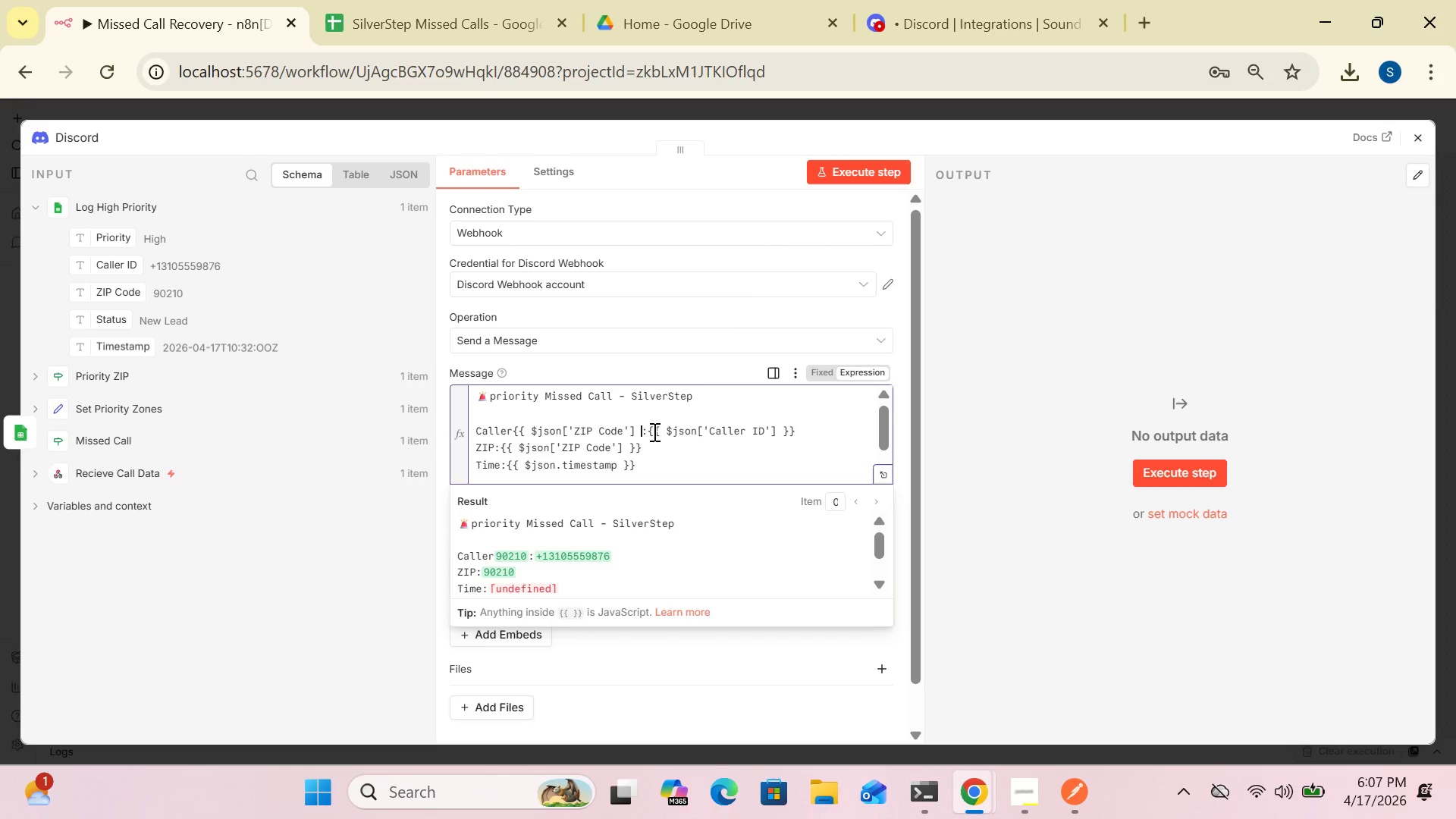 
hold_key(key=Backspace, duration=0.55)
 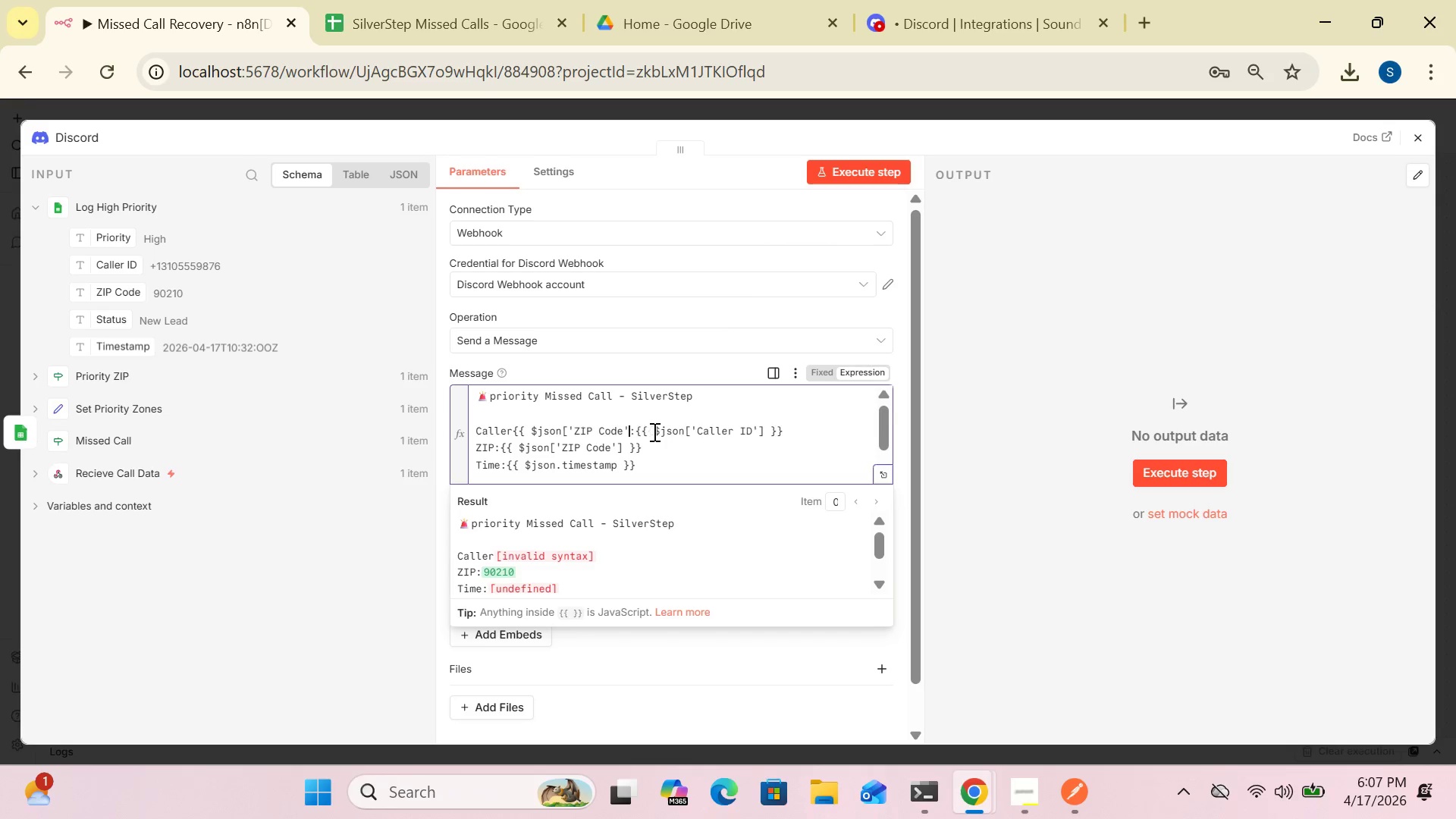 
key(Backspace)
 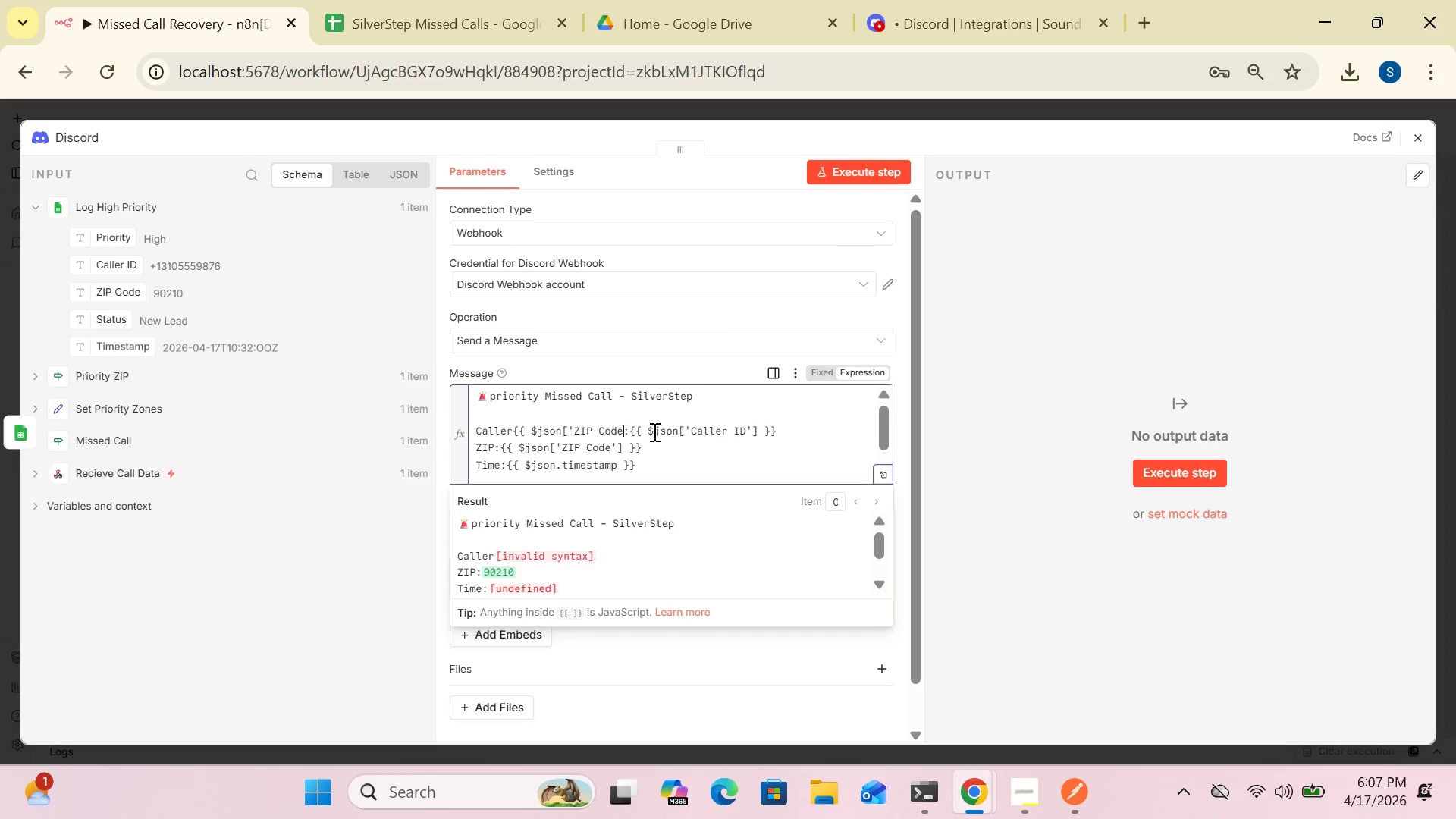 
key(Backspace)
 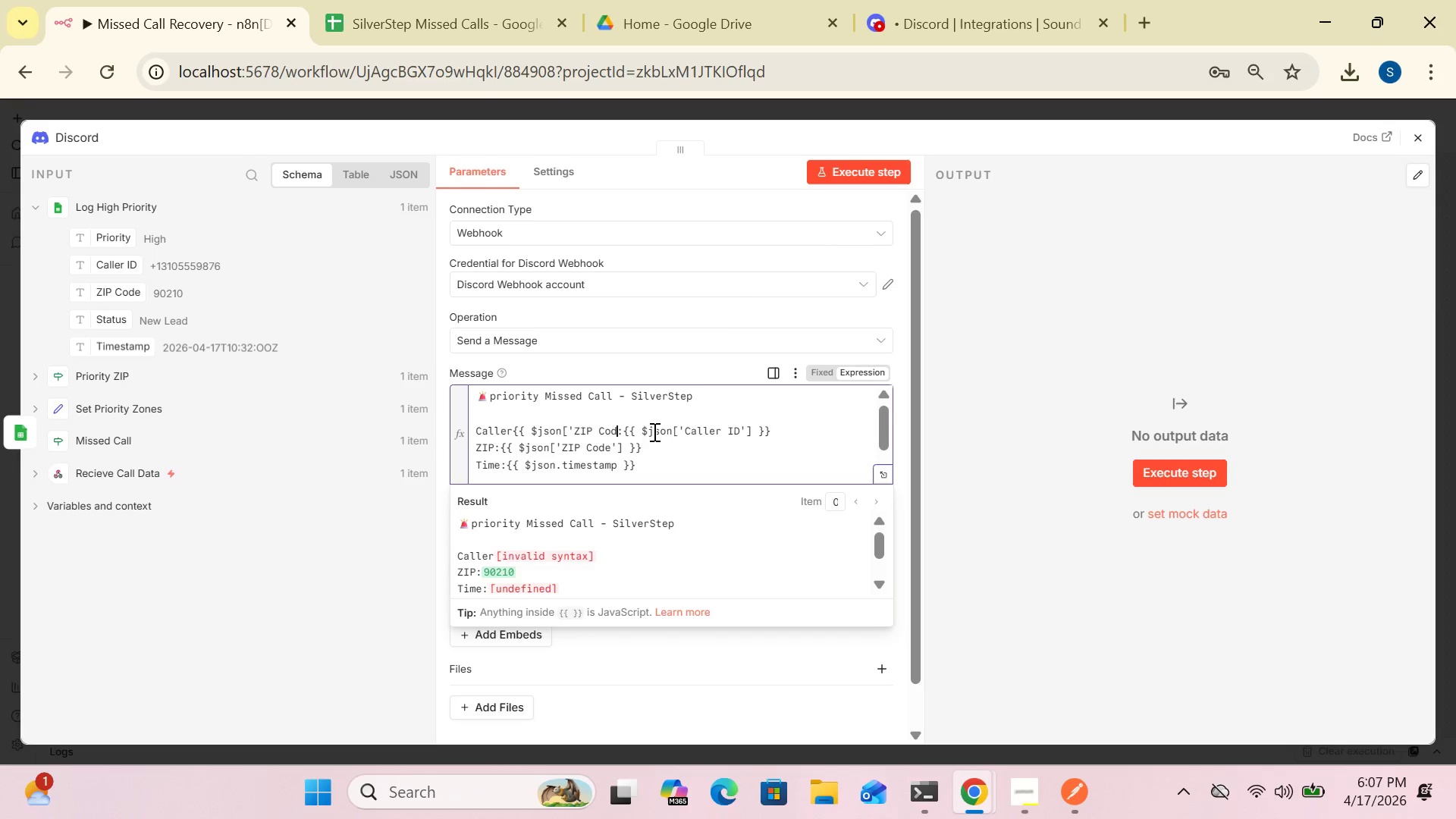 
key(Backspace)
 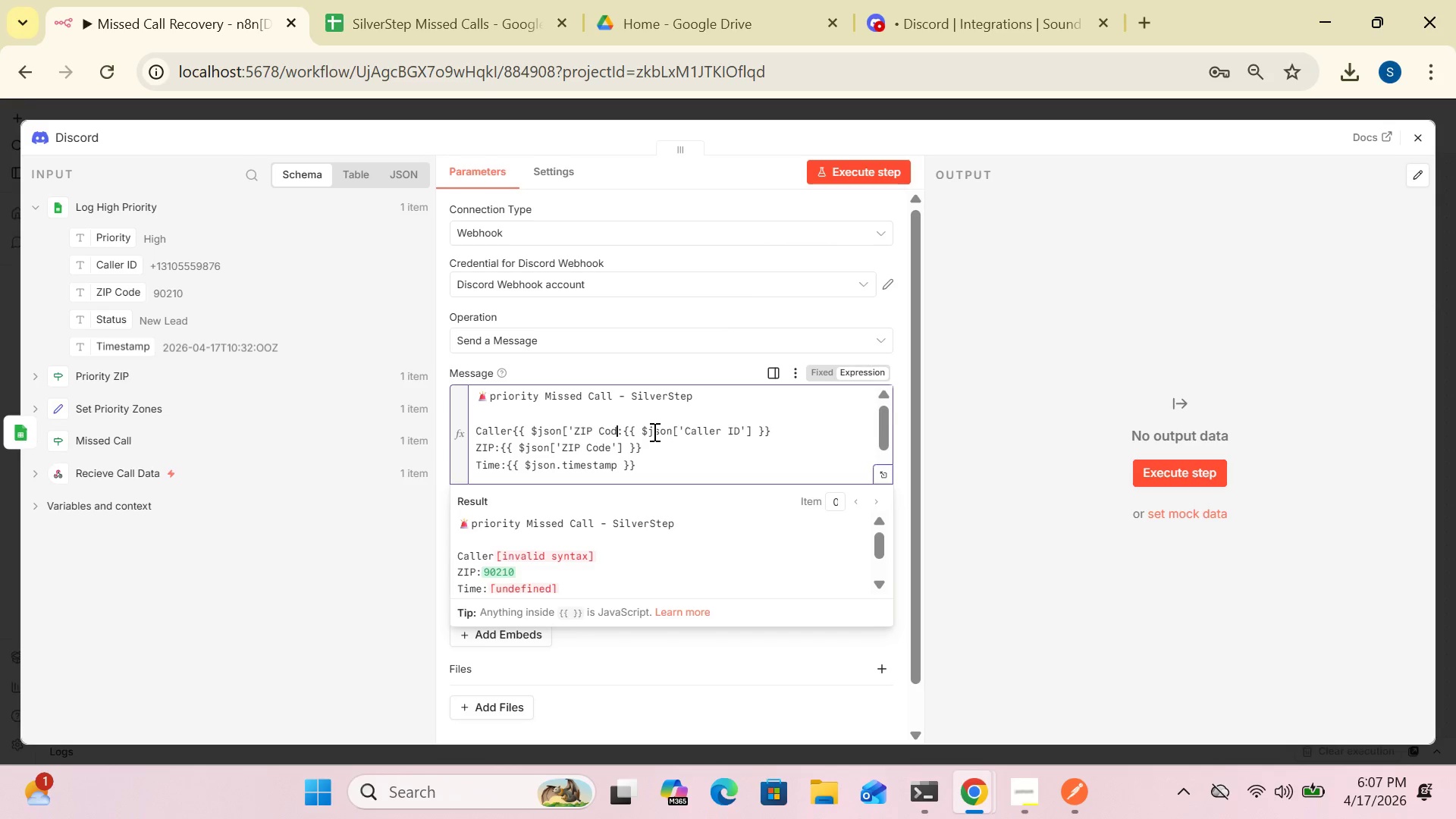 
key(Backspace)
 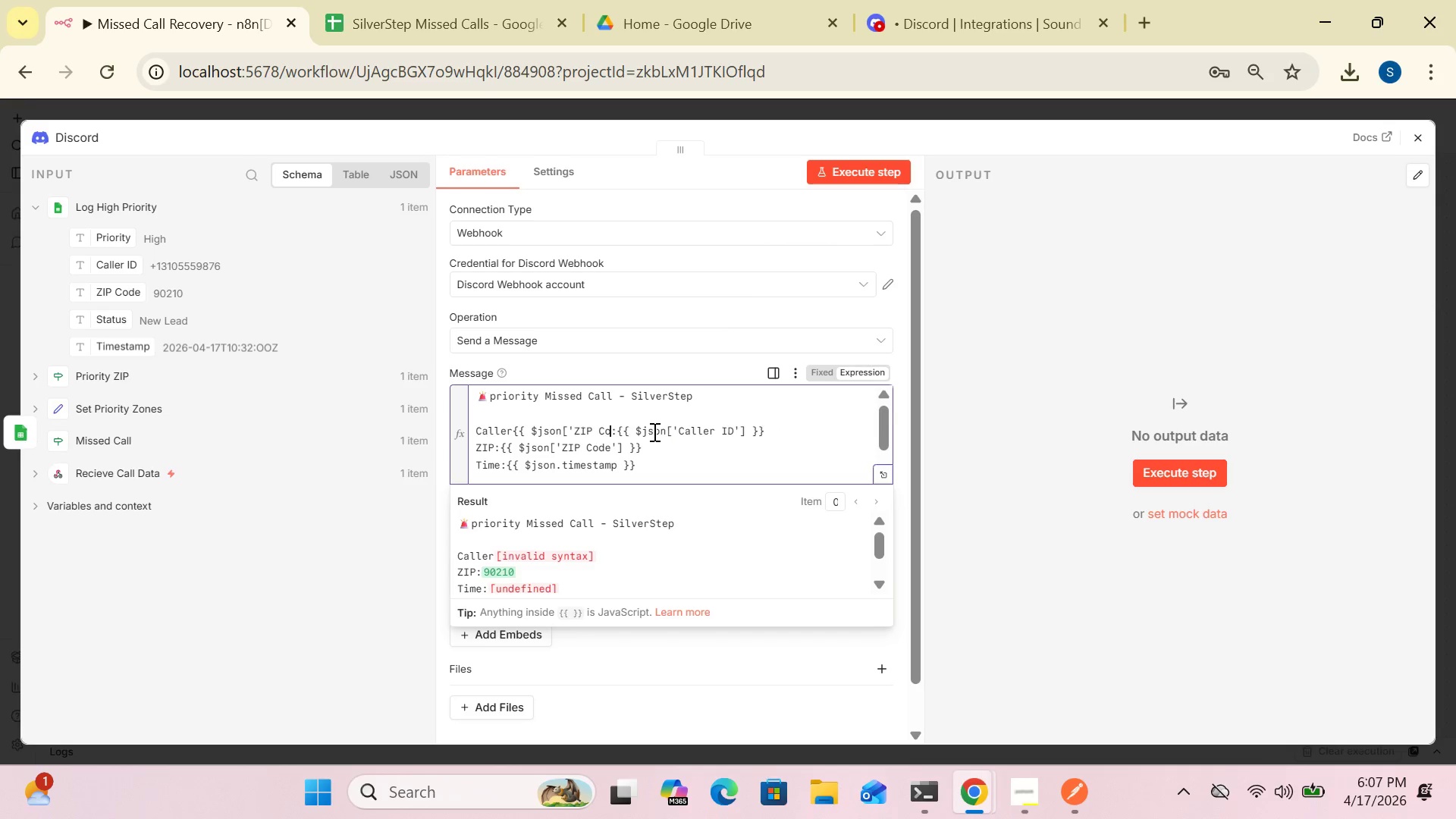 
key(Backspace)
 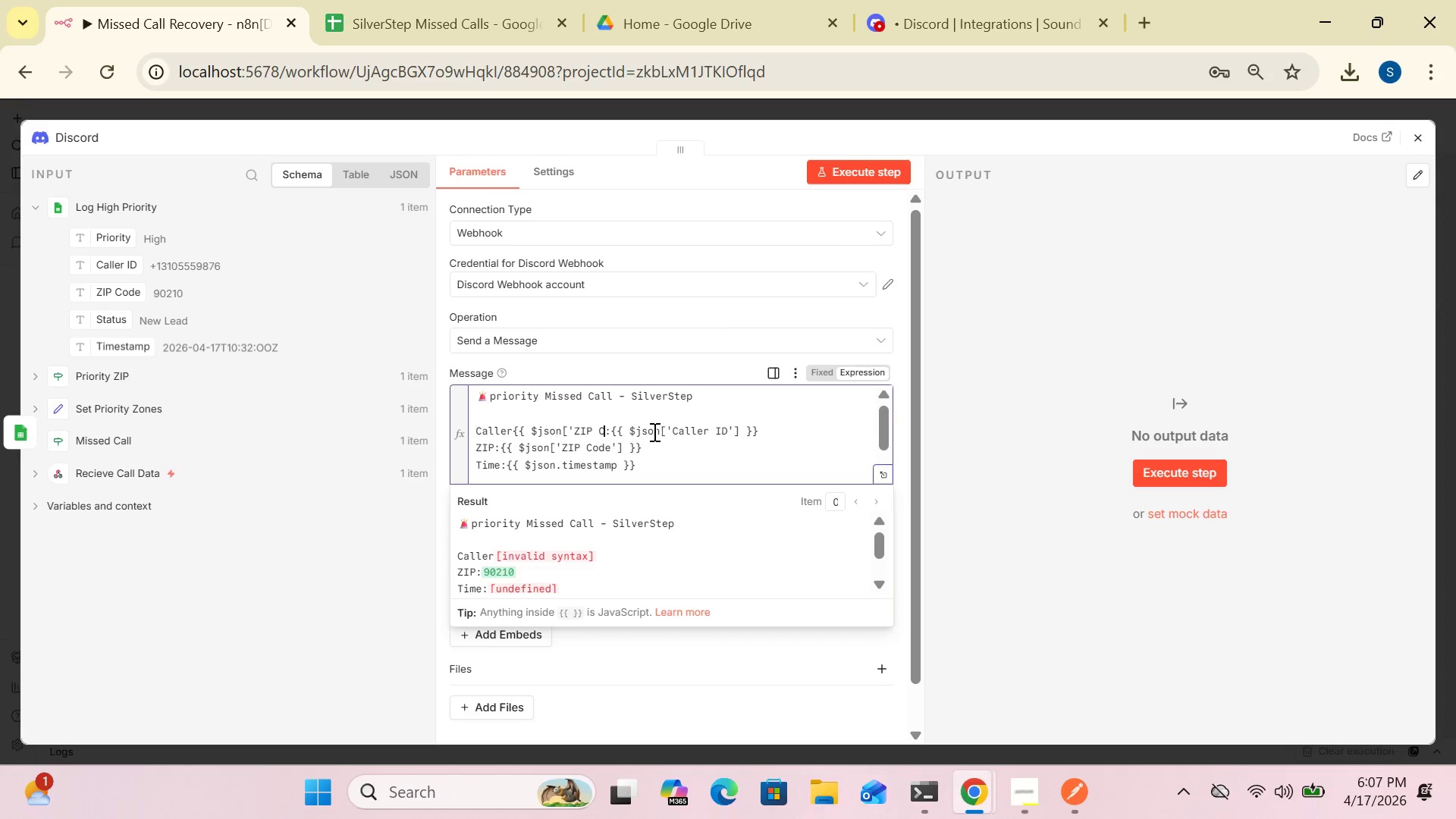 
key(Backspace)
 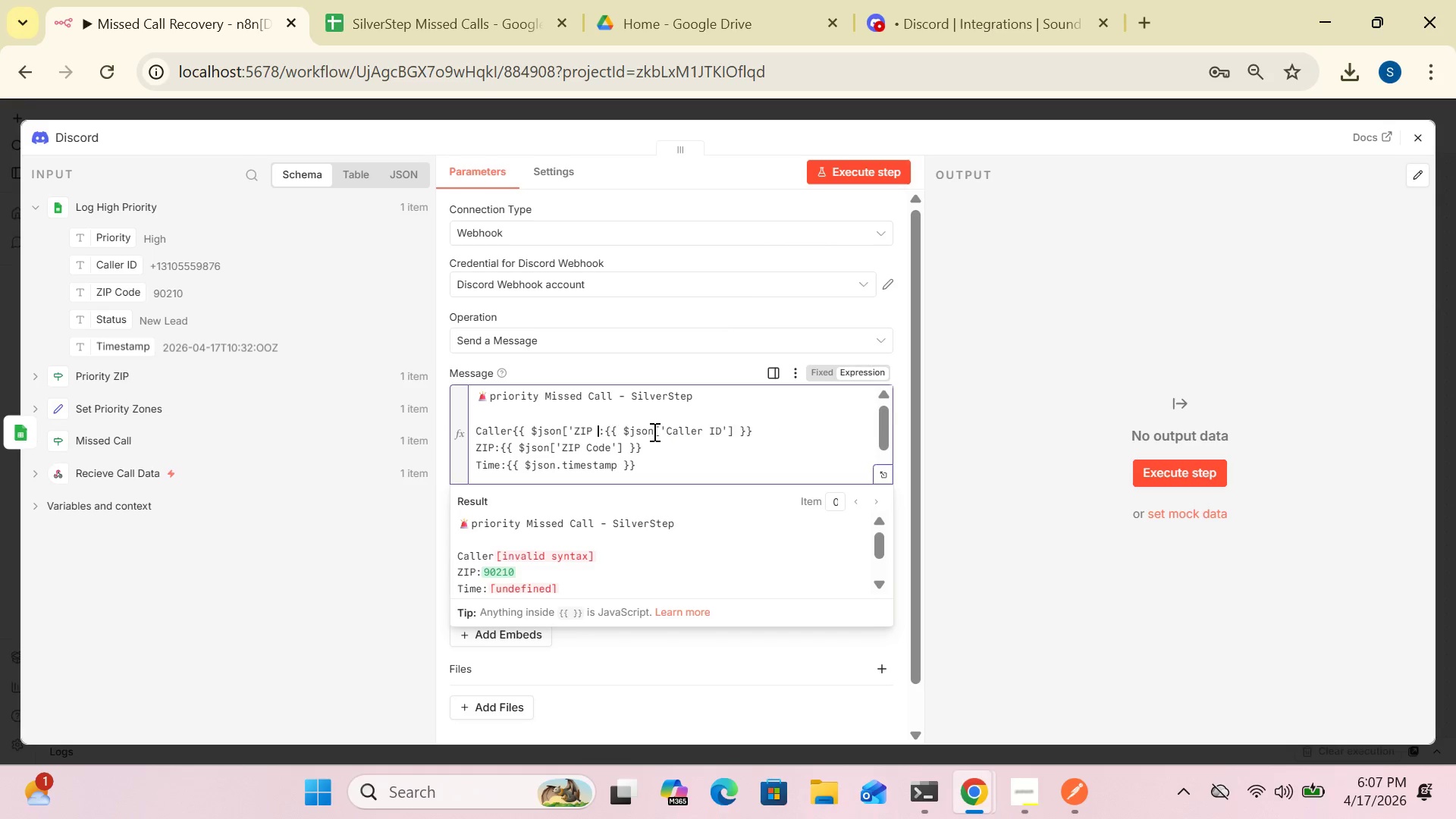 
key(Backspace)
 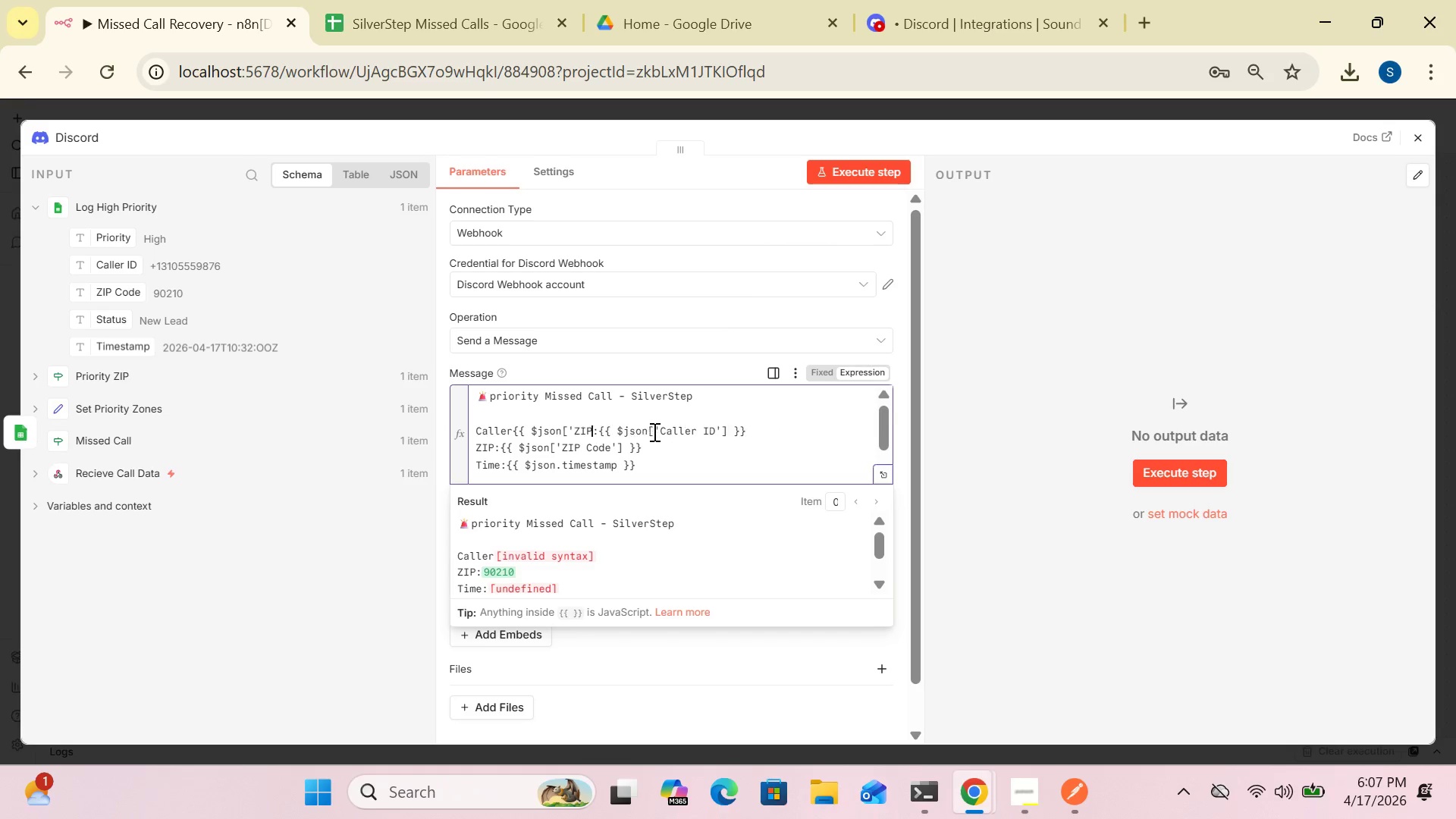 
key(Backspace)
 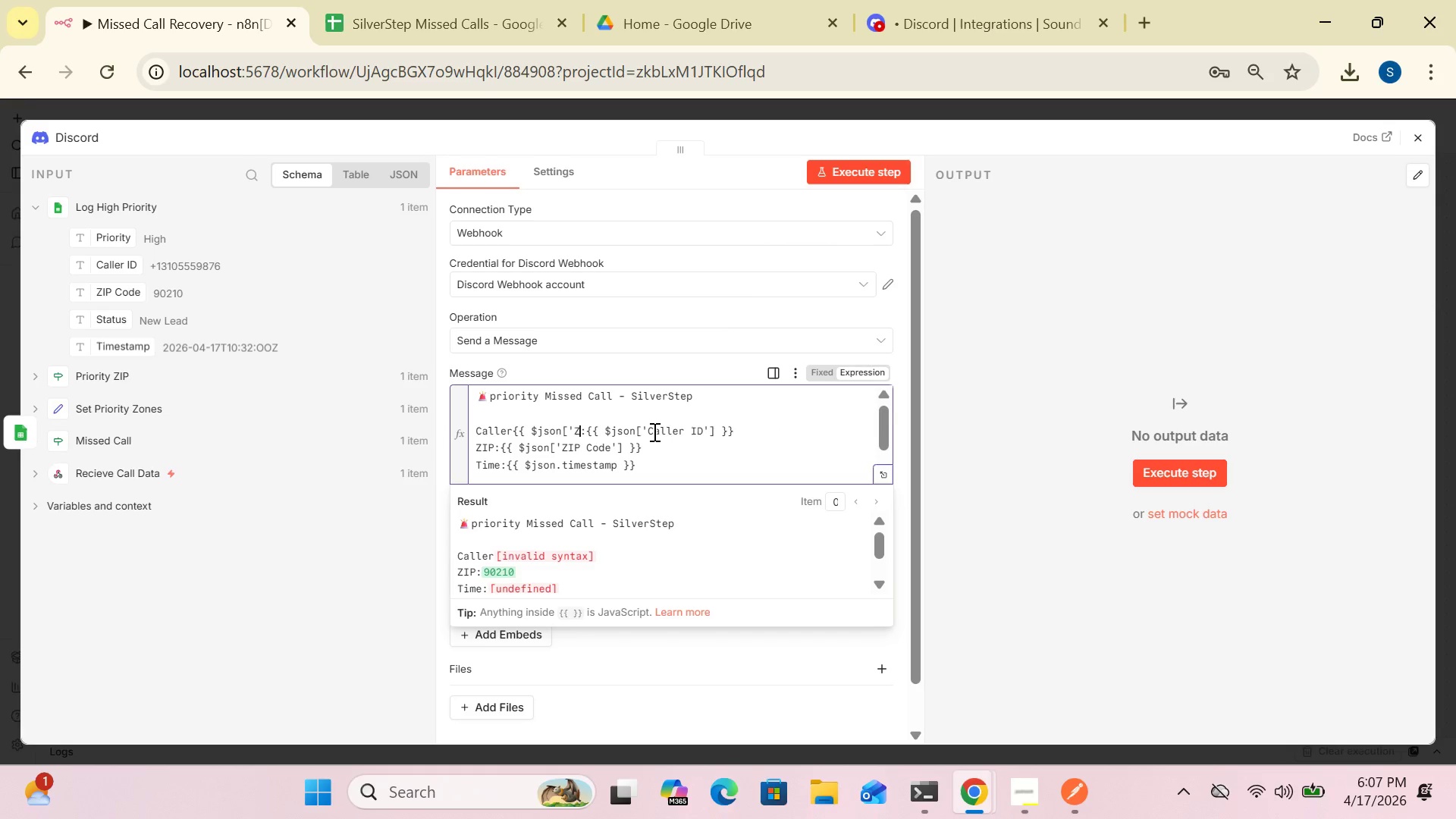 
key(Backspace)
 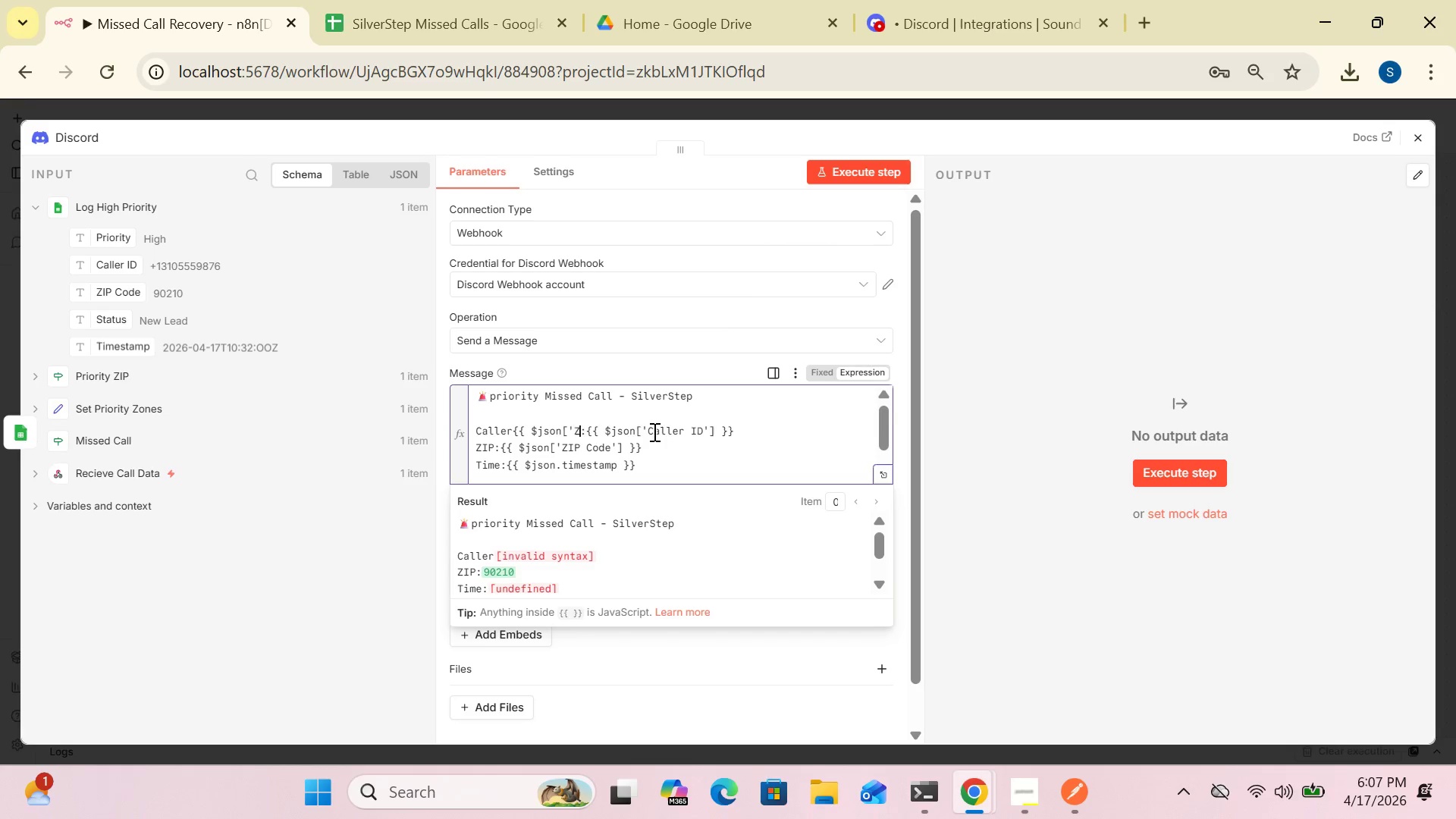 
key(Backspace)
 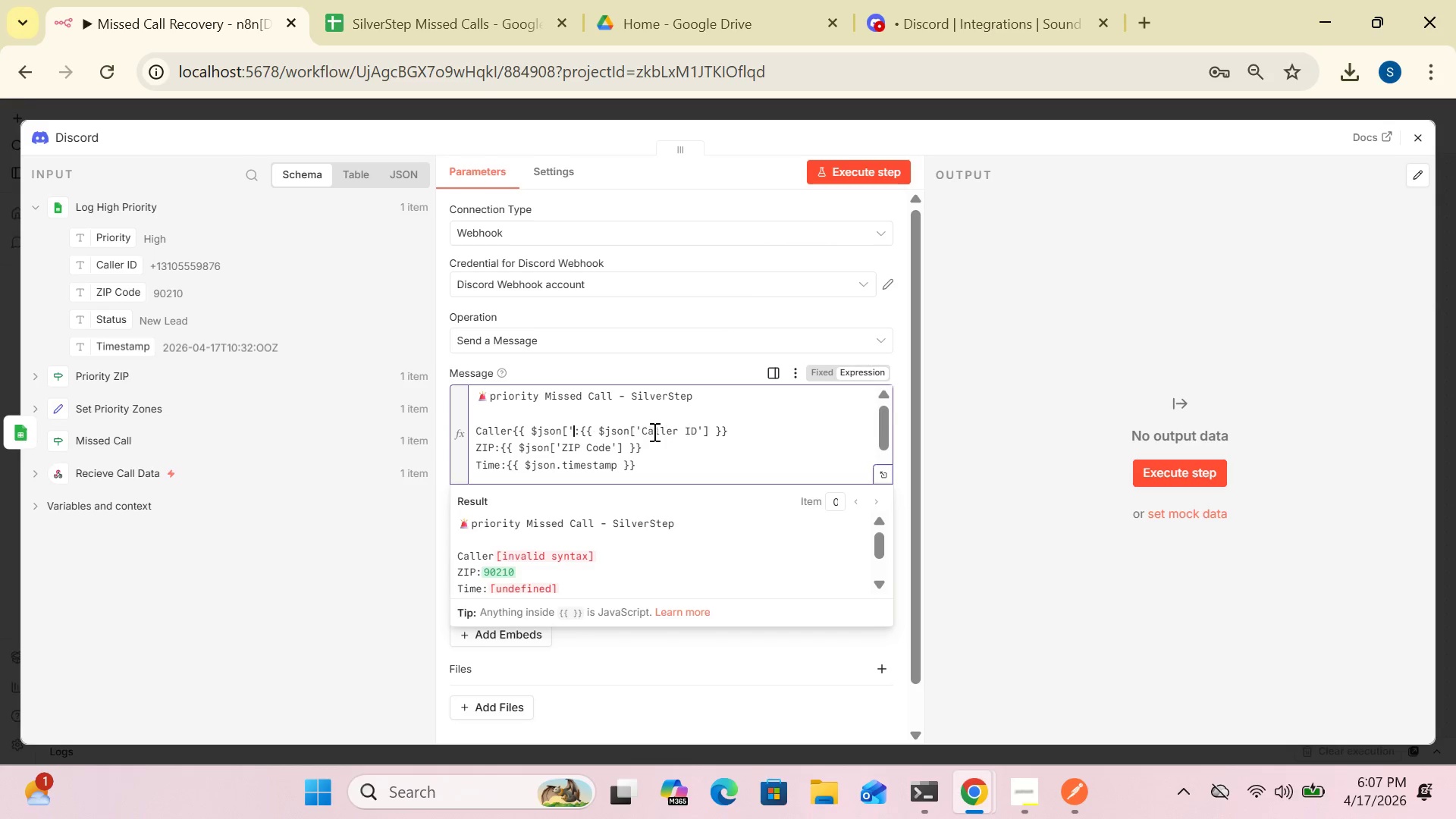 
key(Backspace)
 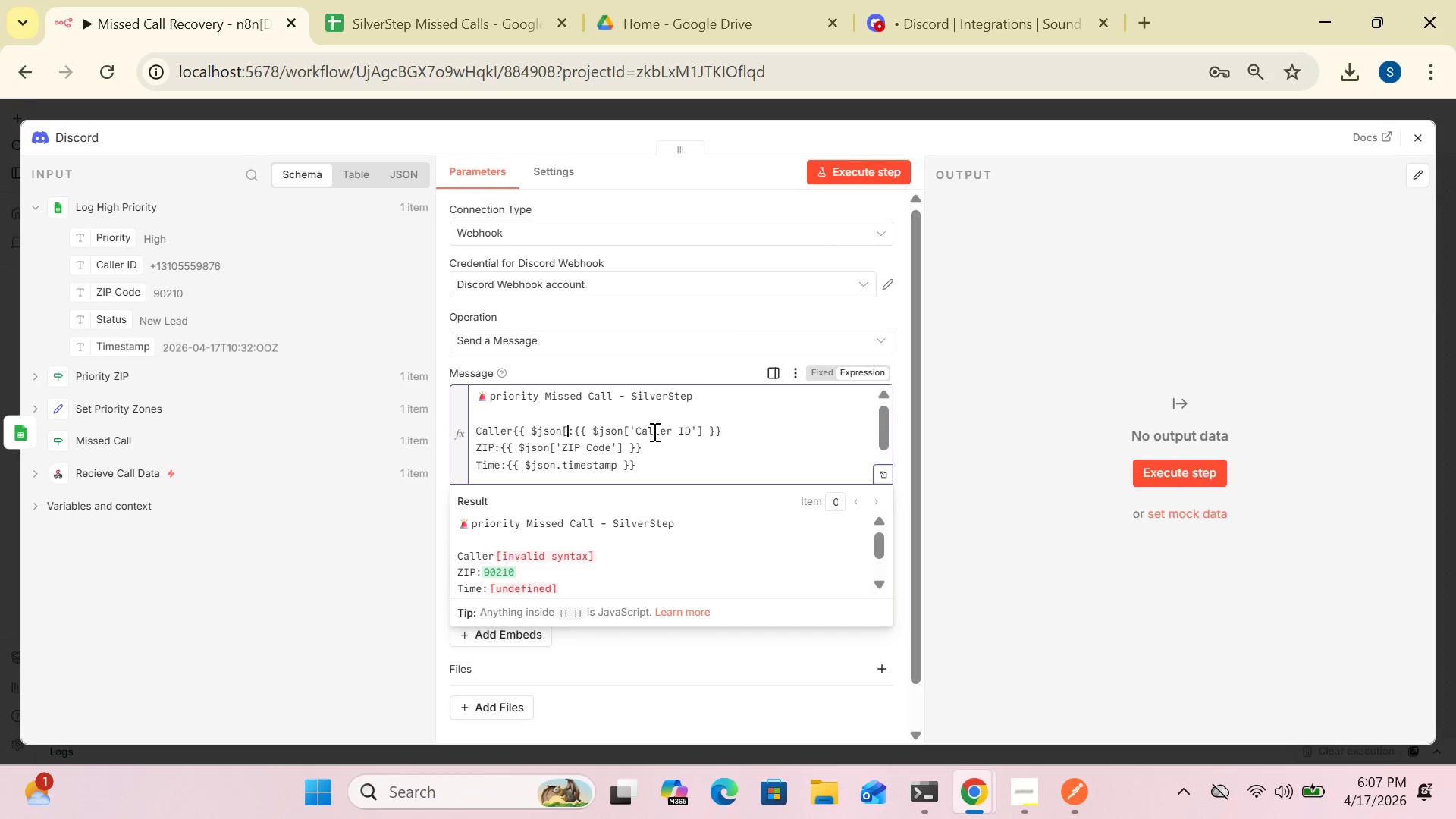 
key(Backspace)
 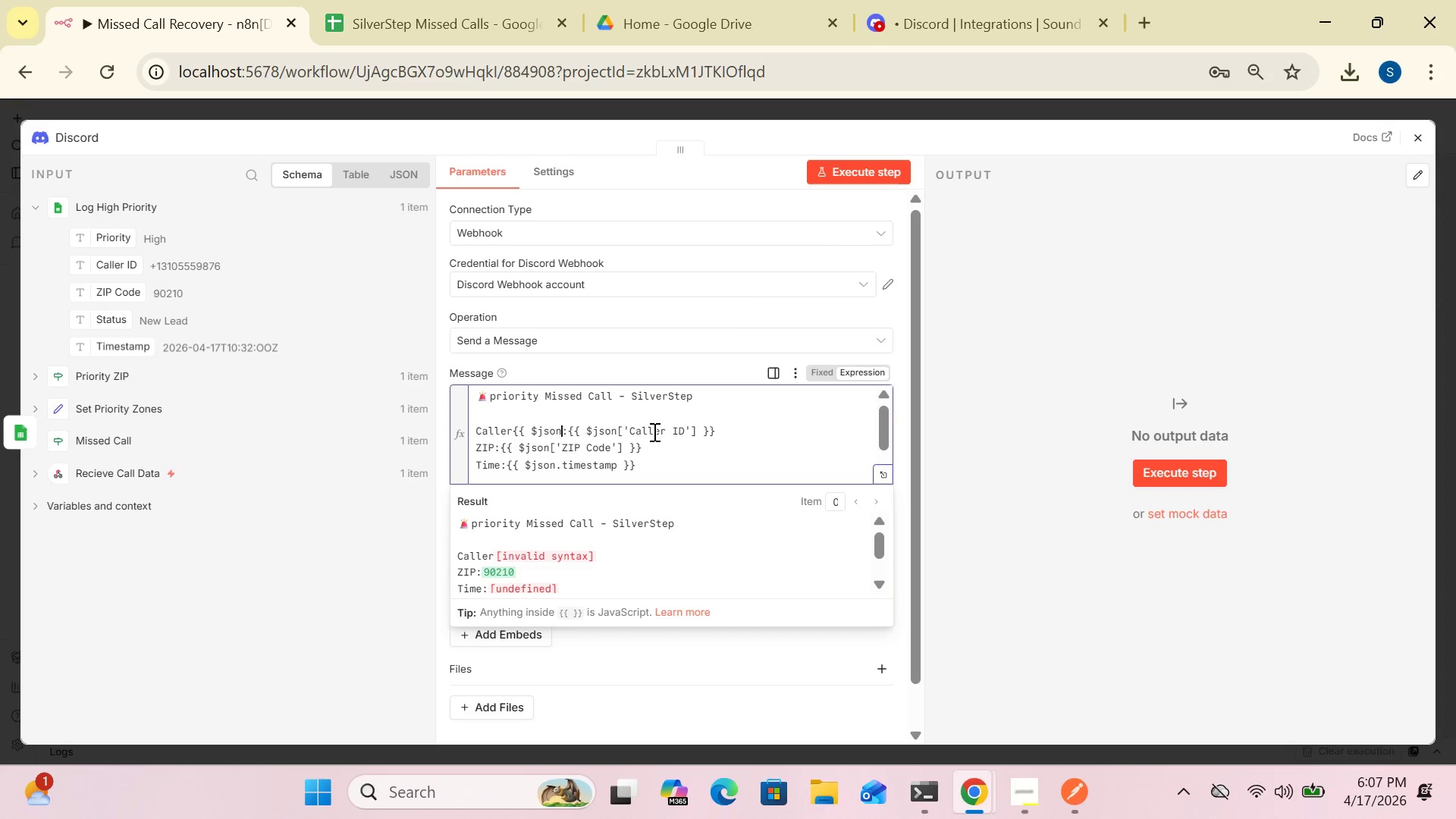 
key(Backspace)
 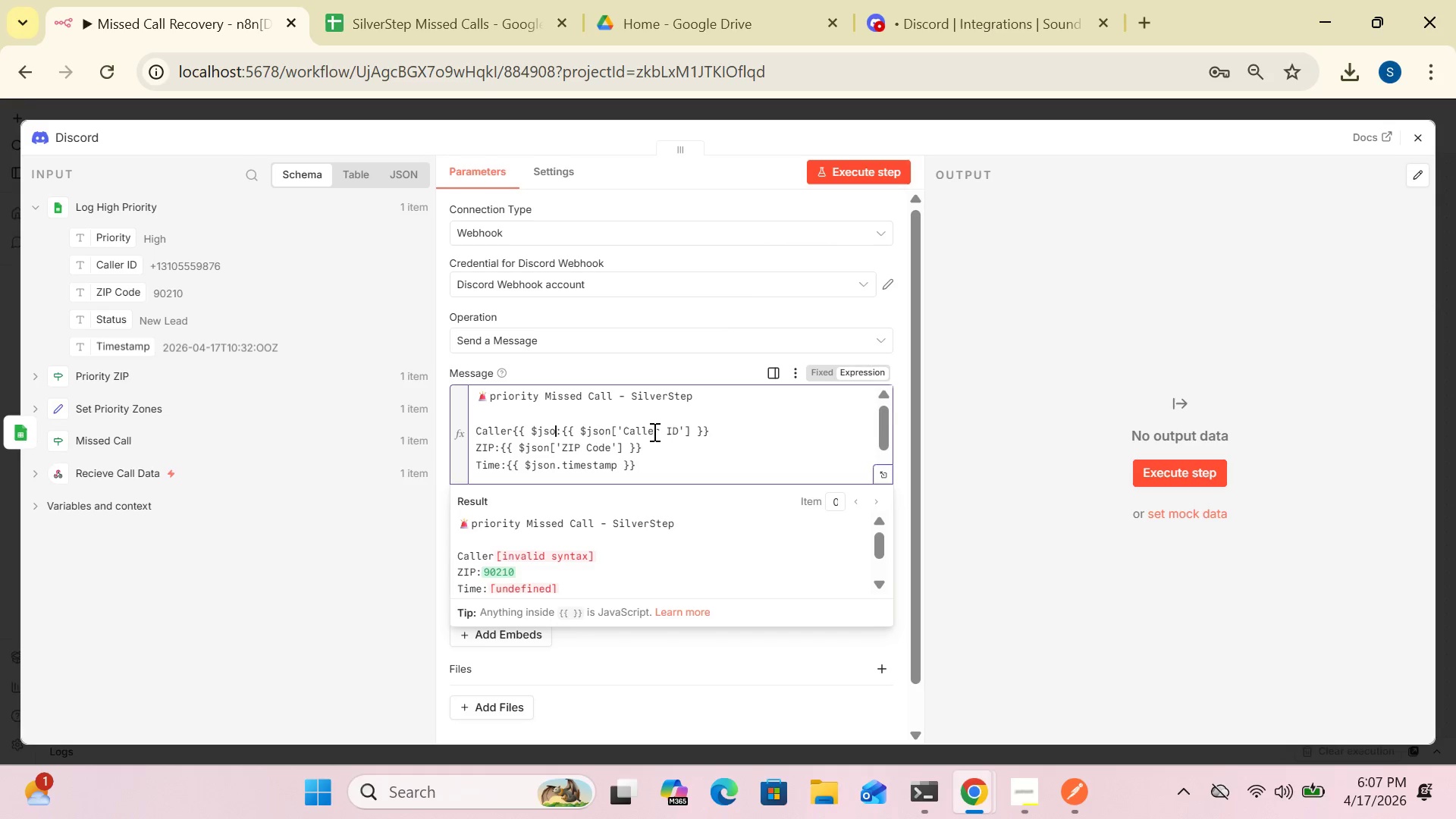 
key(Backspace)
 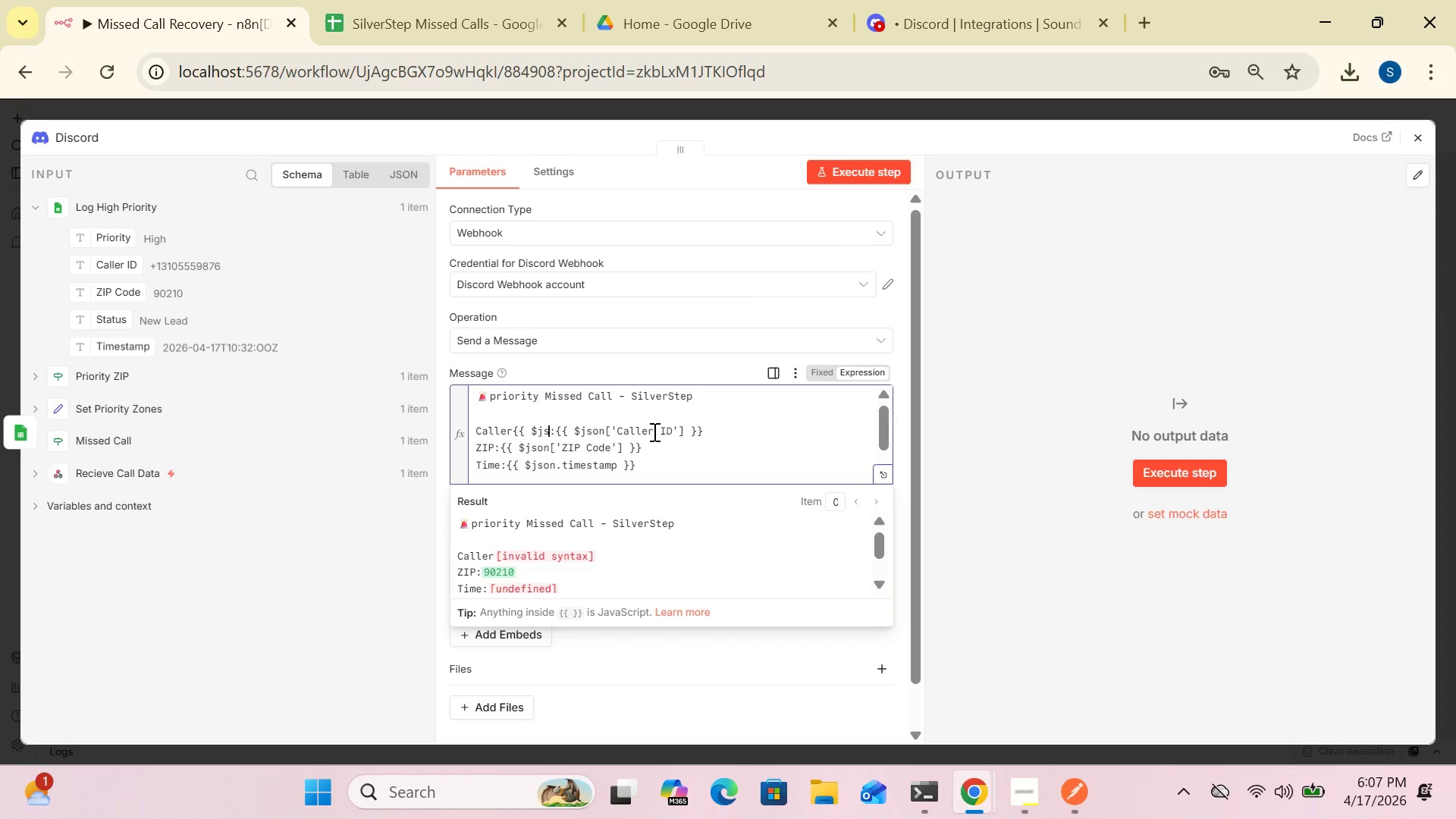 
key(Backspace)
 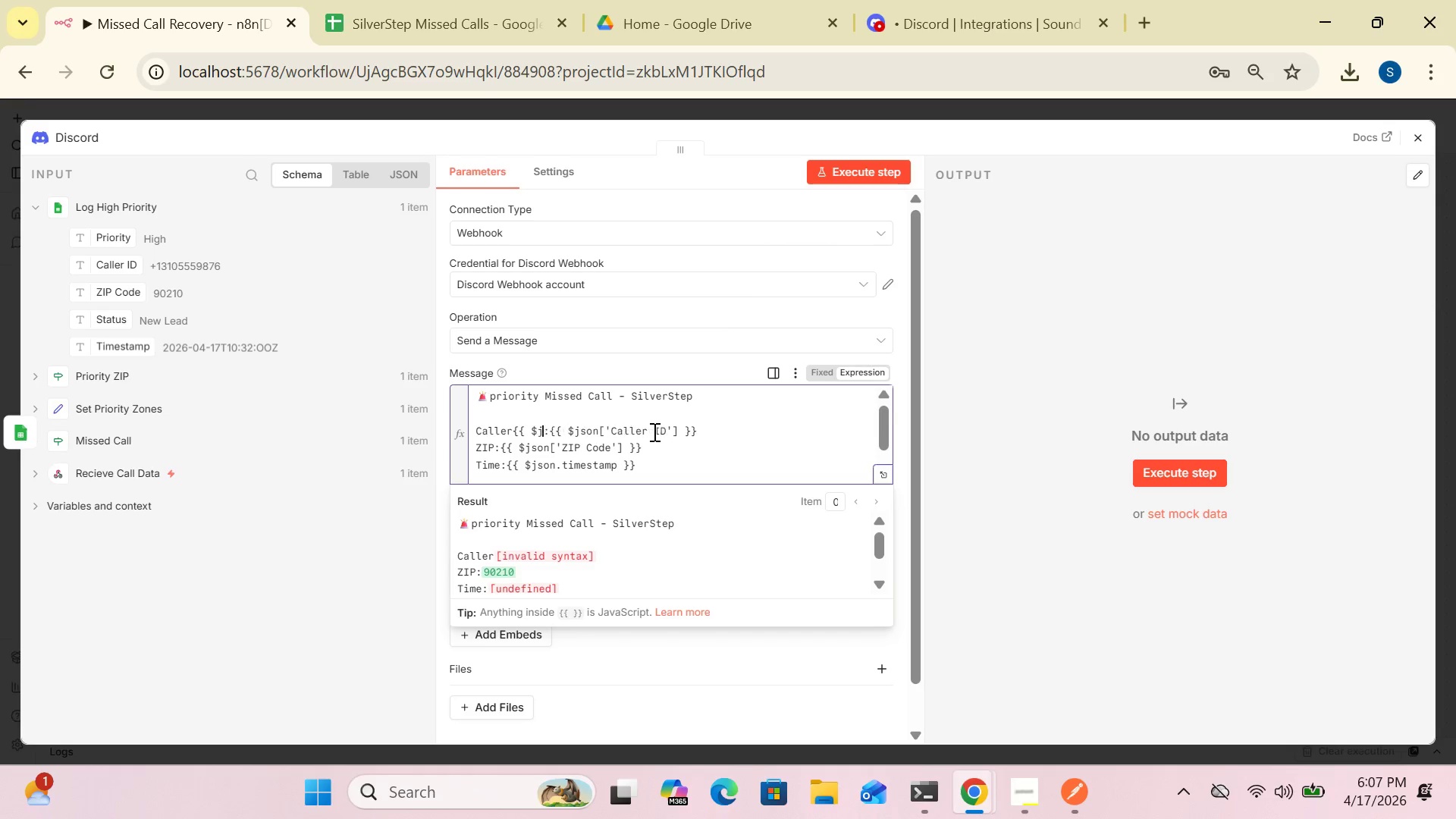 
key(Backspace)
 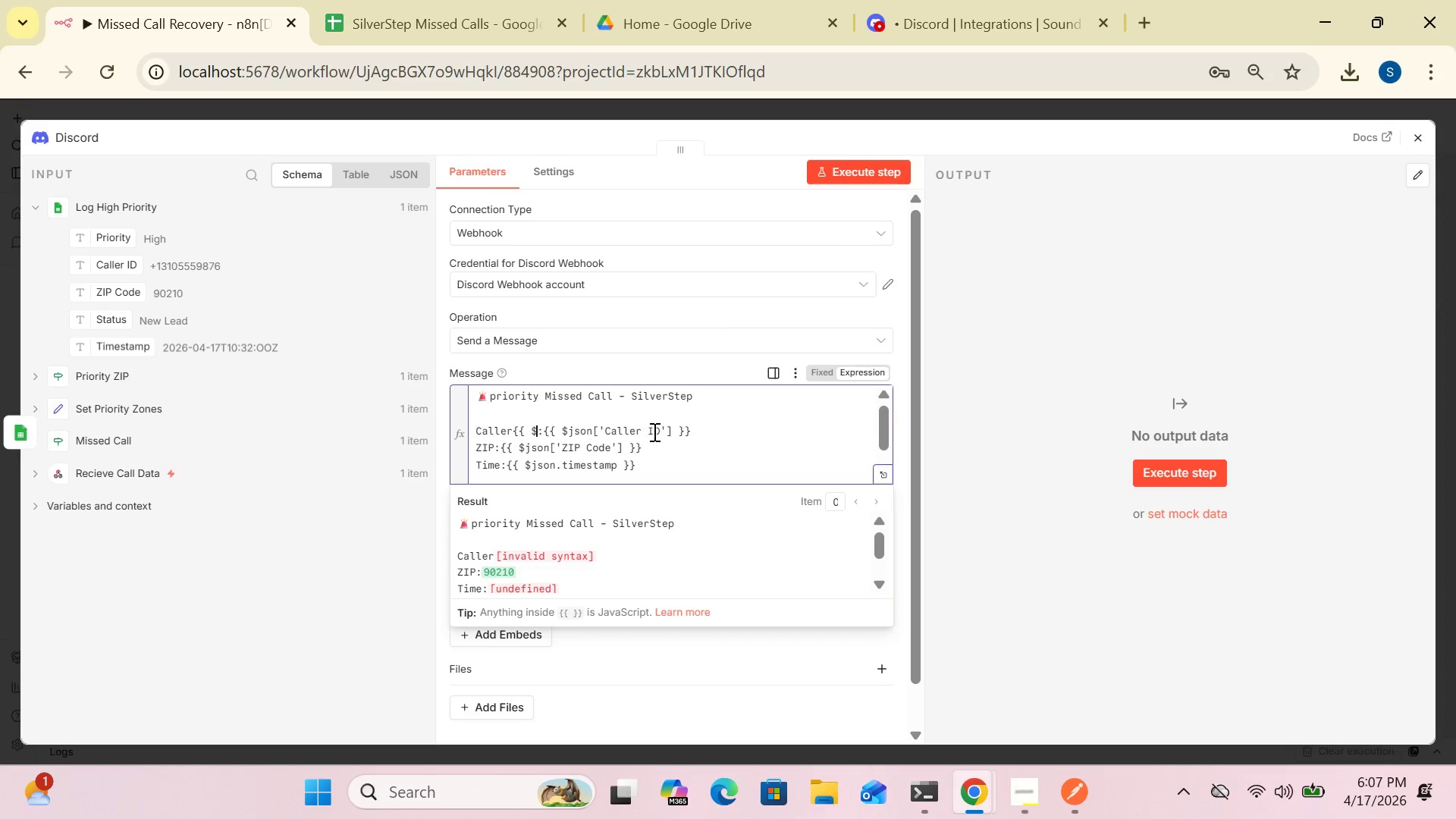 
key(Backspace)
 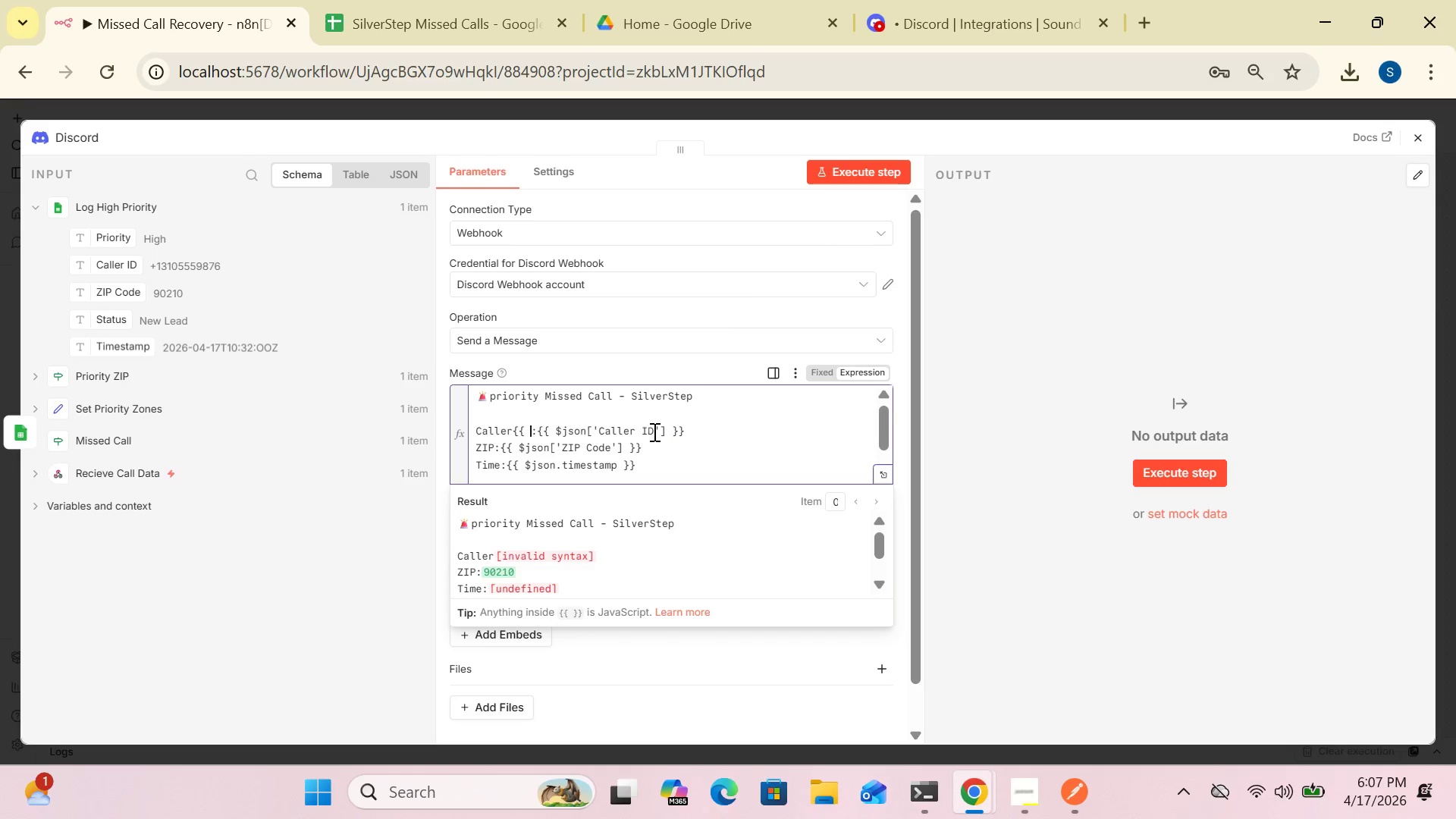 
key(Backspace)
 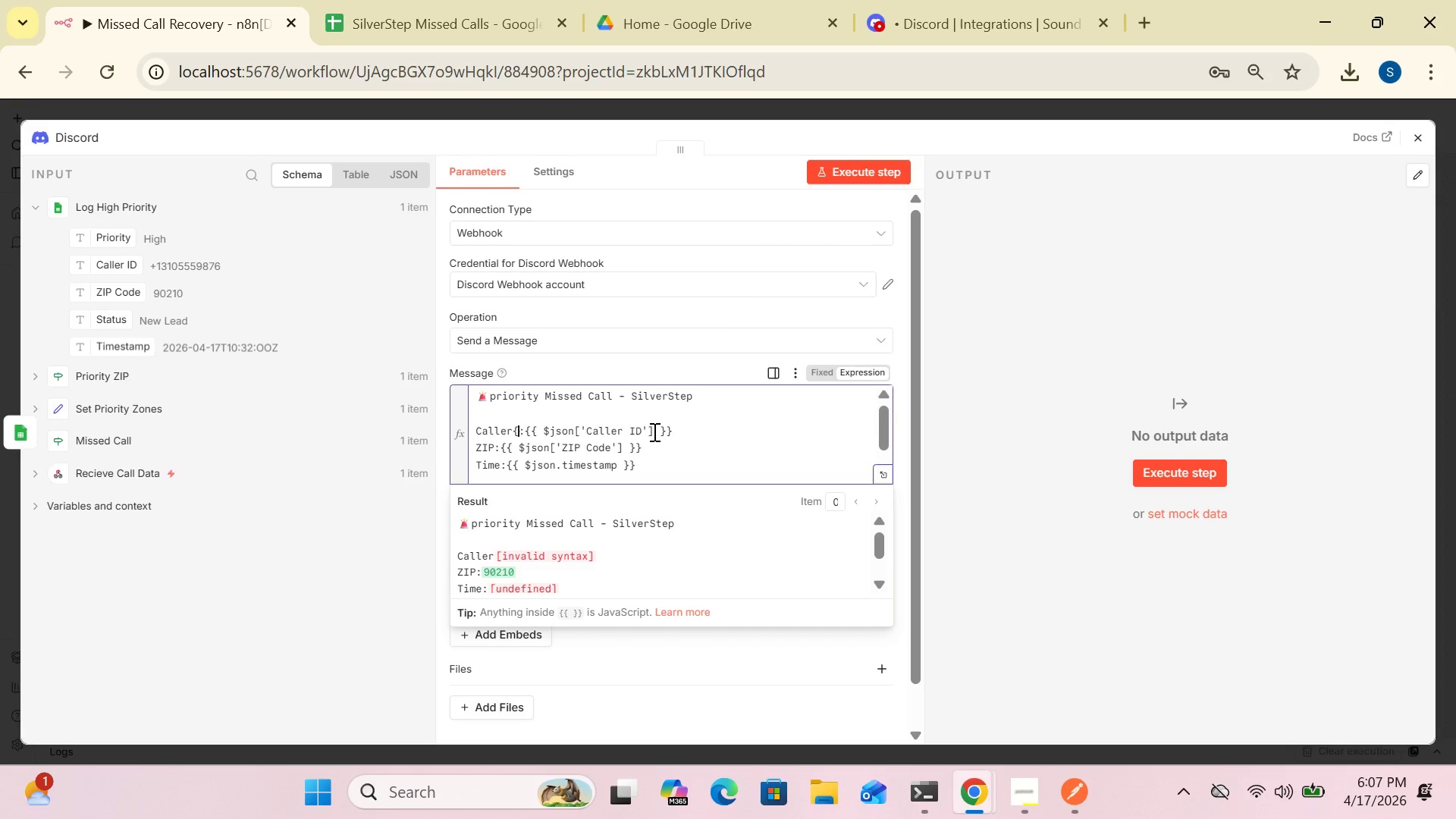 
key(Backspace)
 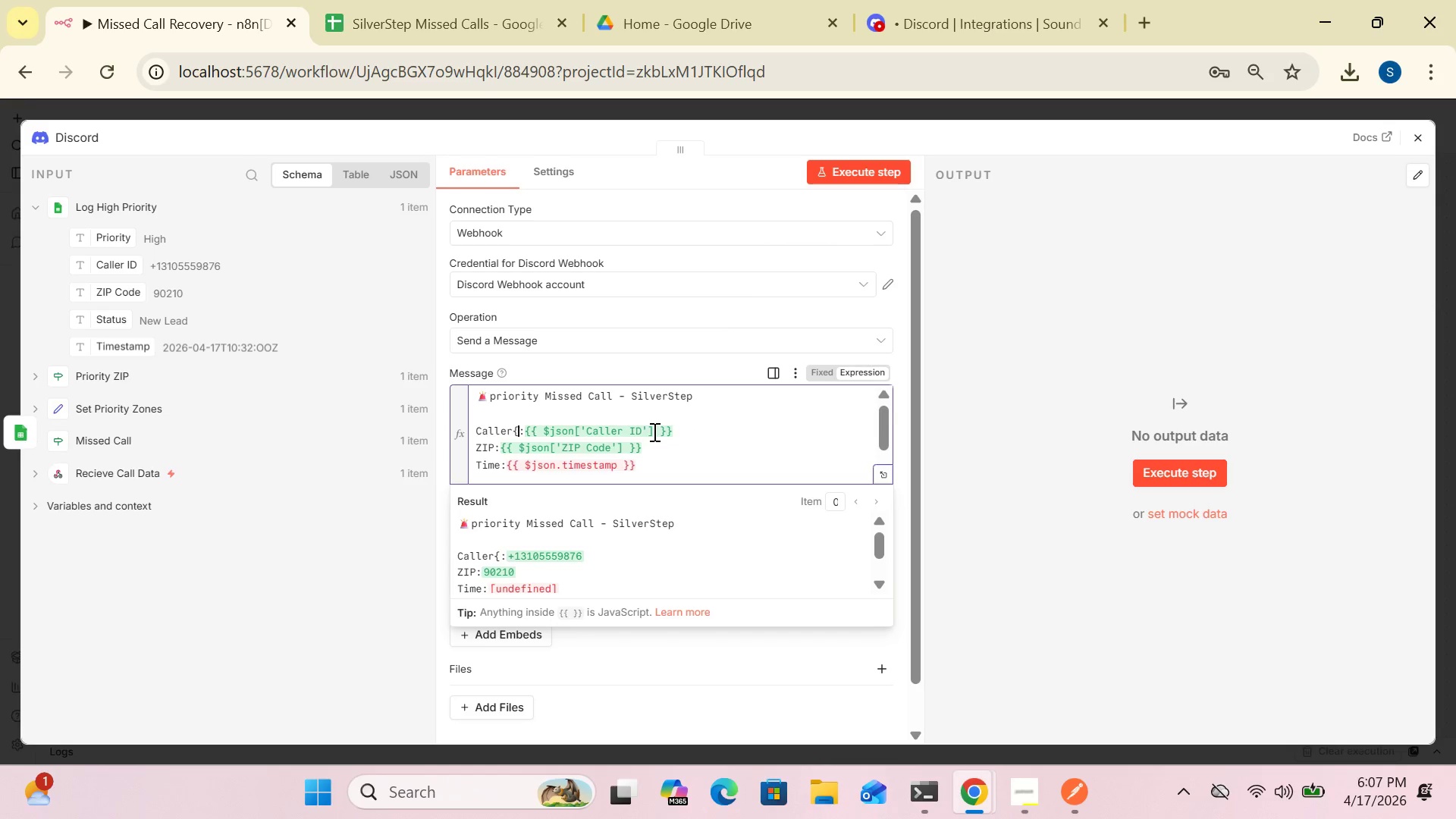 
key(Backspace)
 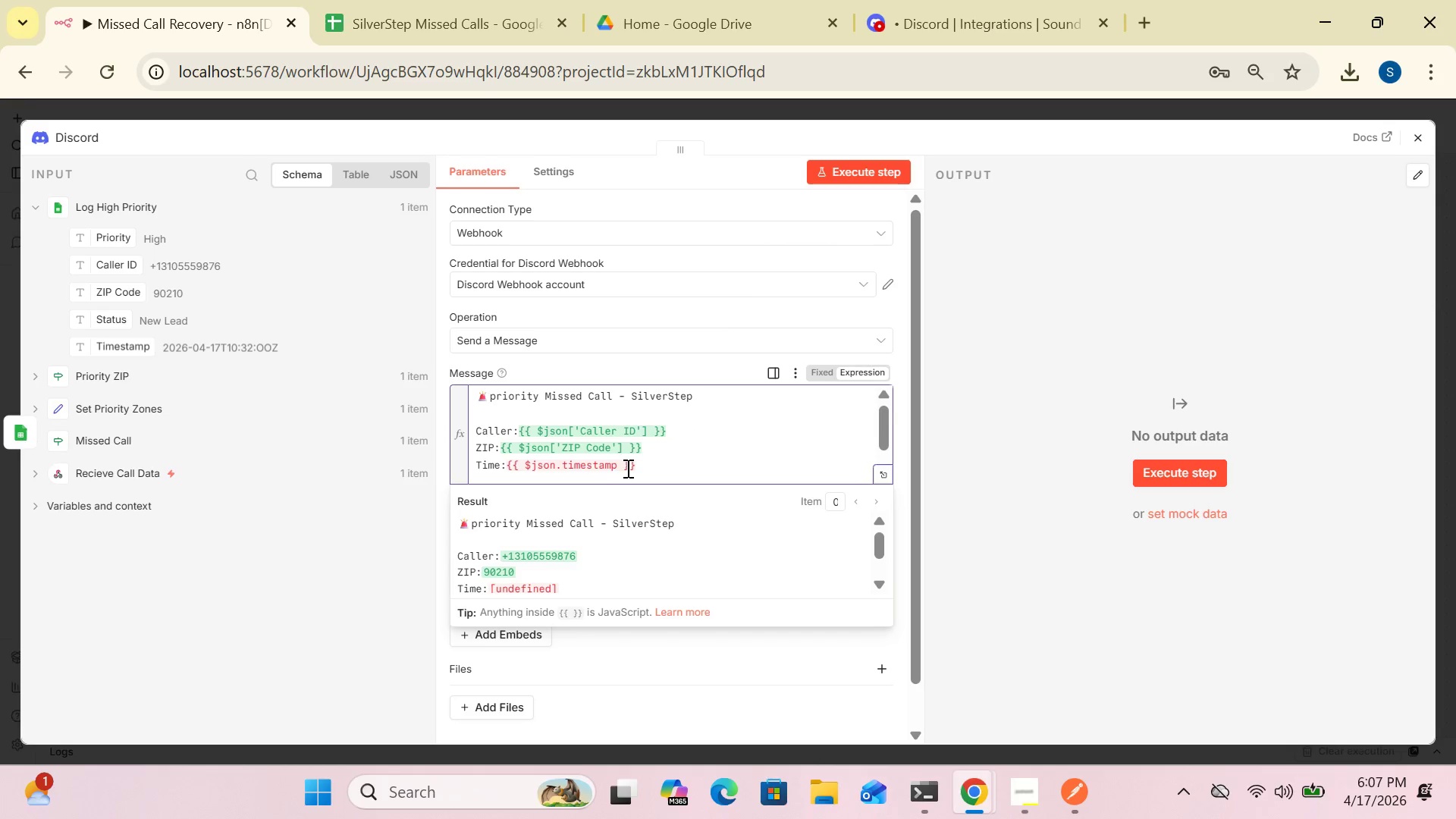 
left_click_drag(start_coordinate=[642, 467], to_coordinate=[507, 463])
 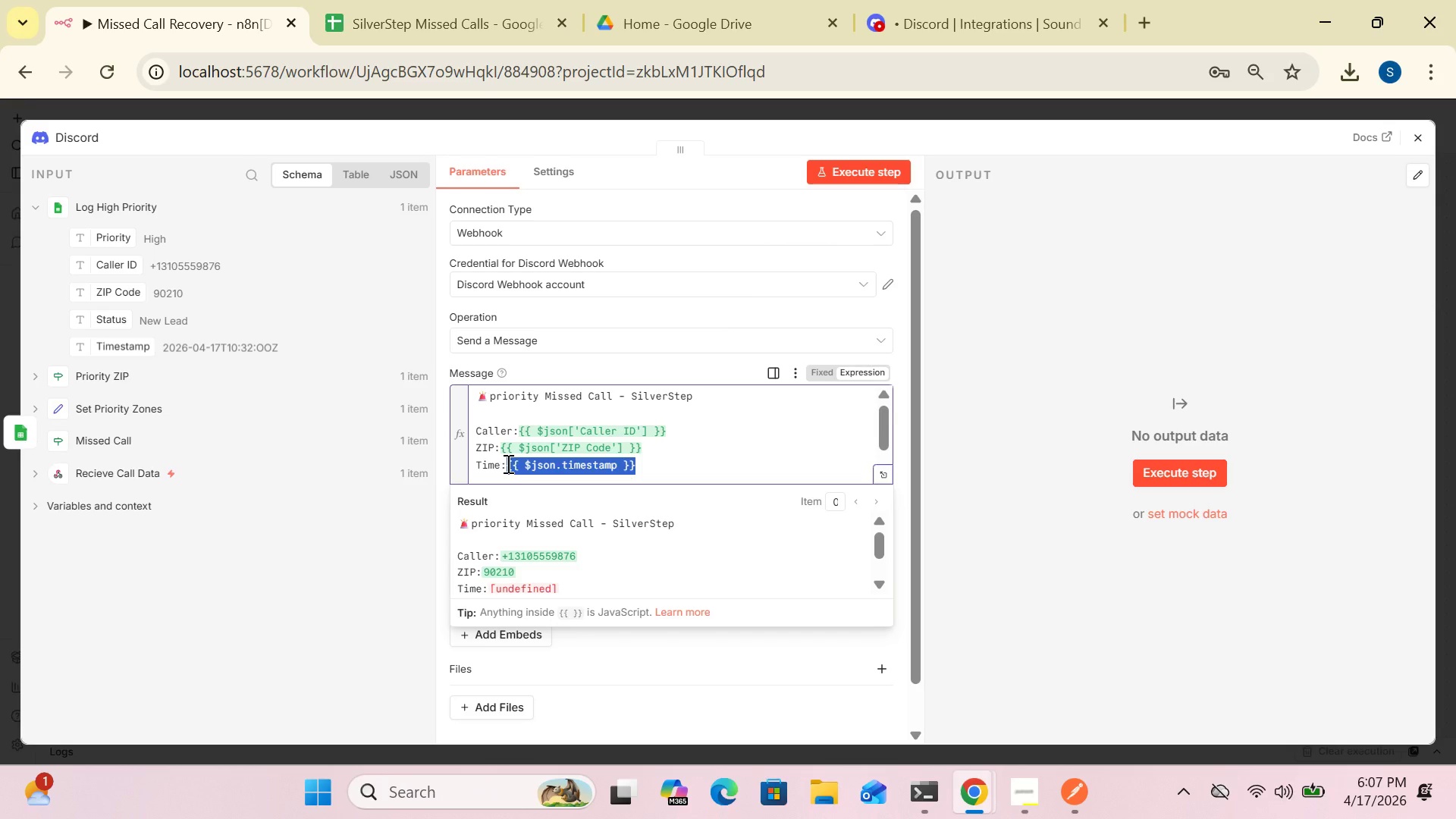 
key(Delete)
 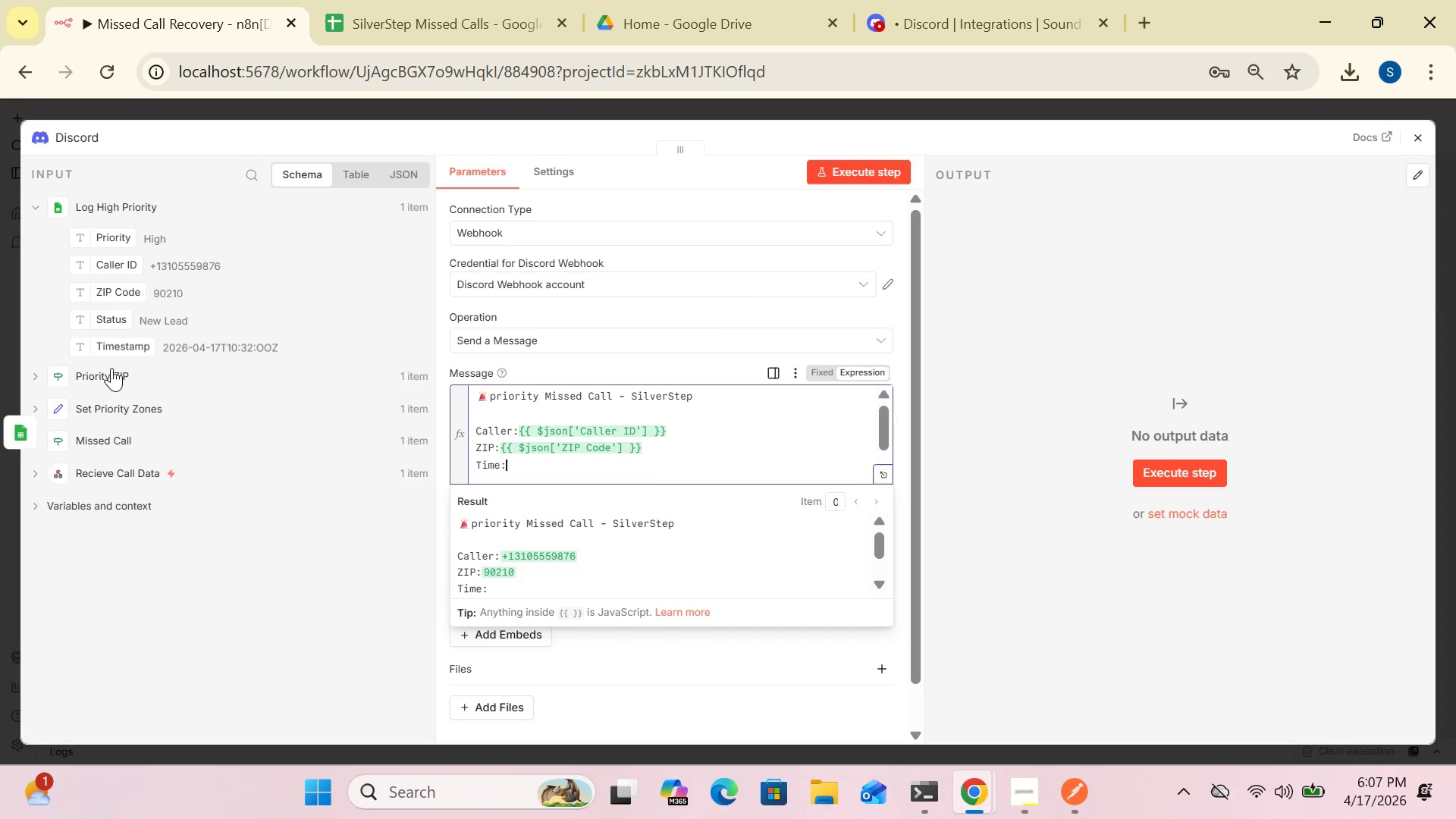 
left_click_drag(start_coordinate=[118, 346], to_coordinate=[523, 469])
 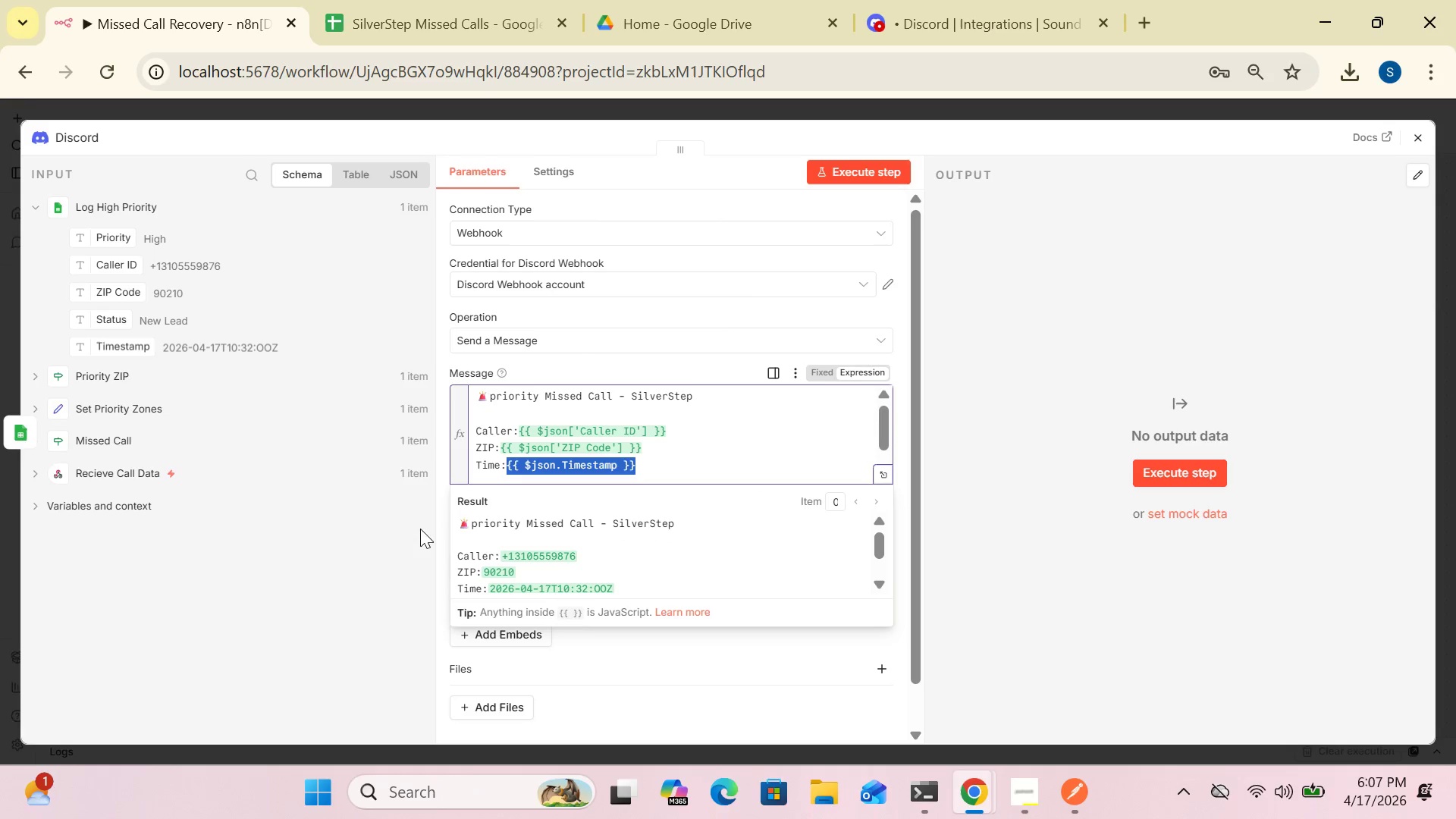 
left_click([385, 547])
 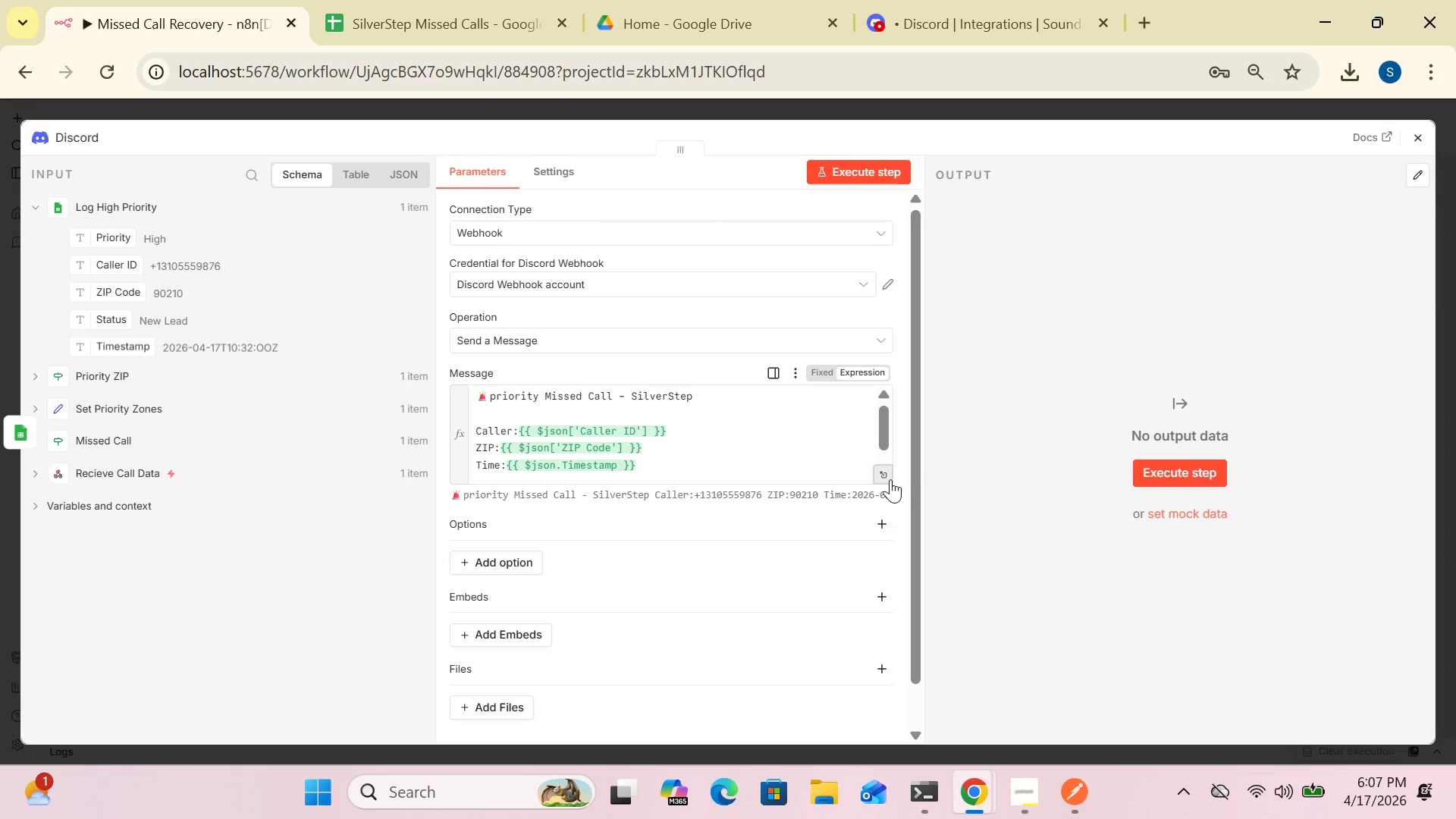 
left_click([880, 474])
 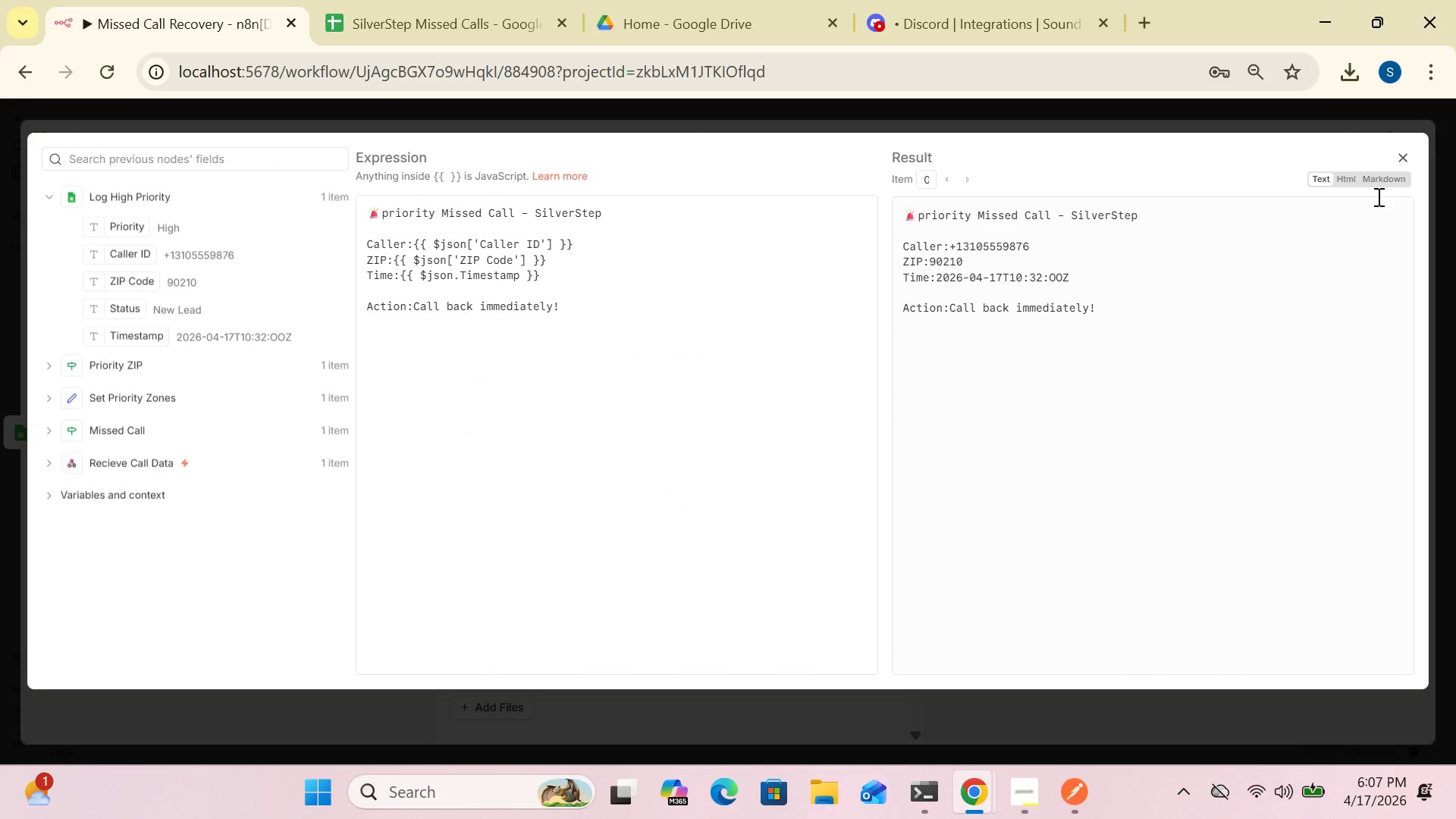 
left_click([1403, 162])
 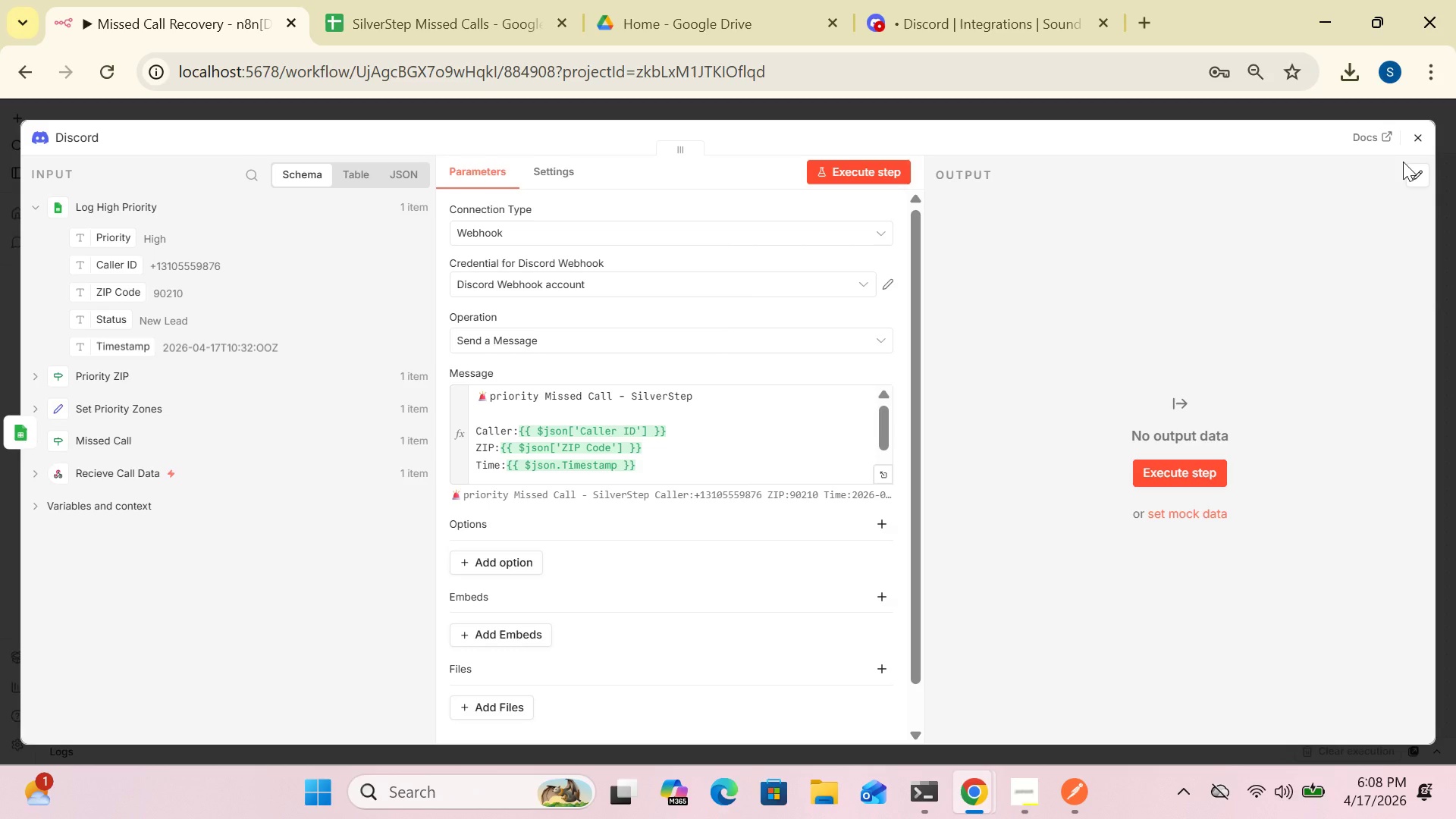 
wait(19.24)
 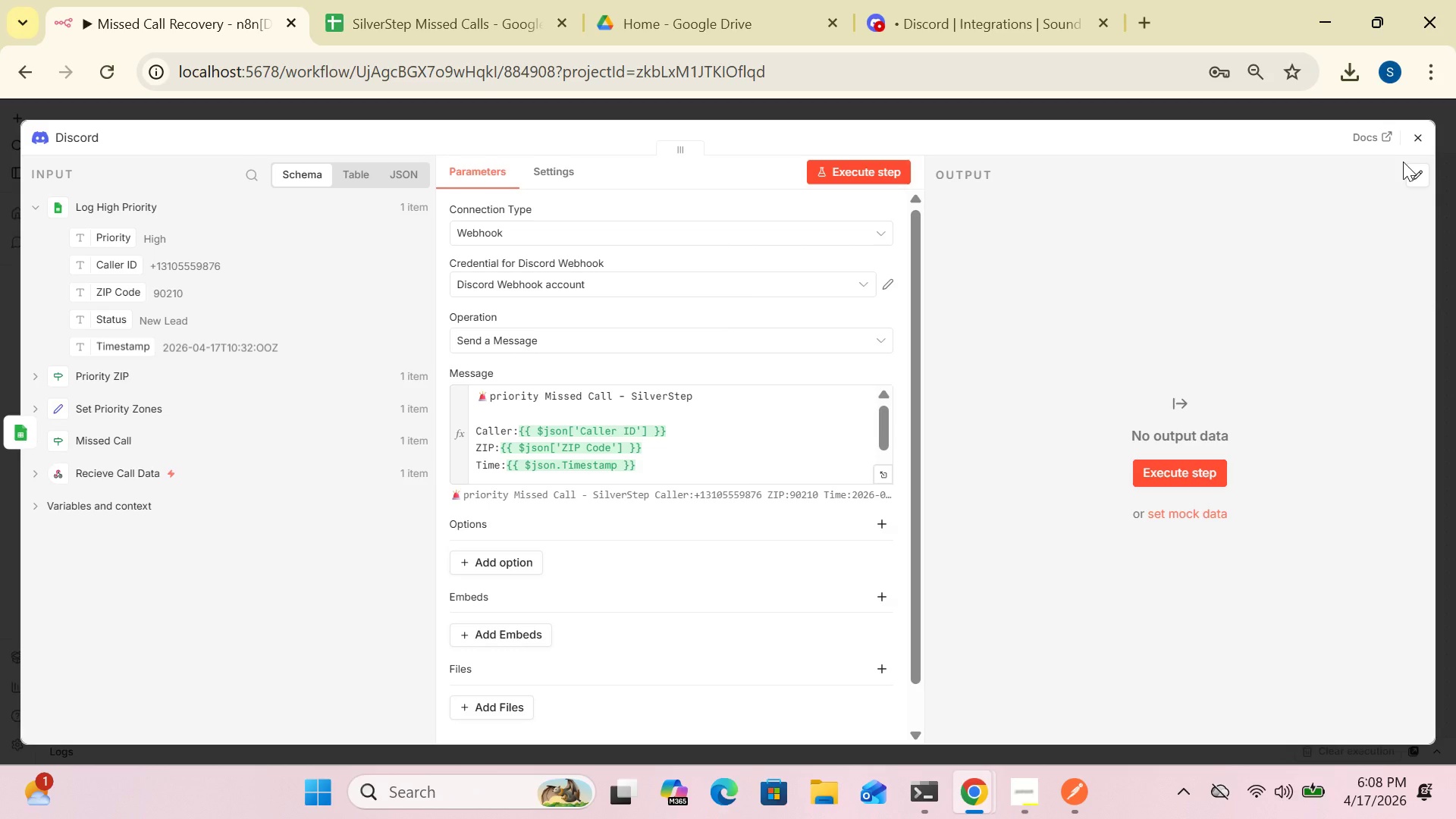 
left_click([1423, 132])
 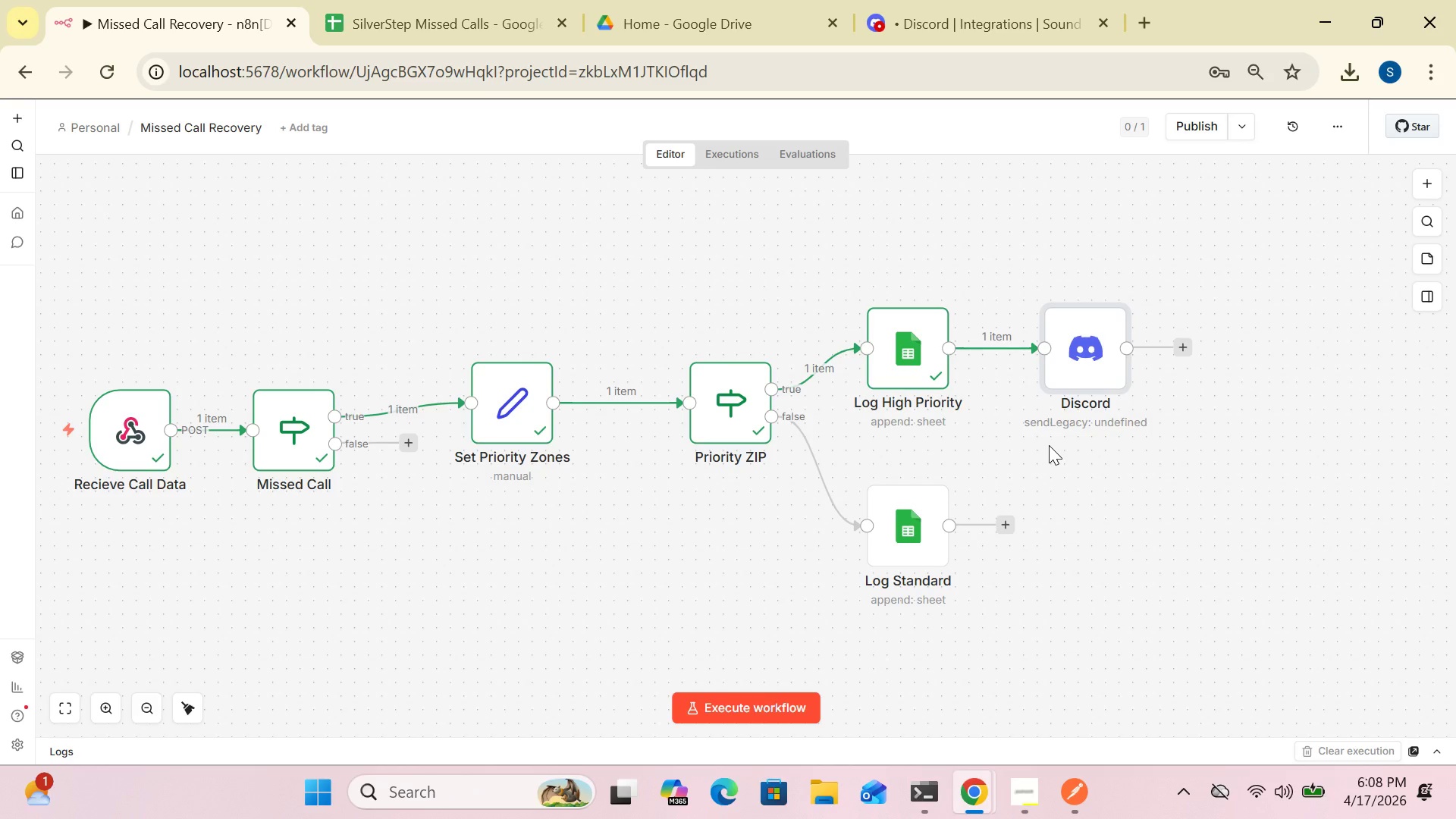 
wait(9.94)
 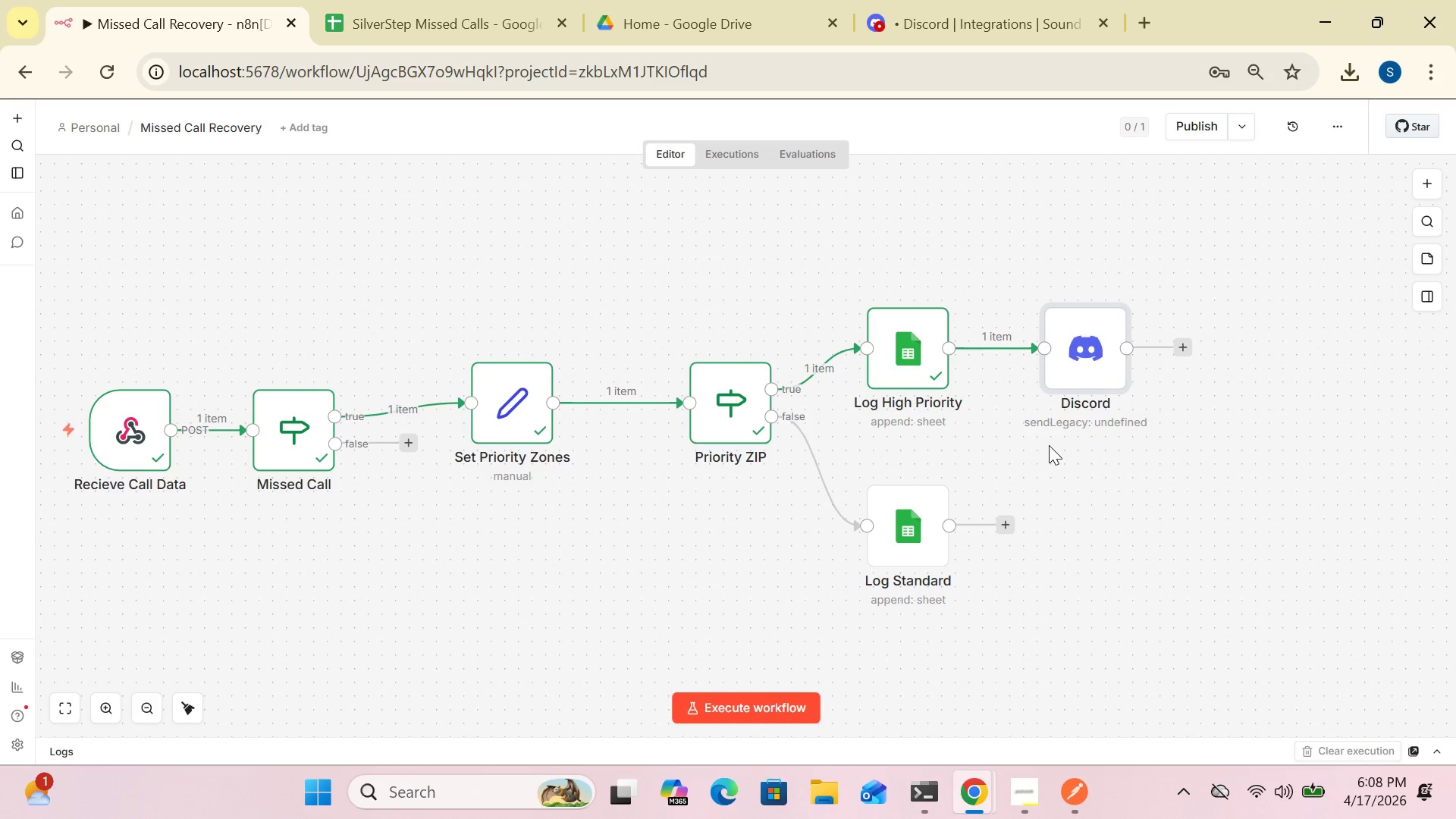 
left_click_drag(start_coordinate=[1088, 344], to_coordinate=[1062, 313])
 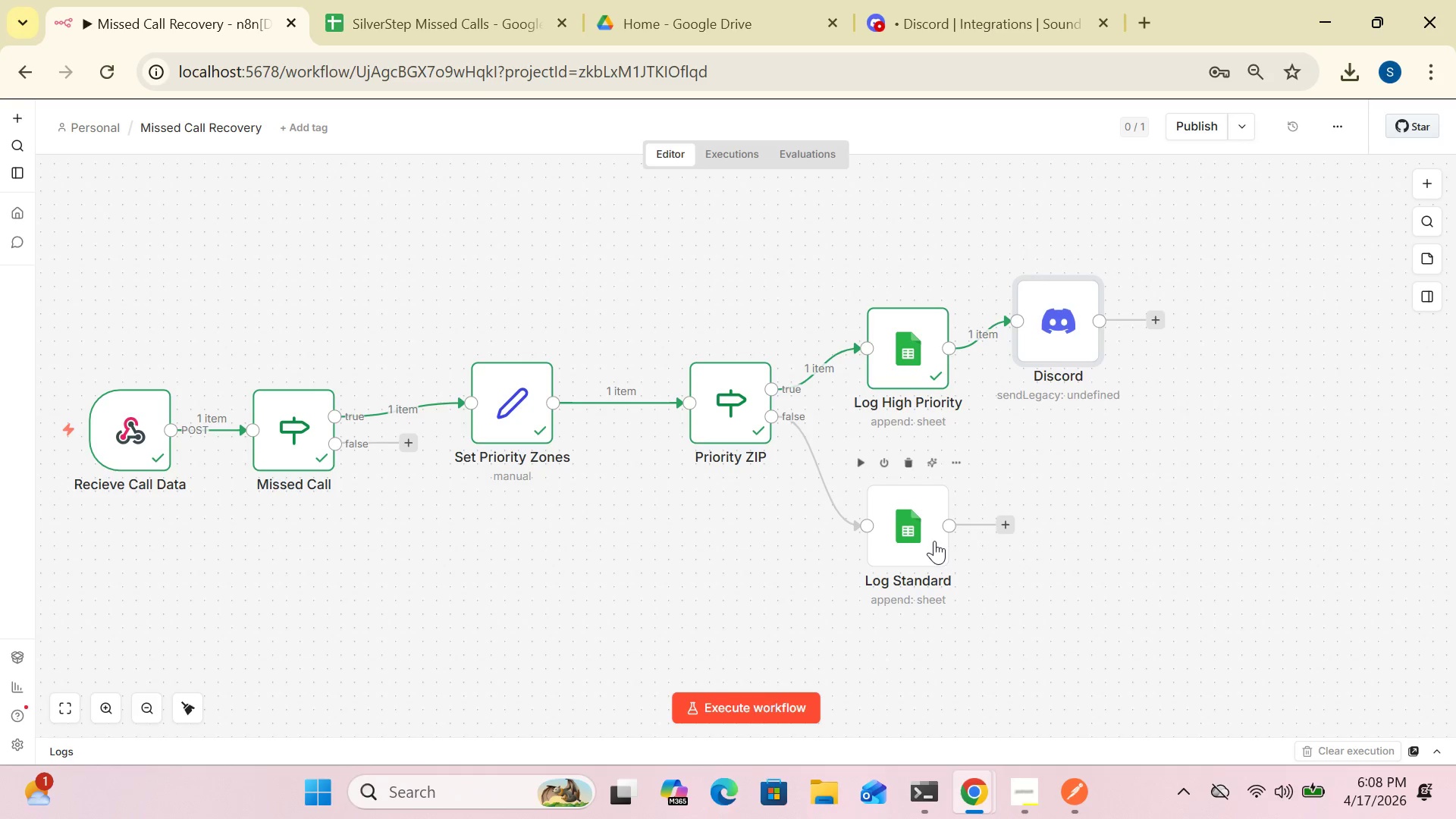 
left_click_drag(start_coordinate=[929, 539], to_coordinate=[909, 522])
 